 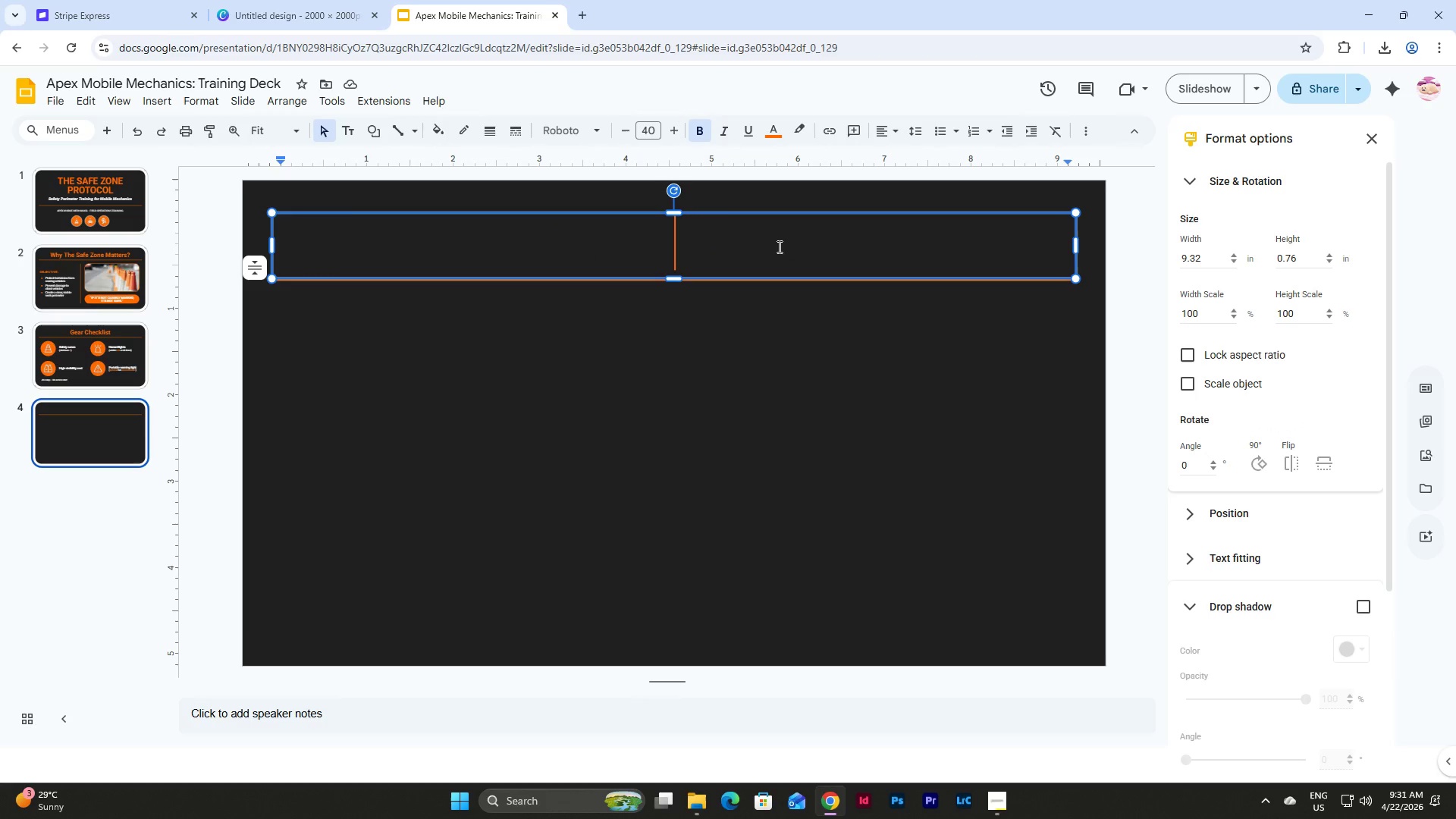 
type(The 5-Cone Placement Rule)
 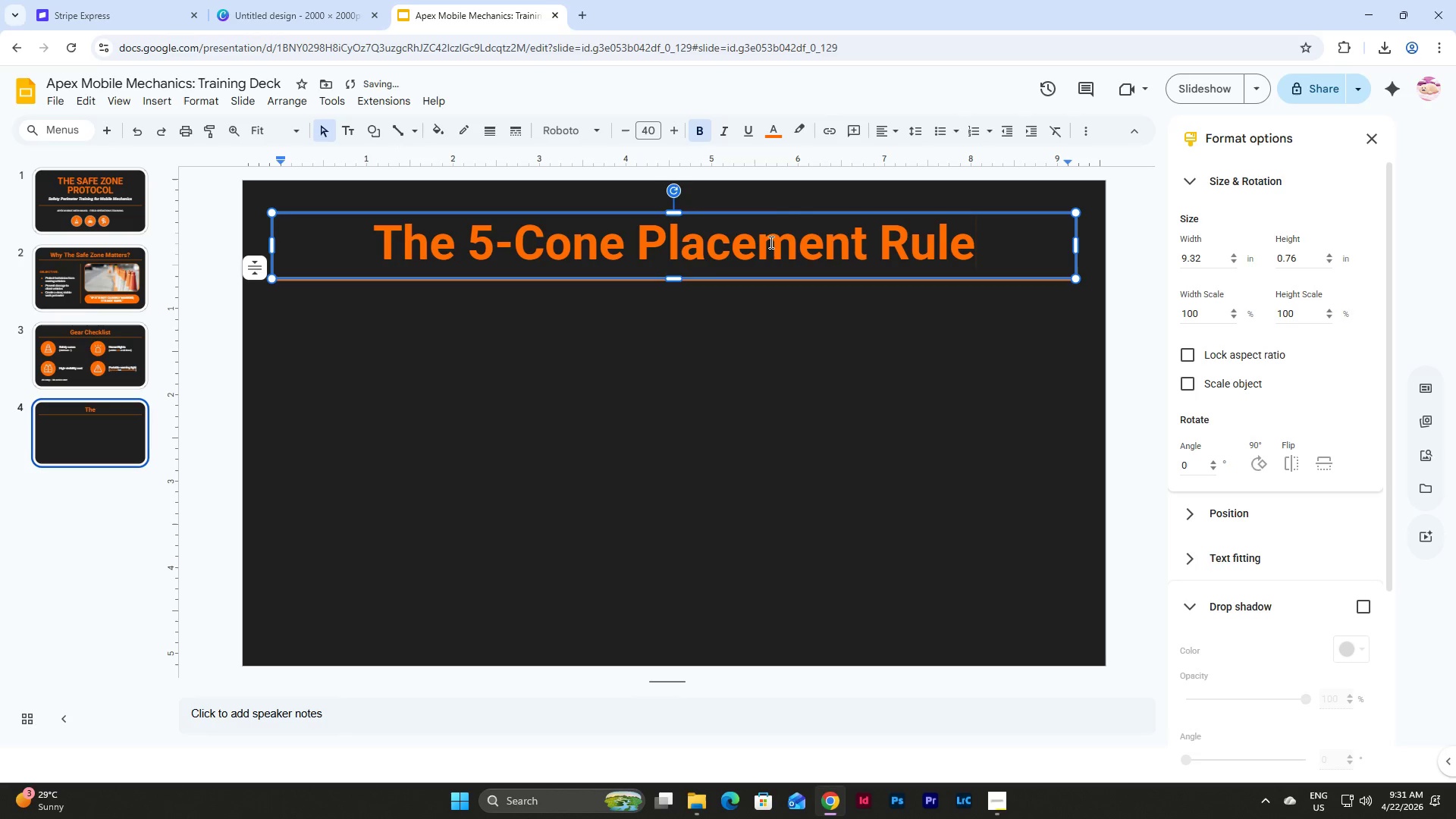 
wait(8.27)
 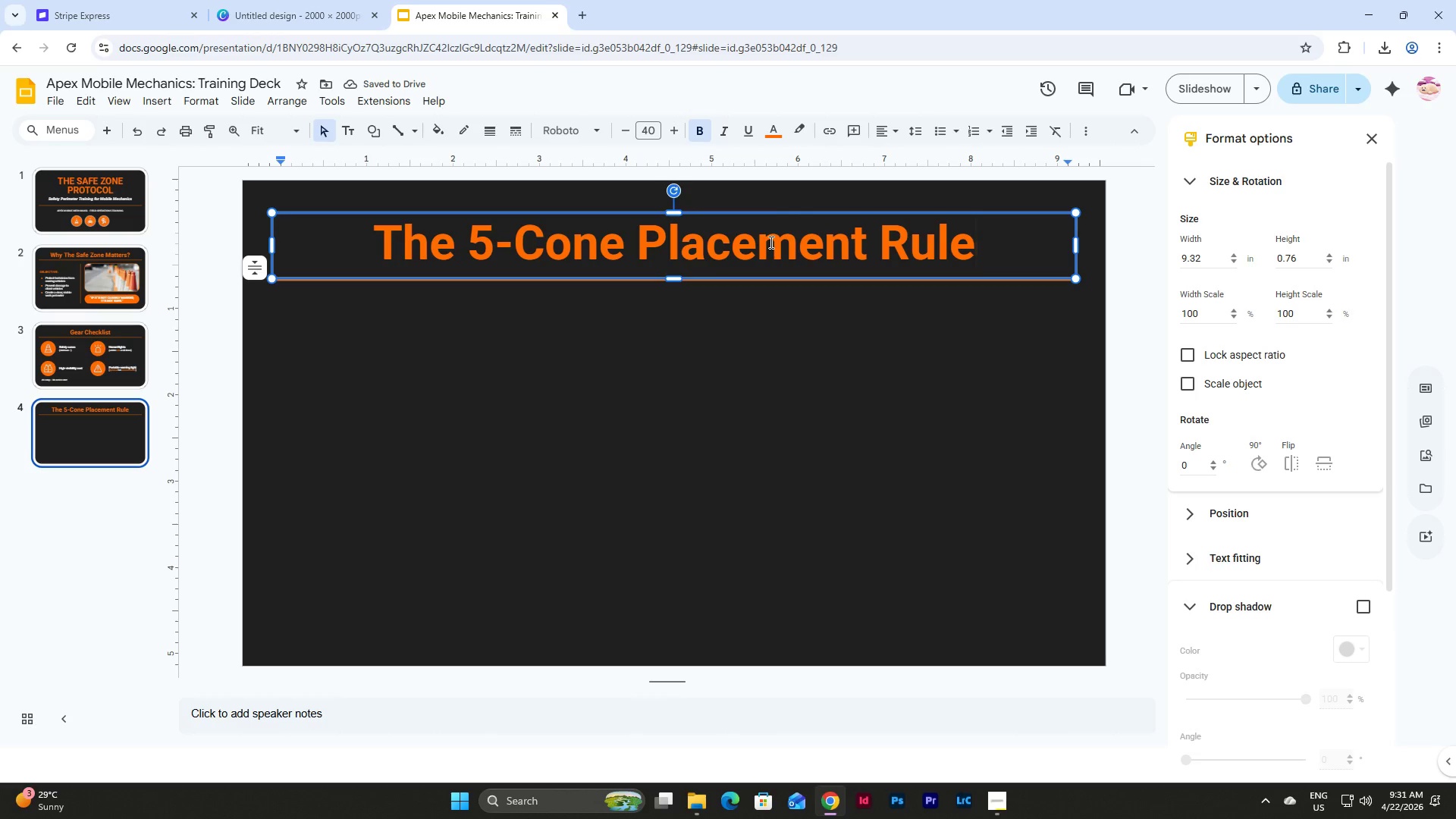 
left_click([79, 269])
 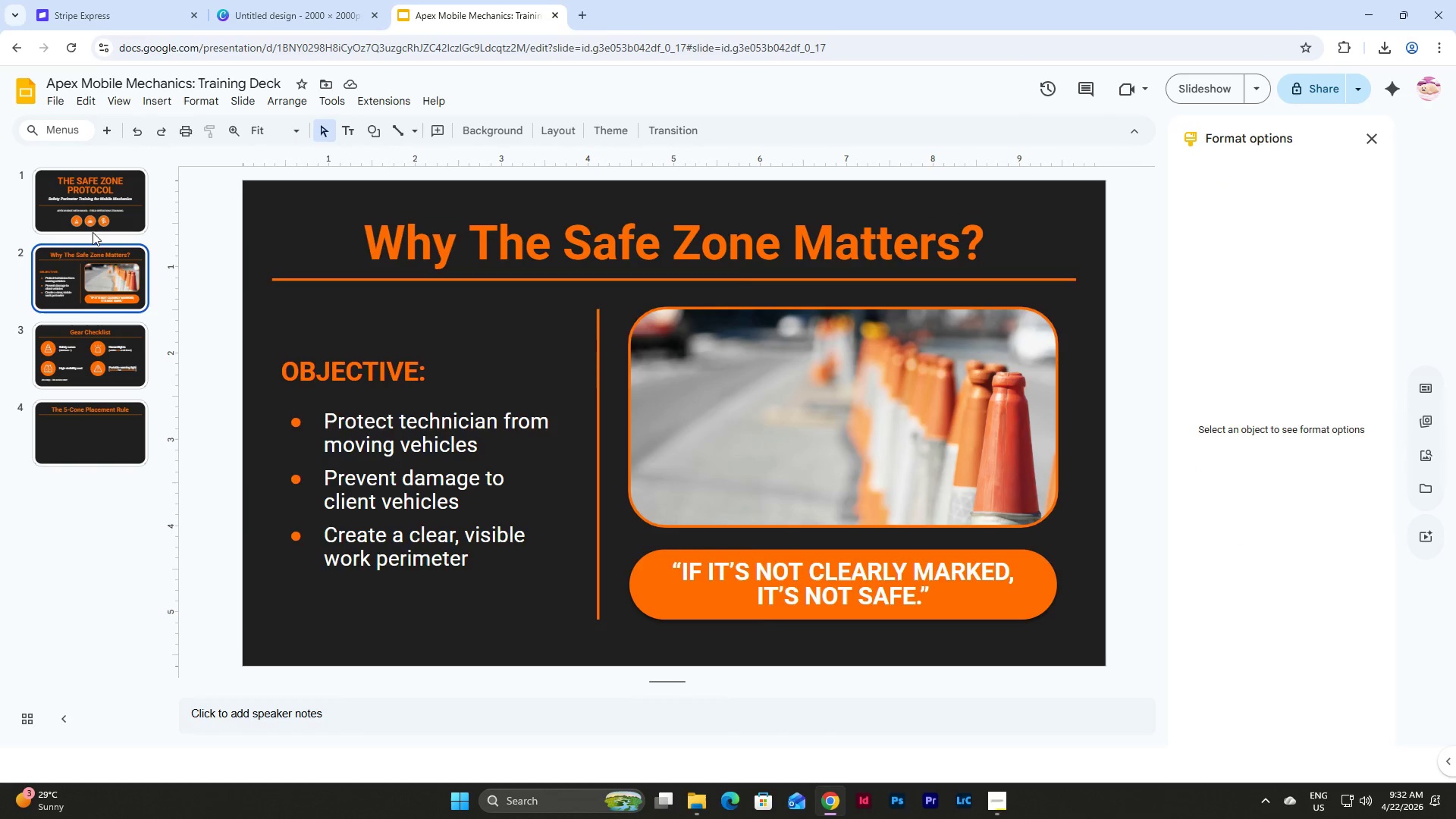 
left_click([93, 211])
 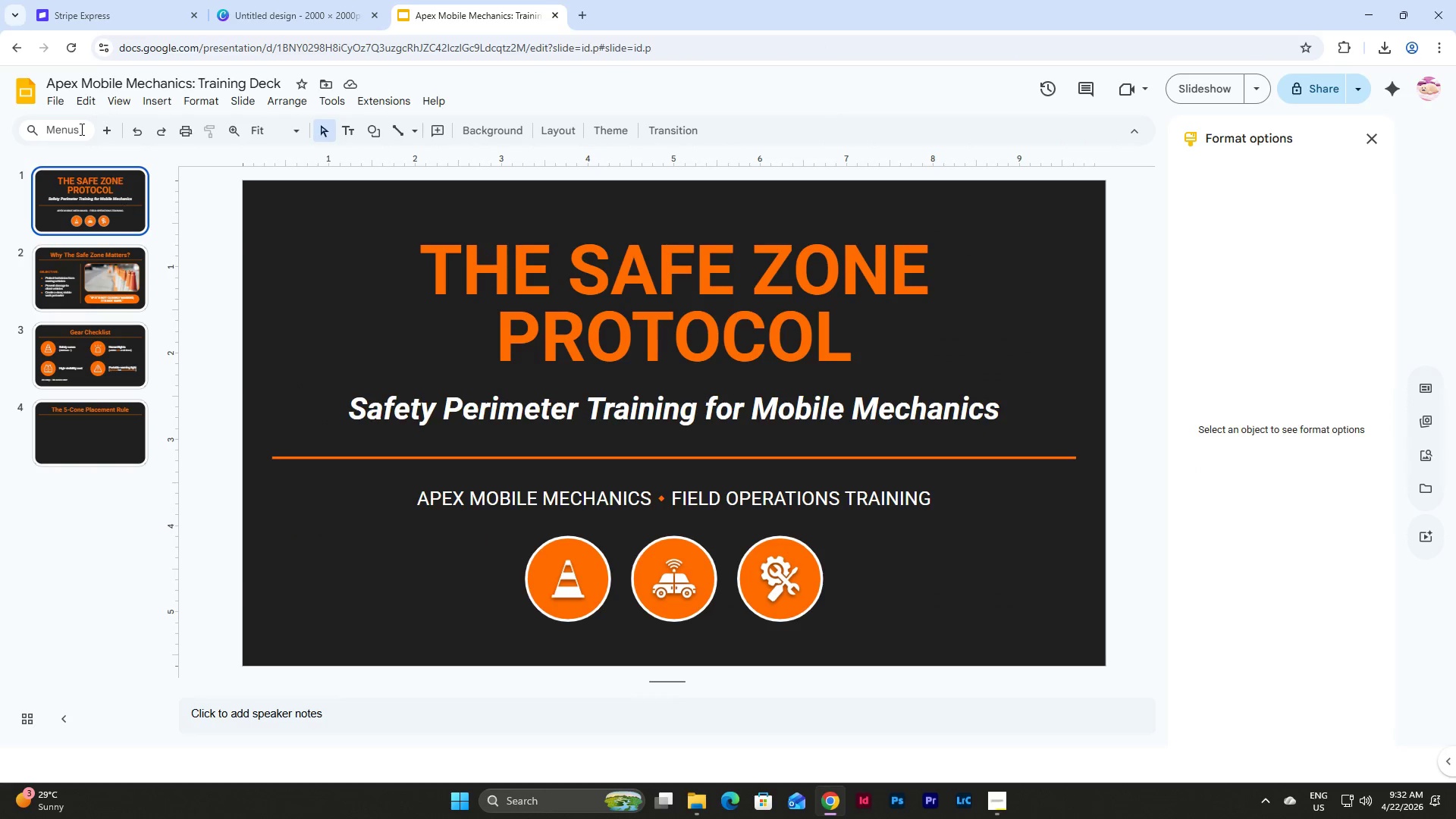 
left_click([56, 100])
 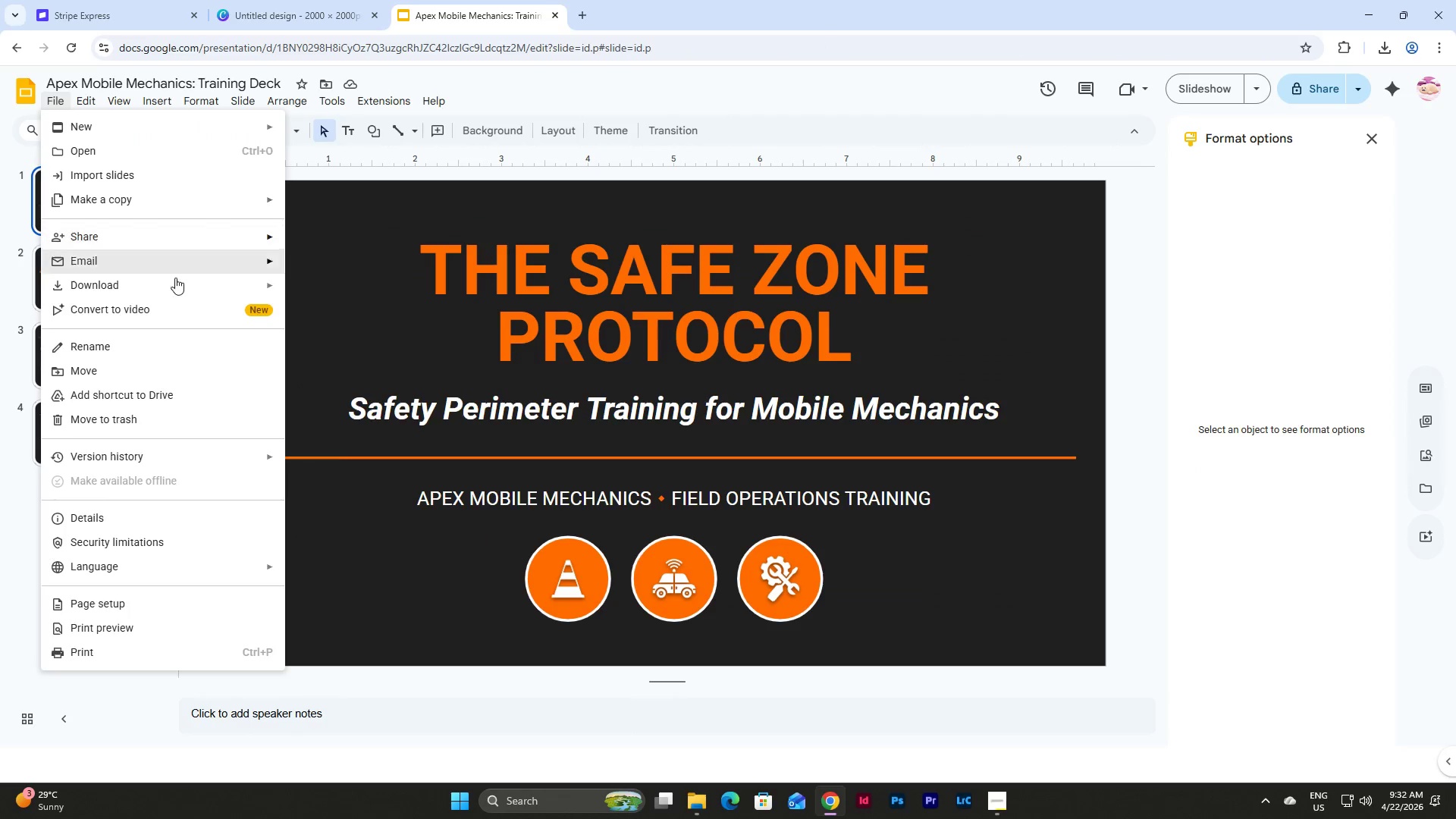 
left_click([178, 281])
 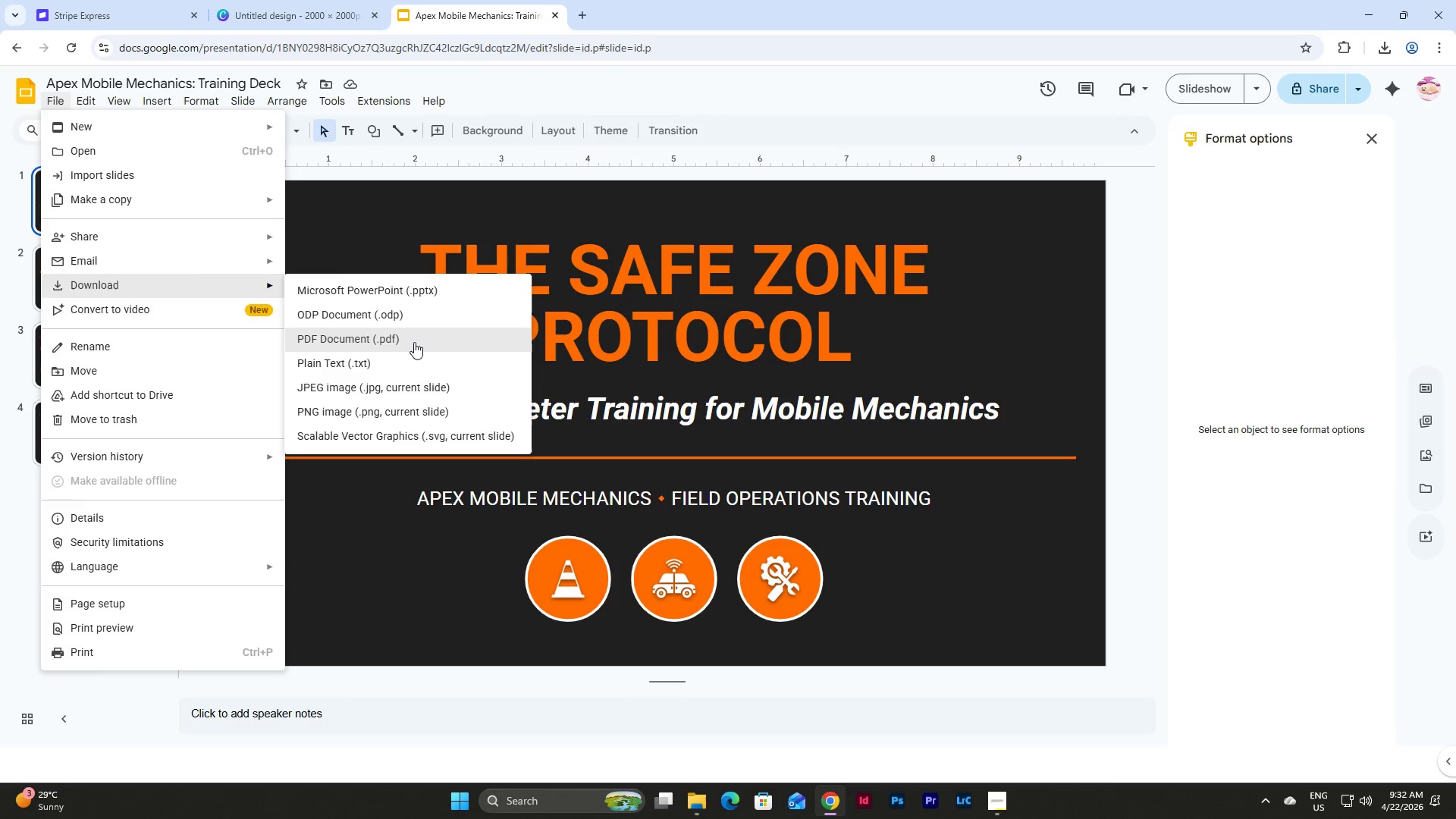 
left_click([414, 342])
 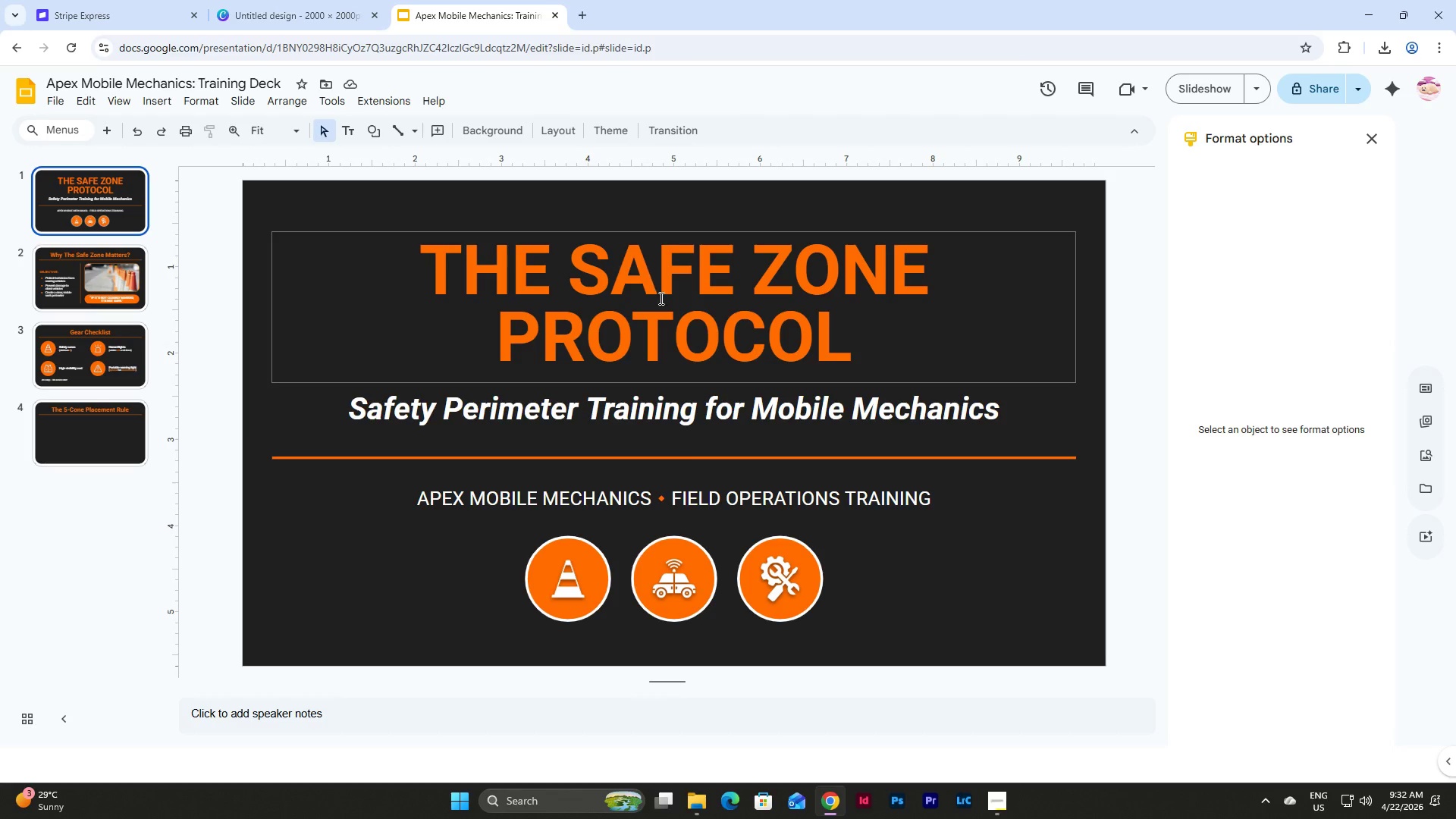 
left_click([698, 798])
 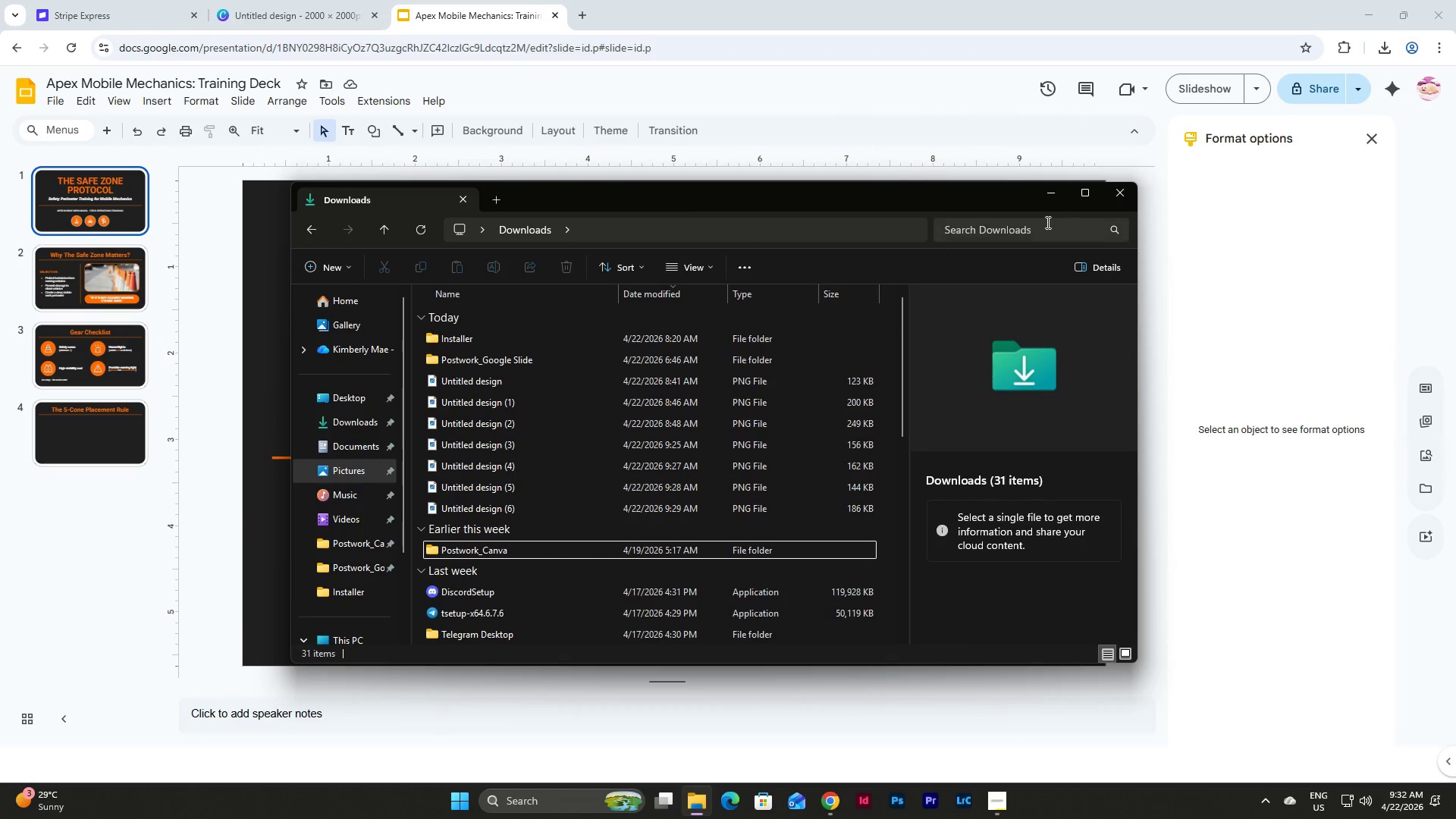 
left_click([1048, 193])
 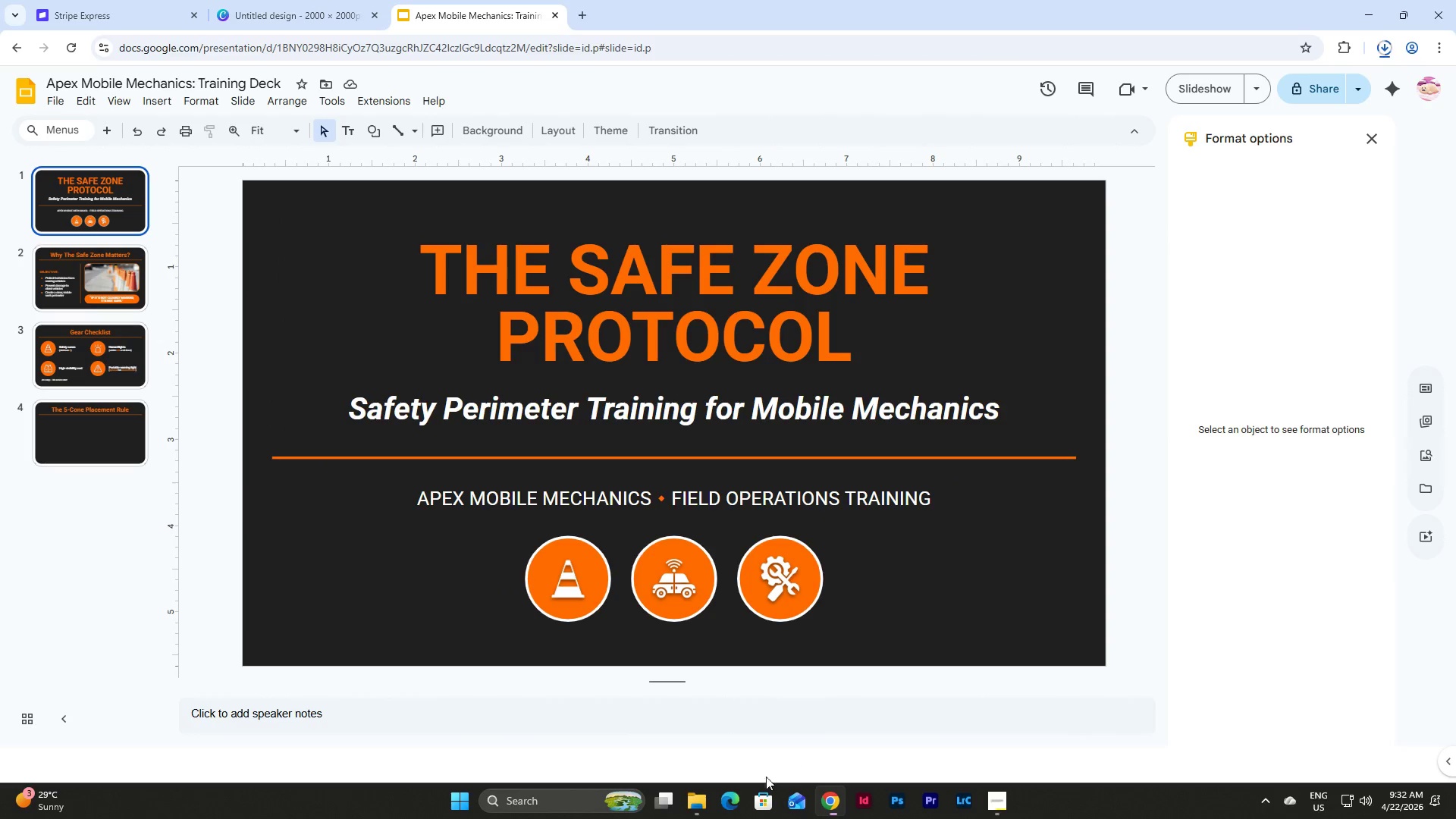 
left_click([703, 799])
 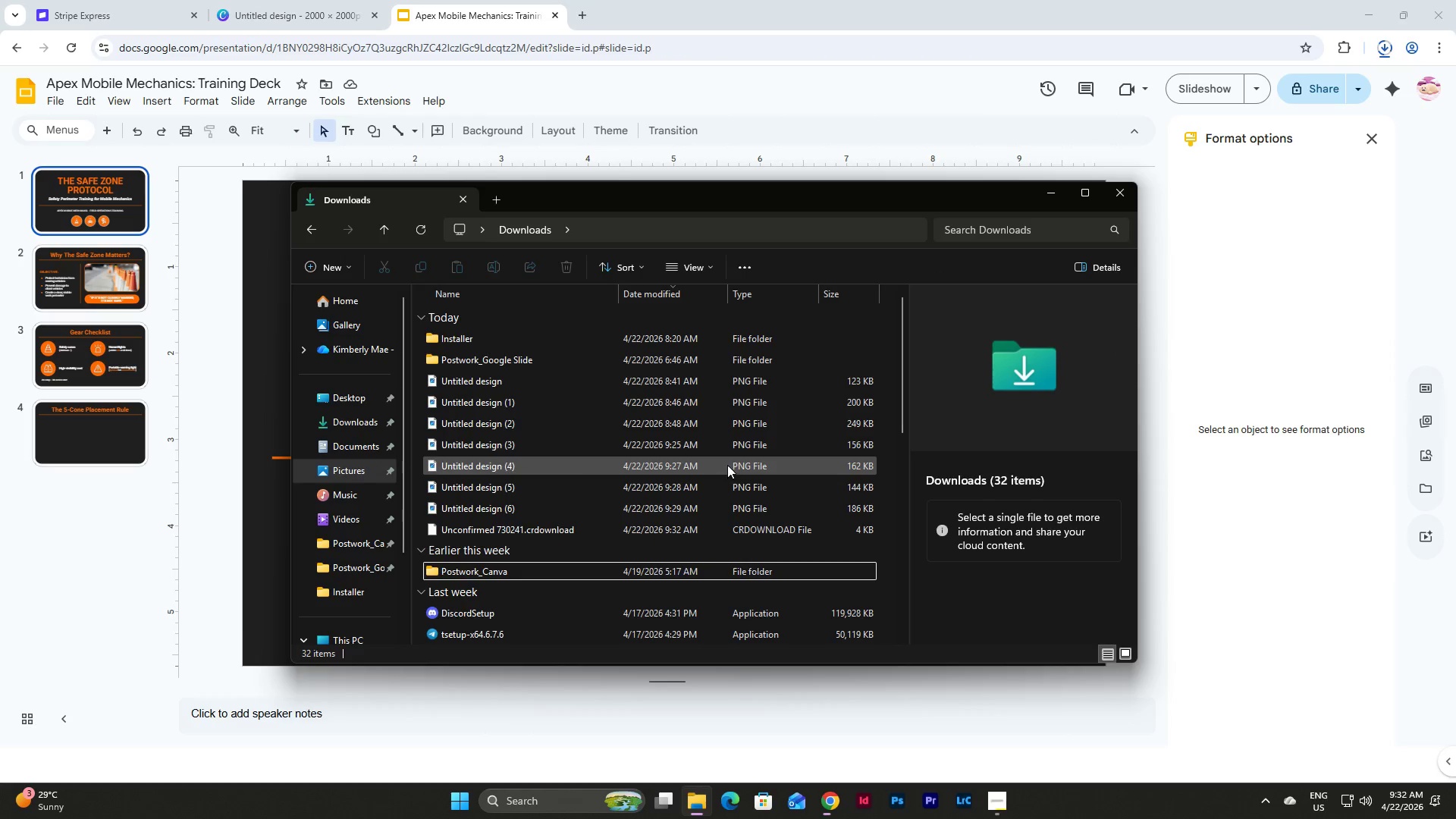 
left_click([1046, 193])
 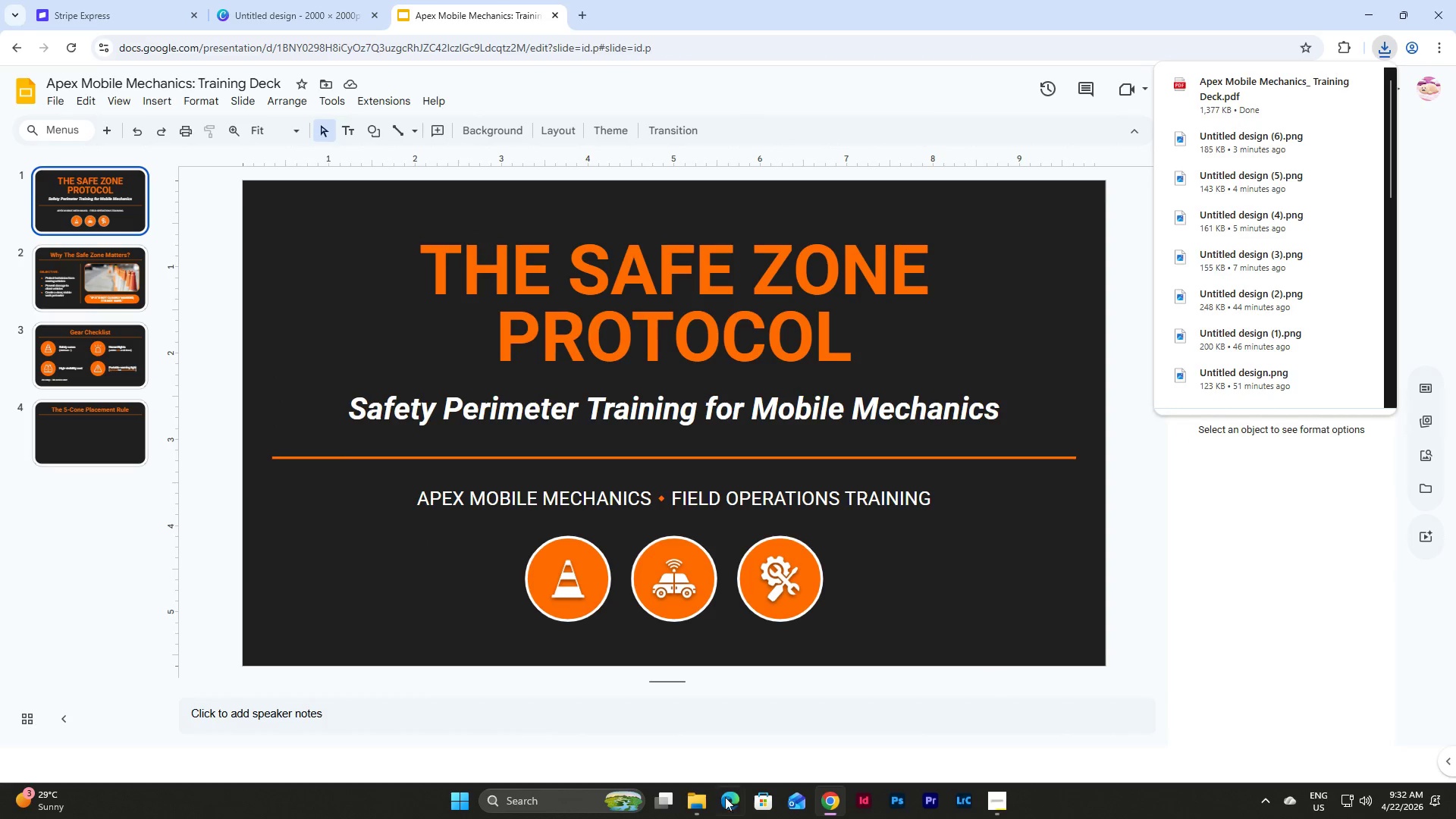 
left_click([695, 802])
 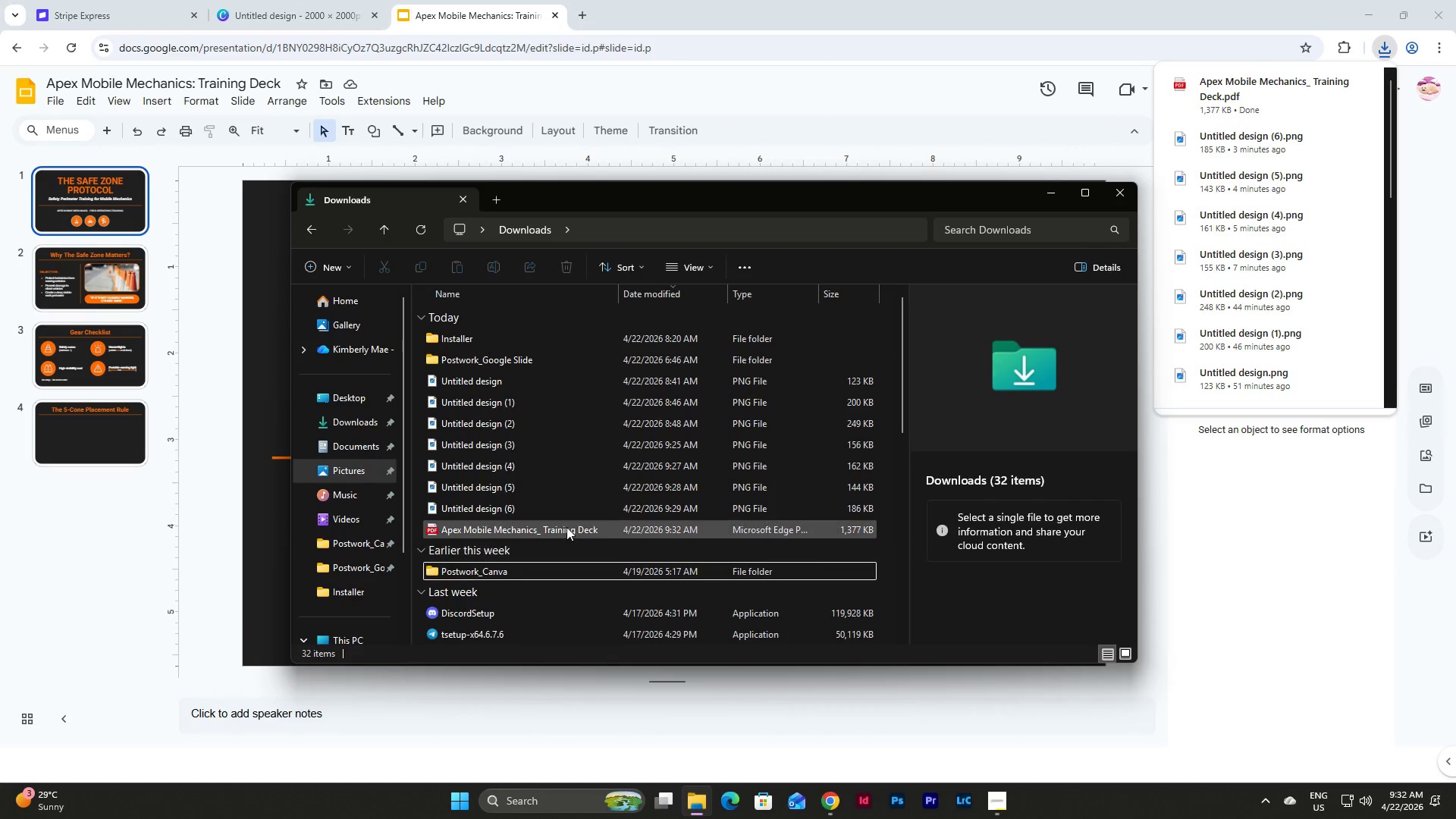 
double_click([566, 527])
 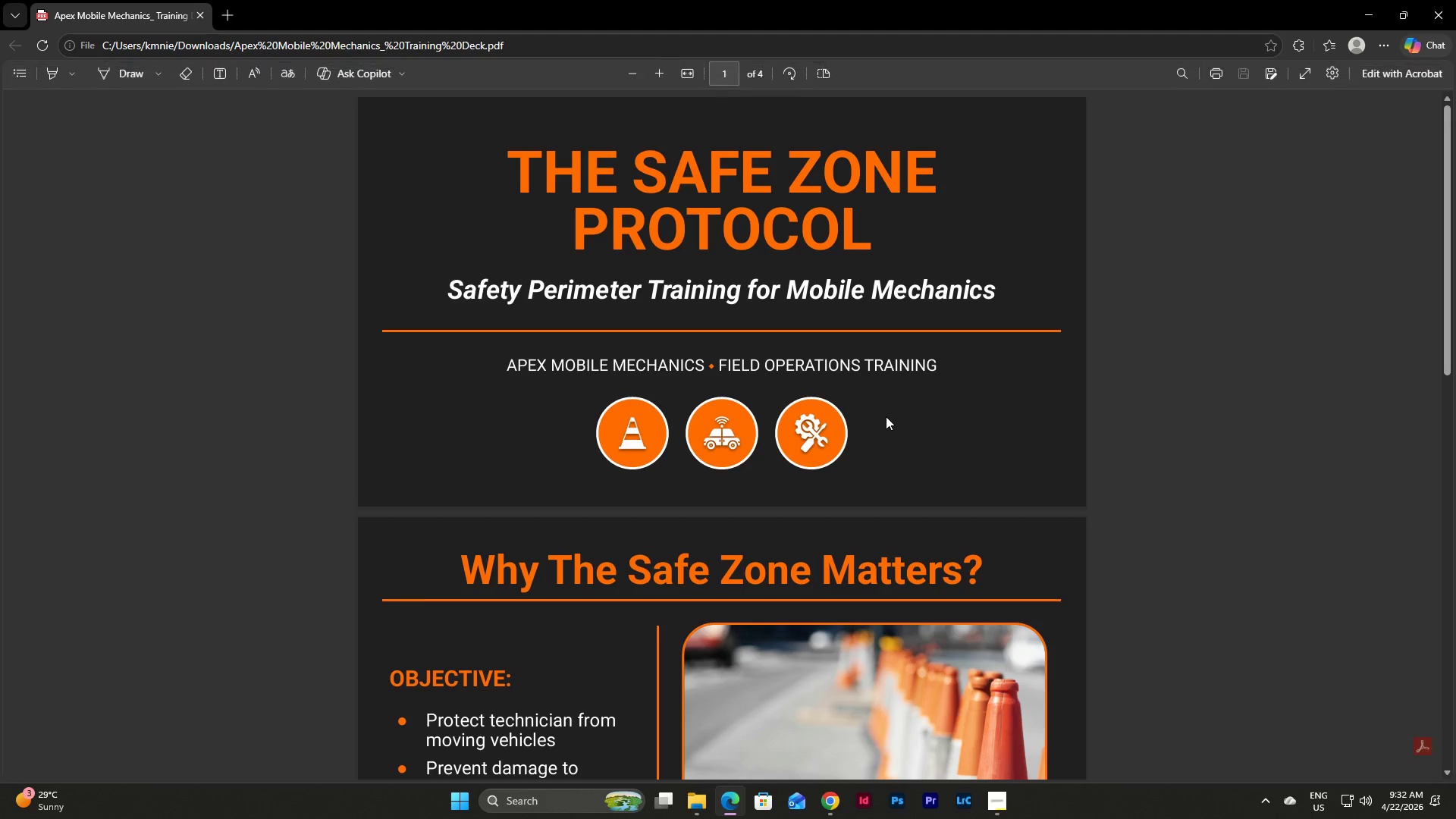 
scroll: coordinate [886, 416], scroll_direction: down, amount: 1.0
 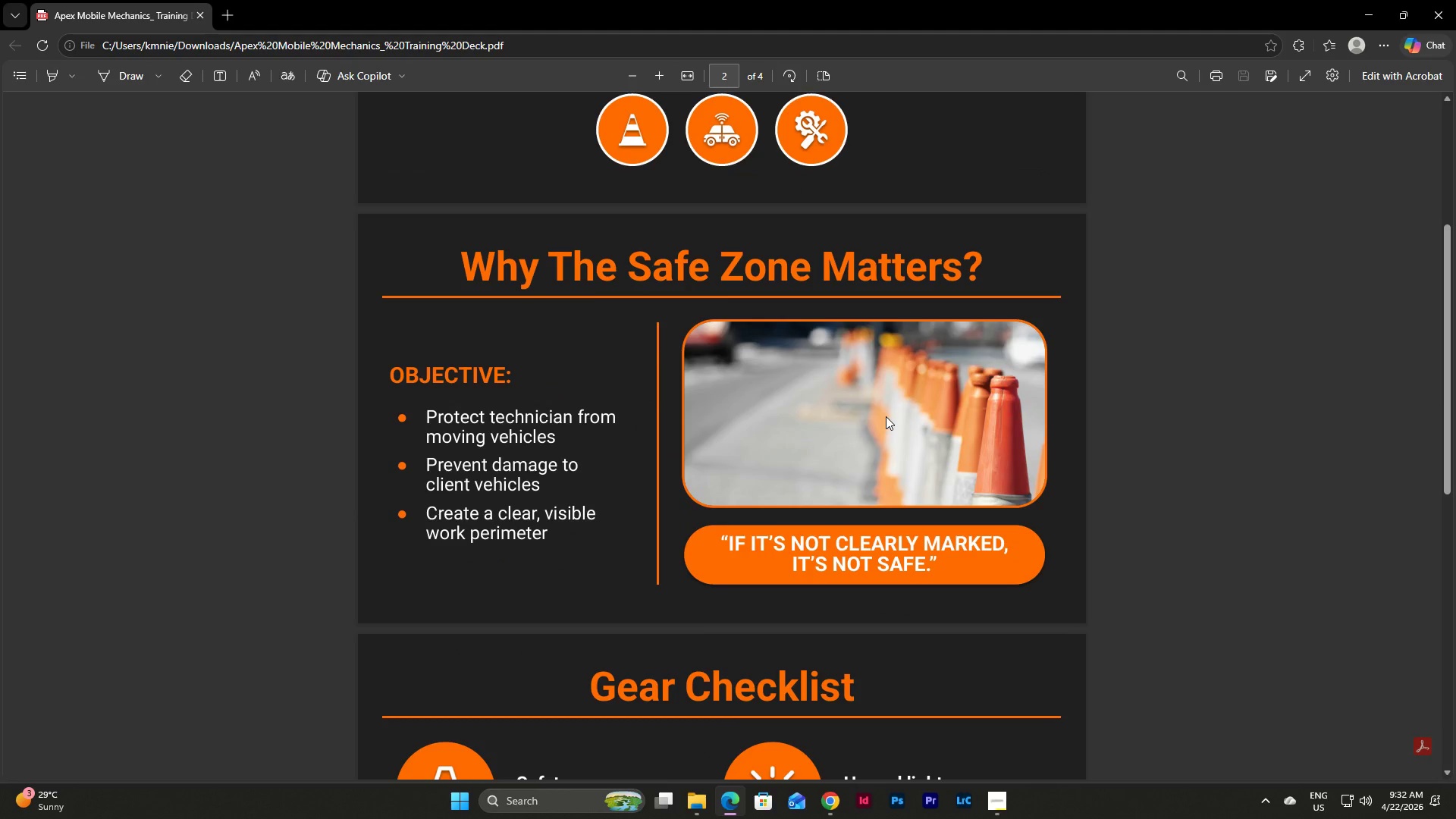 
scroll: coordinate [886, 416], scroll_direction: up, amount: 4.0
 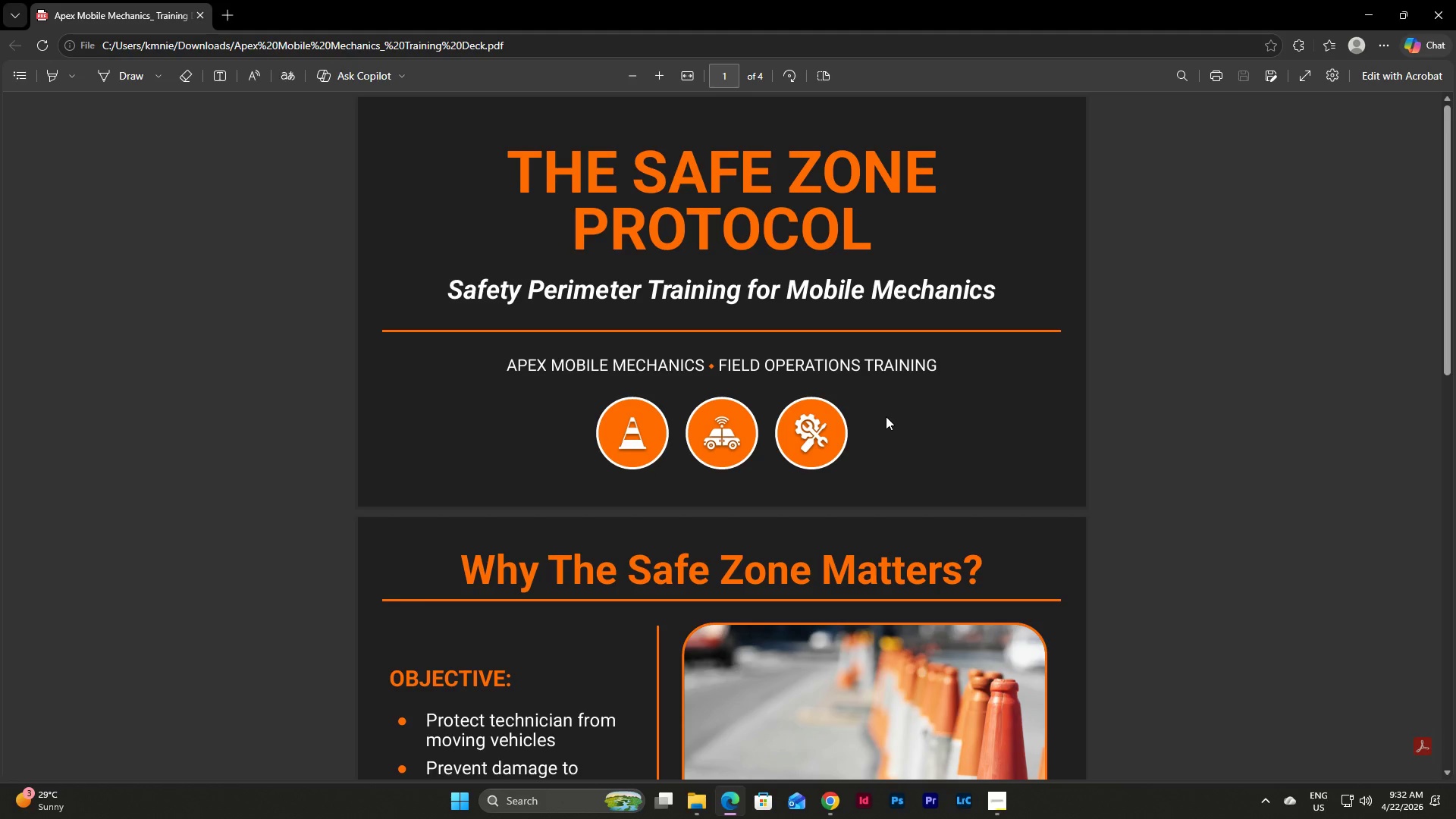 
scroll: coordinate [886, 416], scroll_direction: down, amount: 10.0
 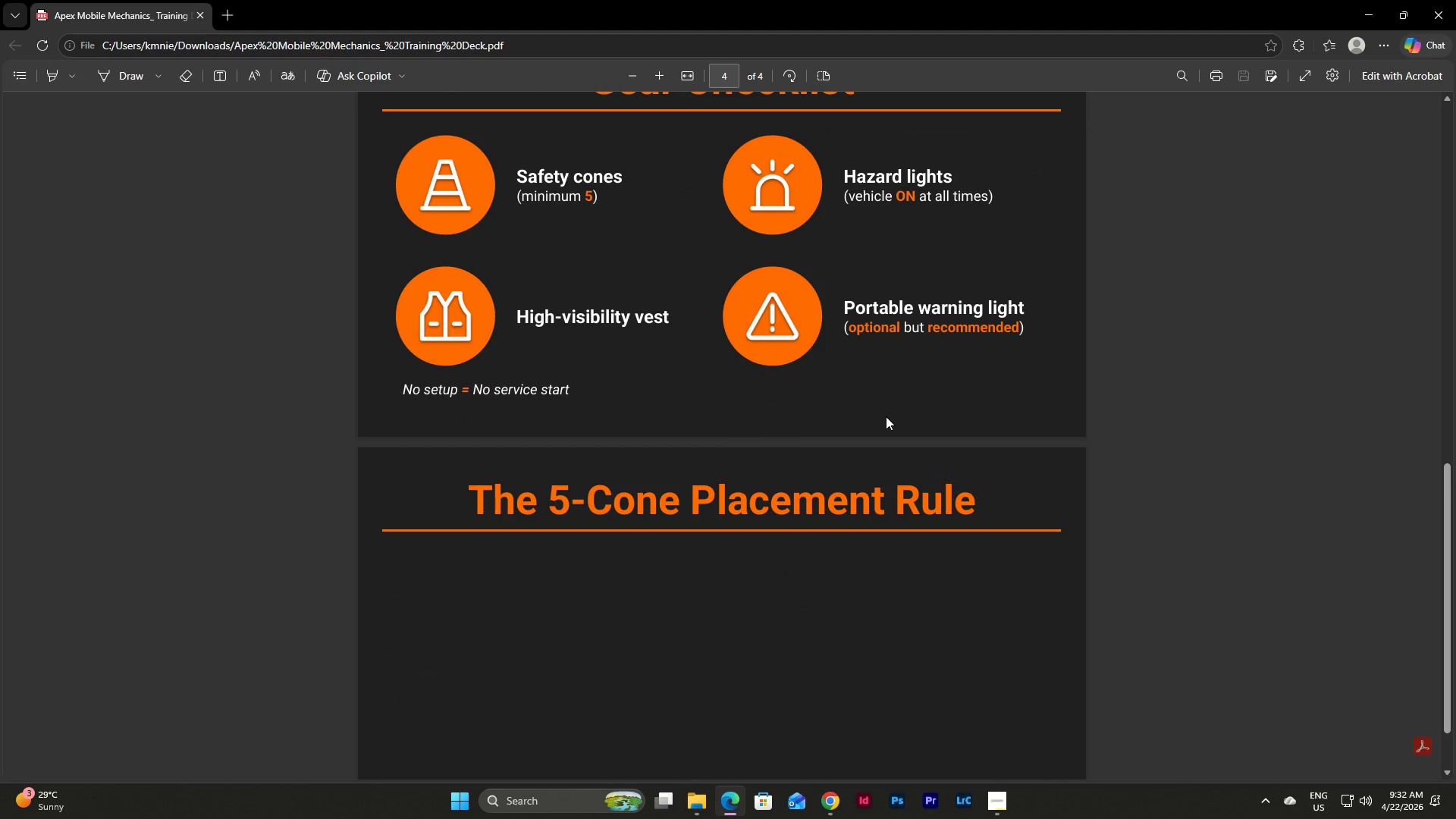 
scroll: coordinate [886, 416], scroll_direction: up, amount: 4.0
 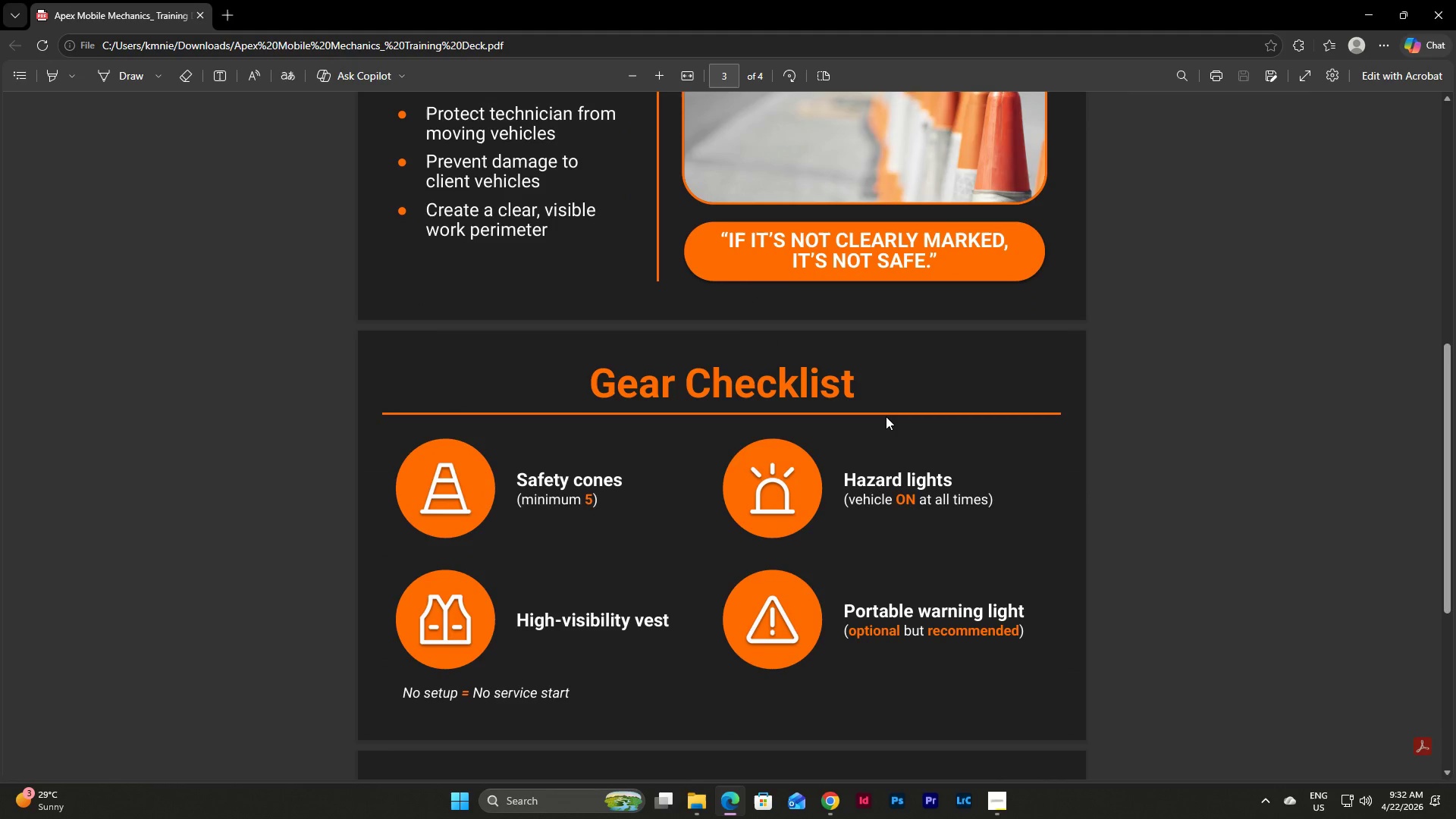 
scroll: coordinate [886, 416], scroll_direction: down, amount: 3.0
 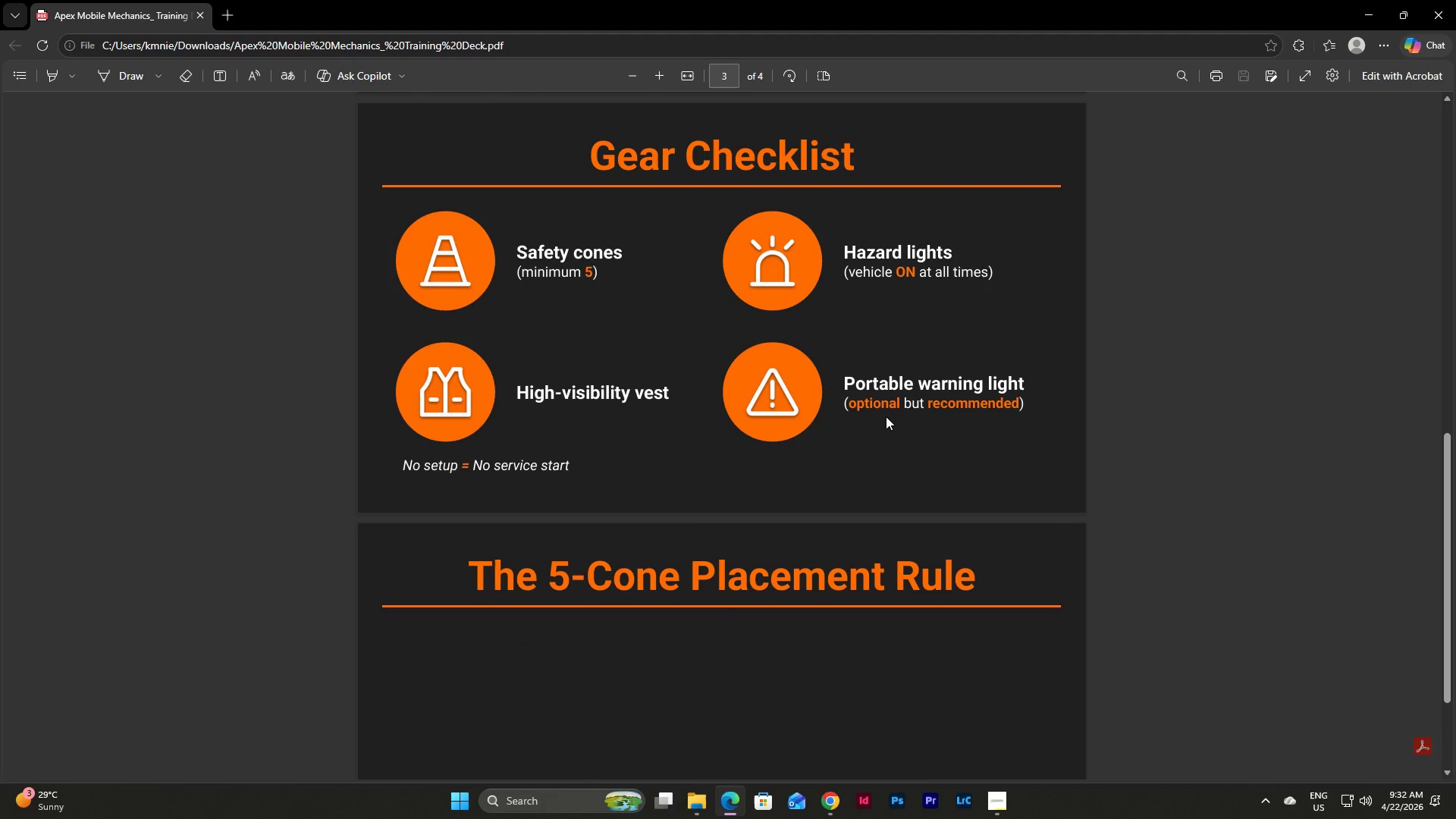 
scroll: coordinate [886, 416], scroll_direction: up, amount: 3.0
 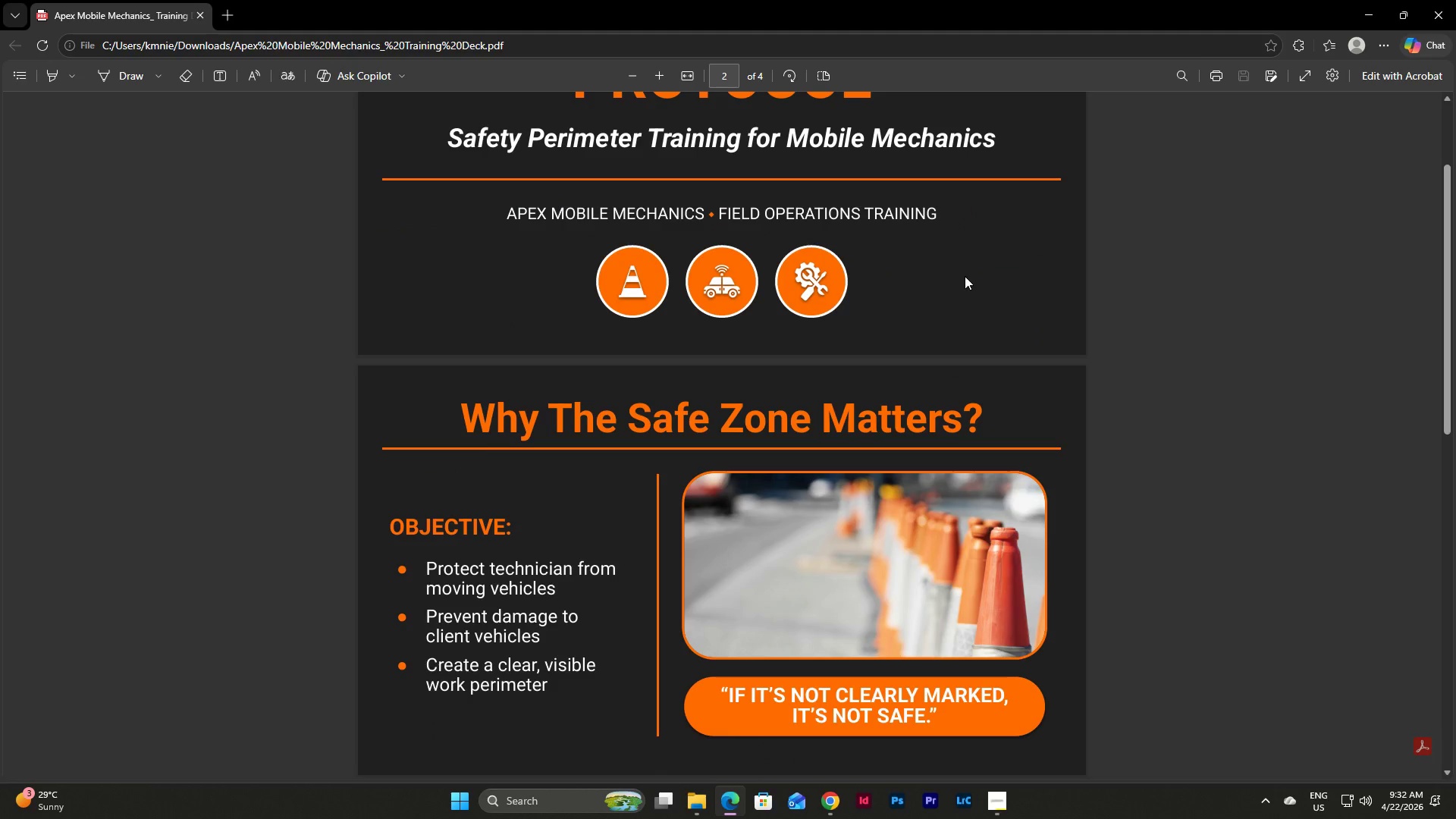 
left_click([1455, 0])
 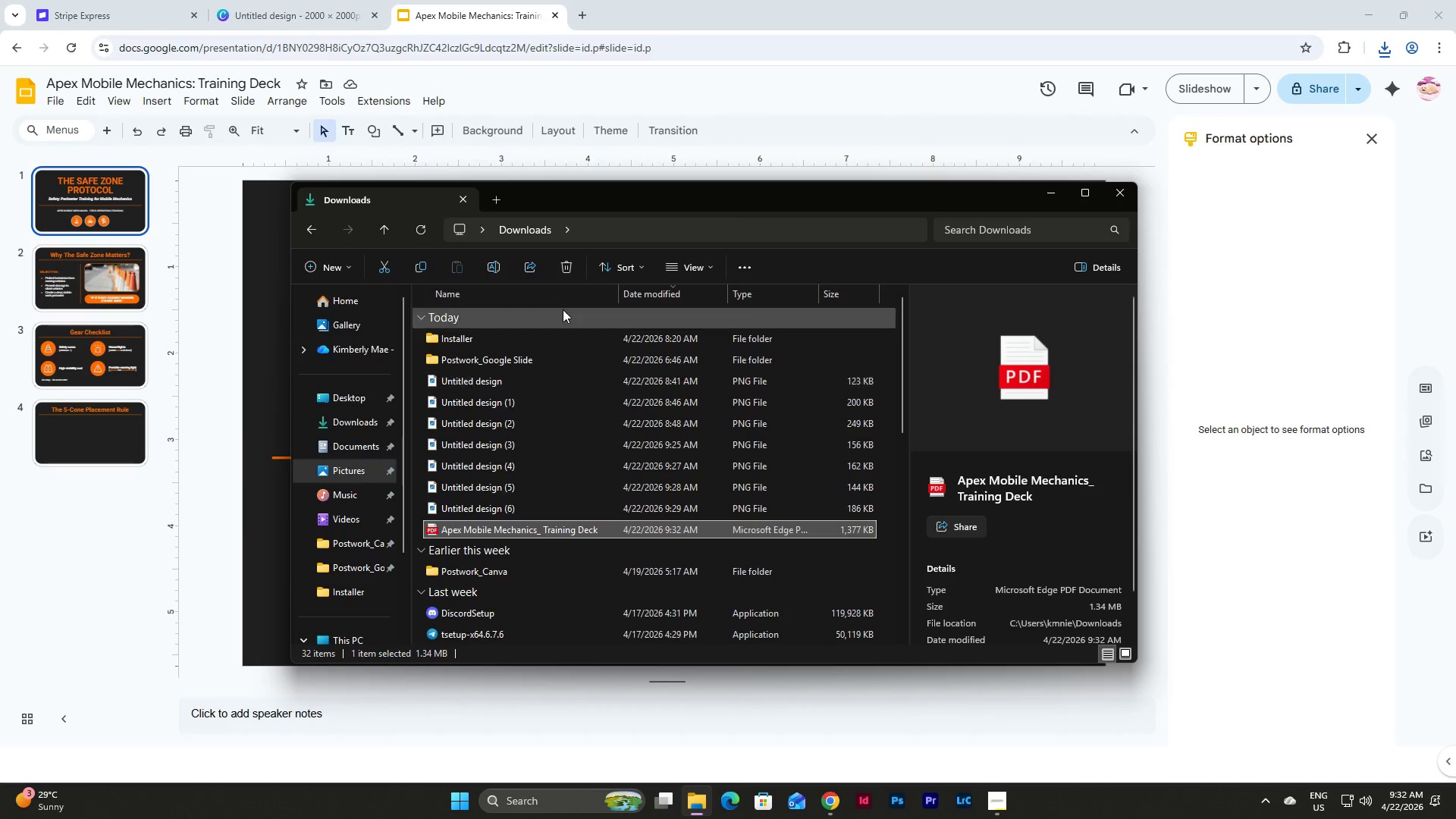 
left_click([561, 274])
 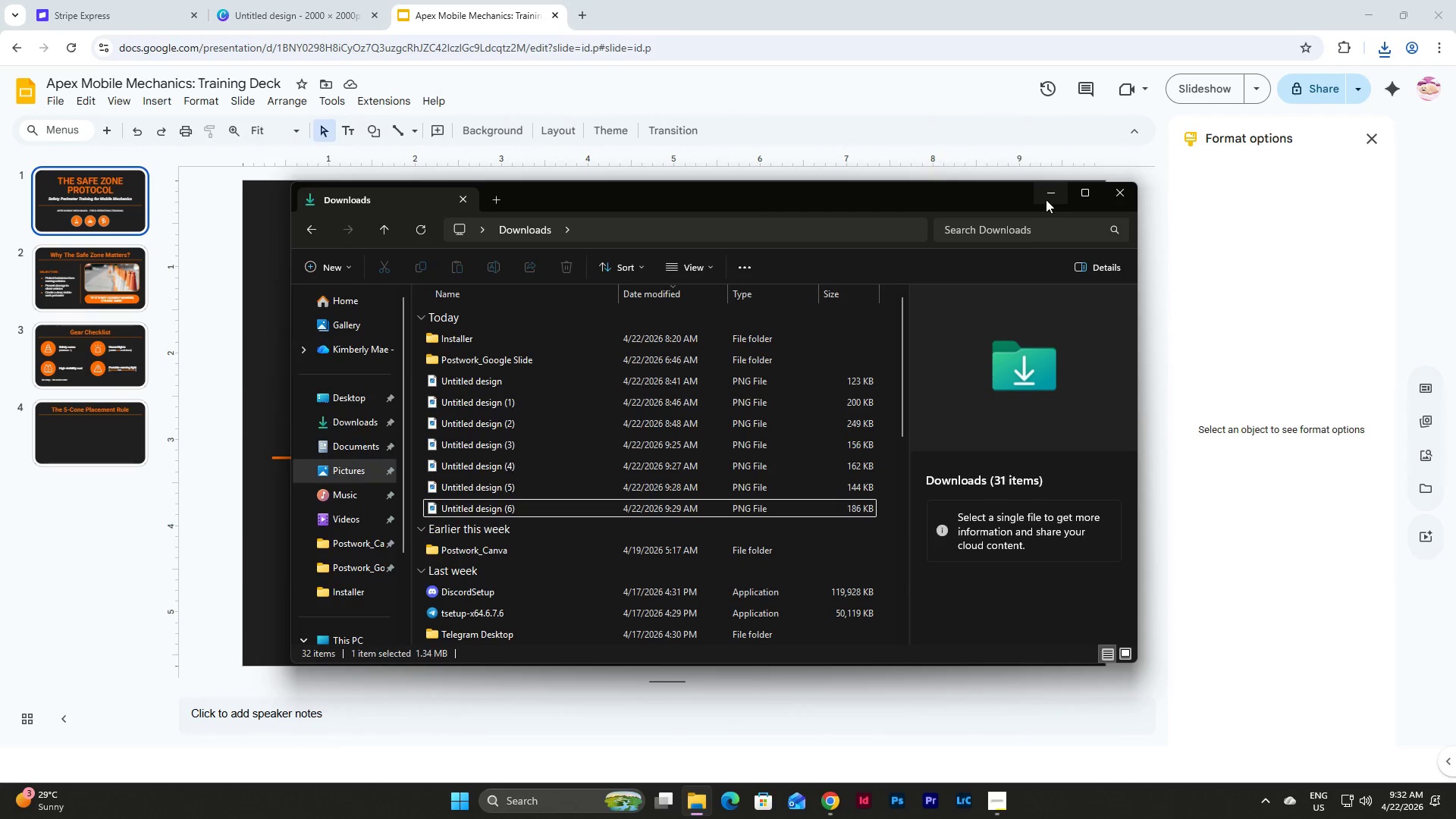 
left_click([1046, 199])
 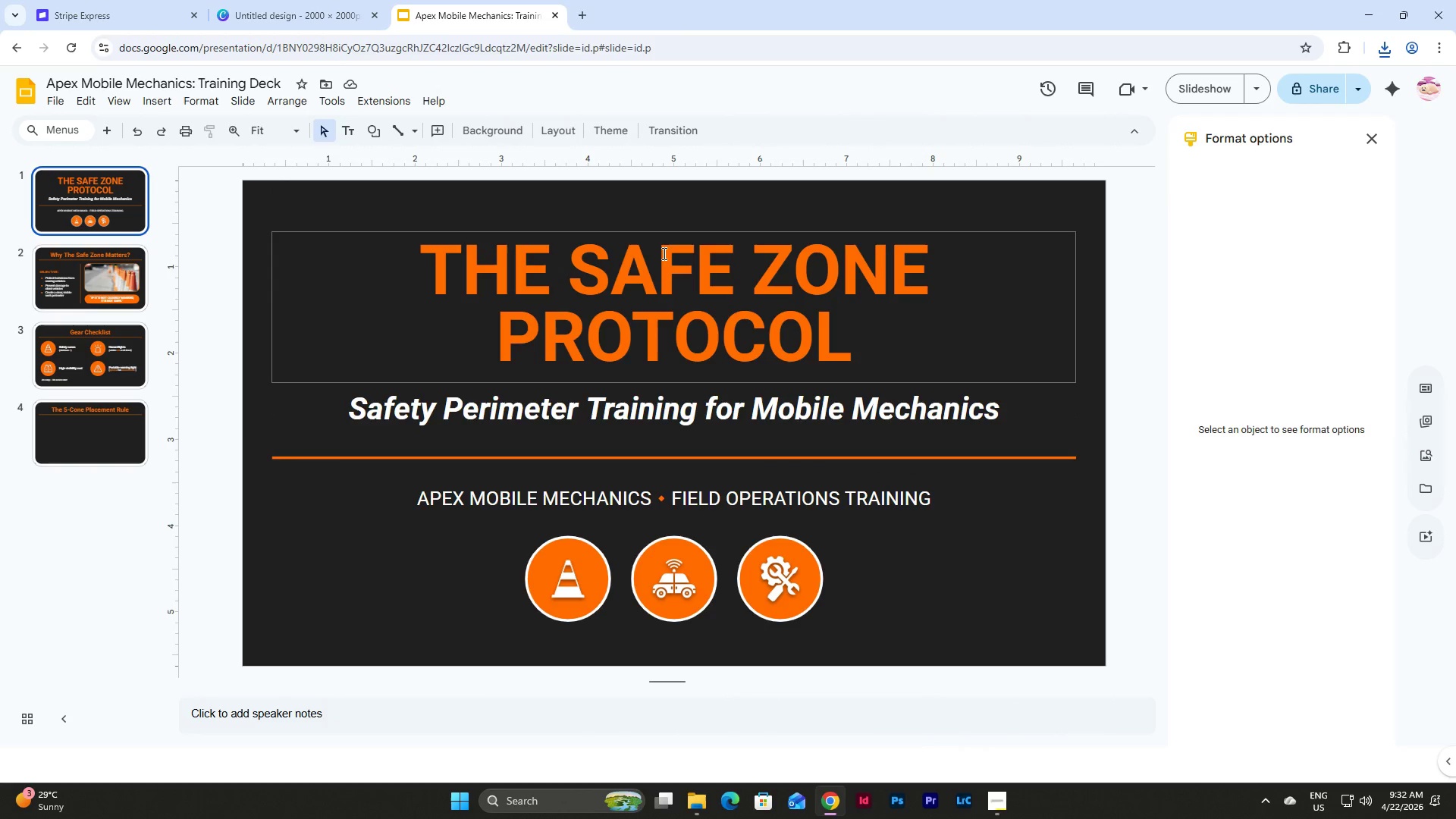 
left_click([109, 268])
 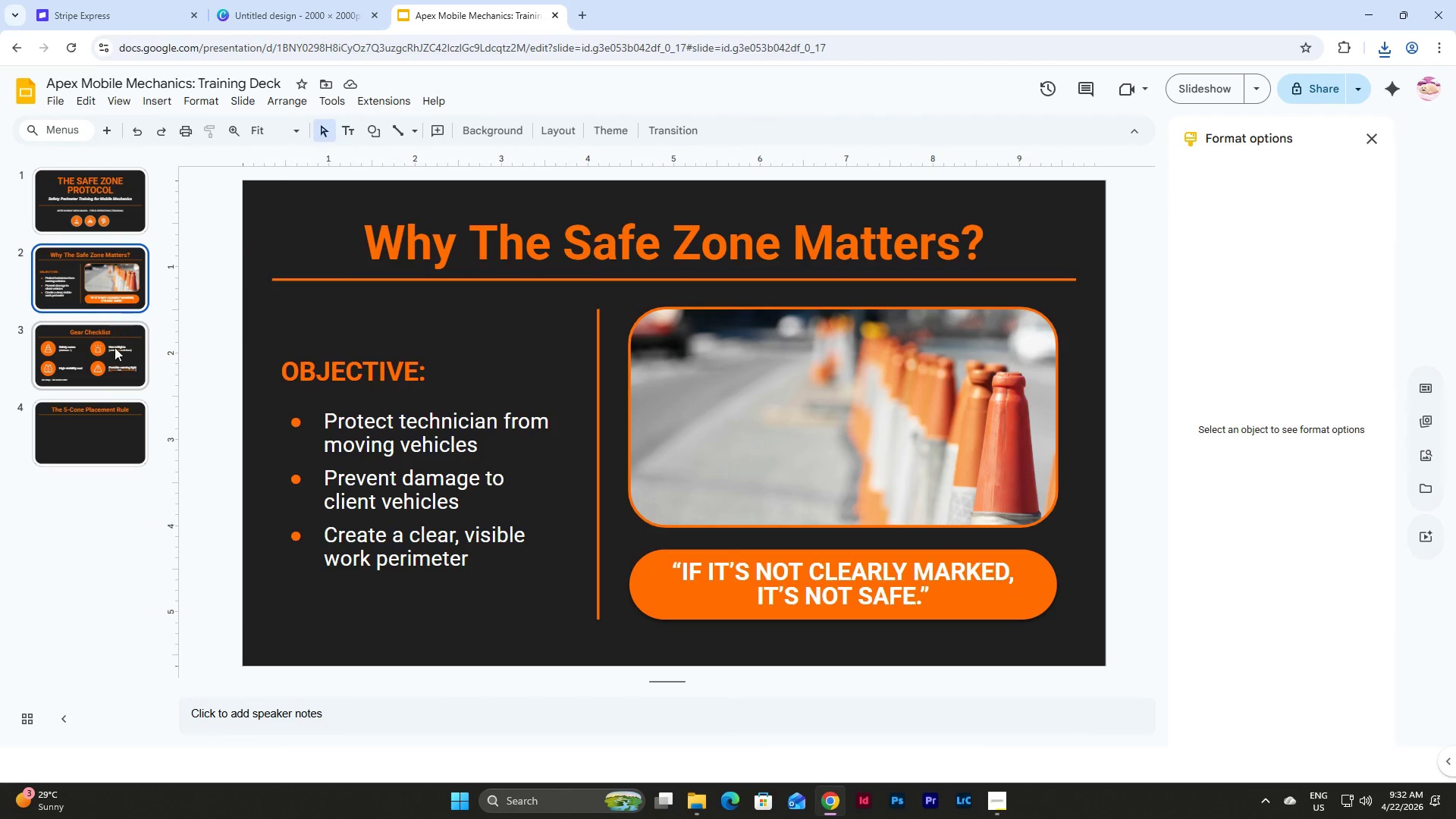 
left_click([108, 365])
 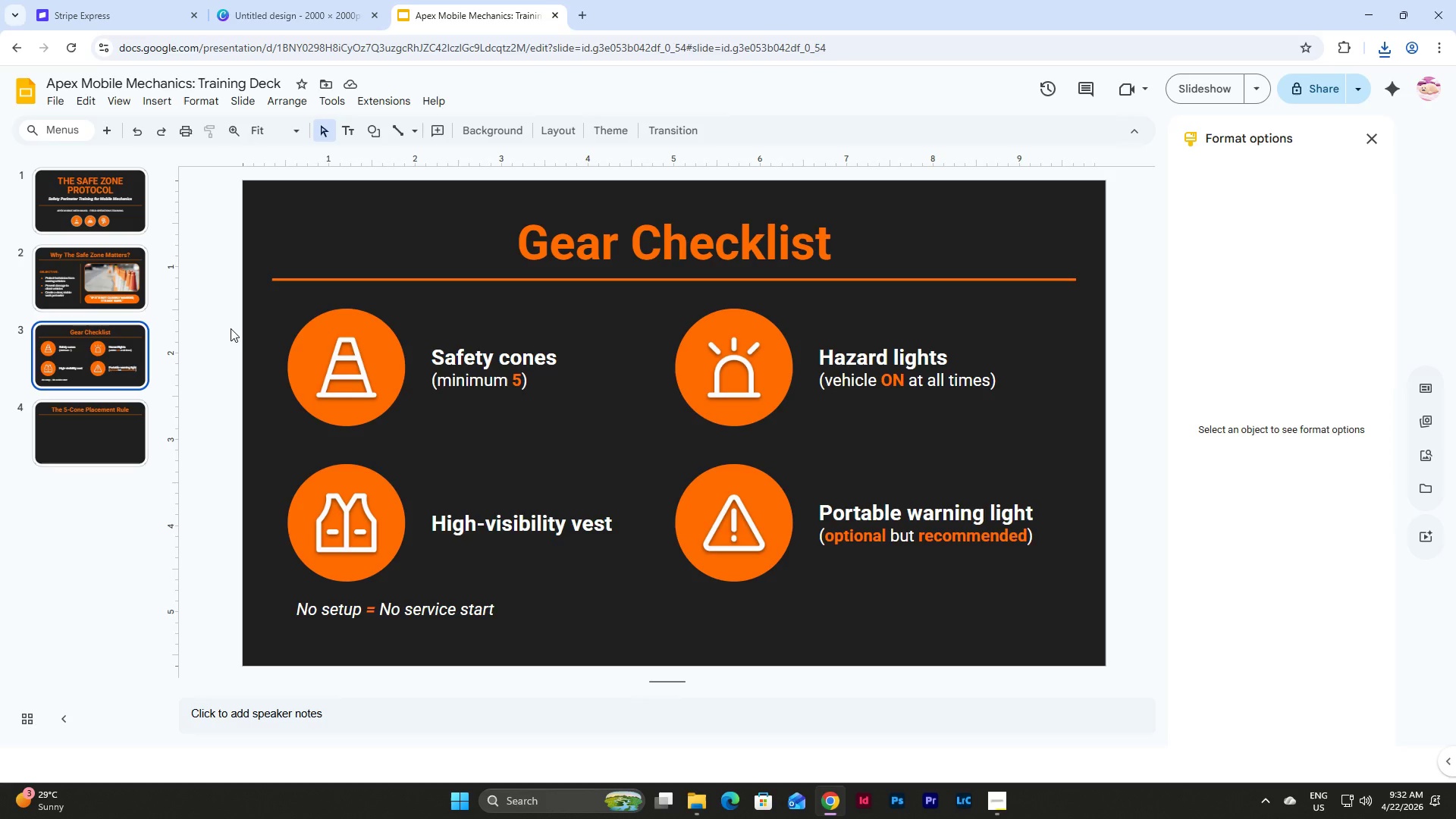 
left_click([107, 442])
 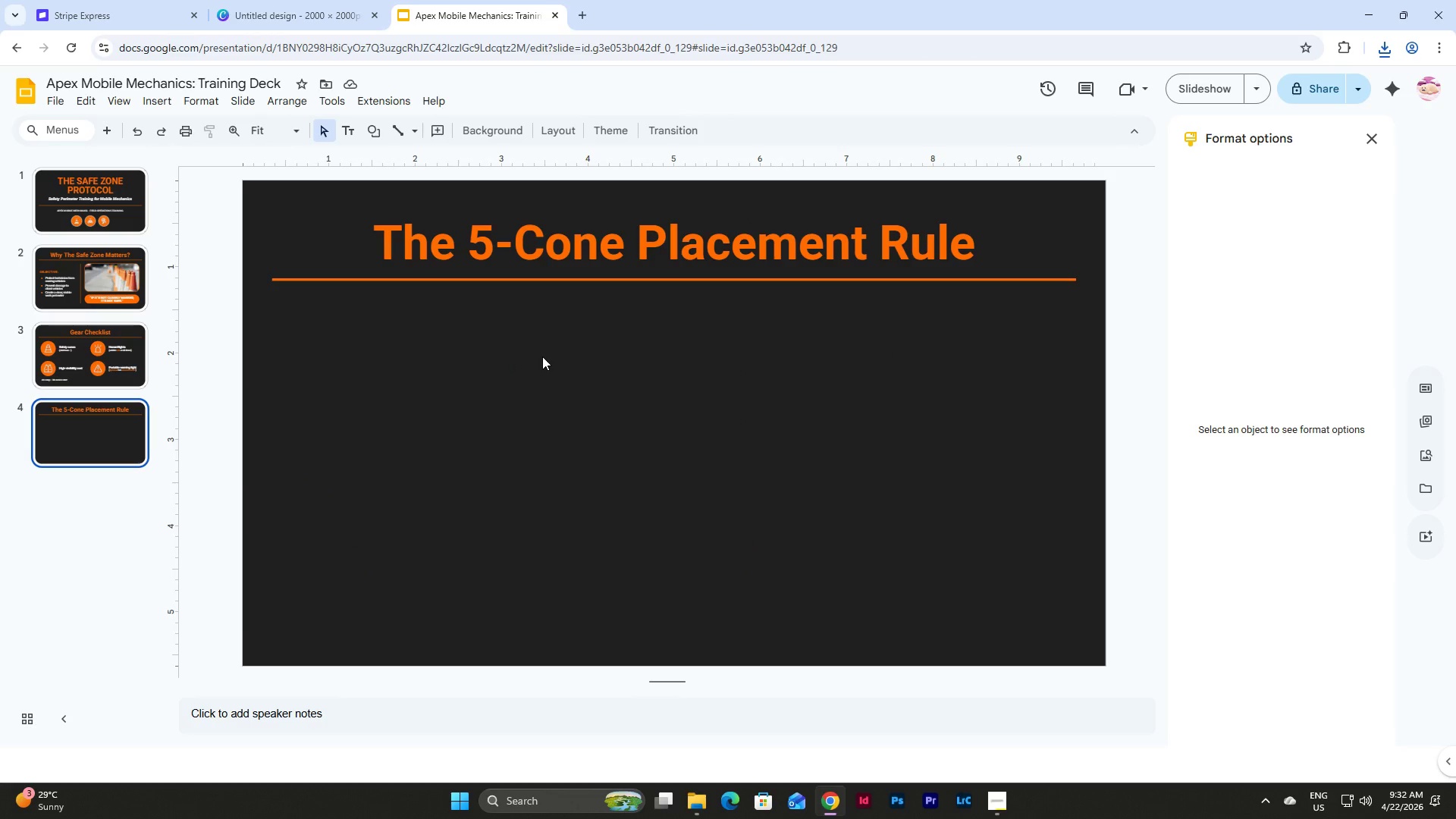 
wait(9.56)
 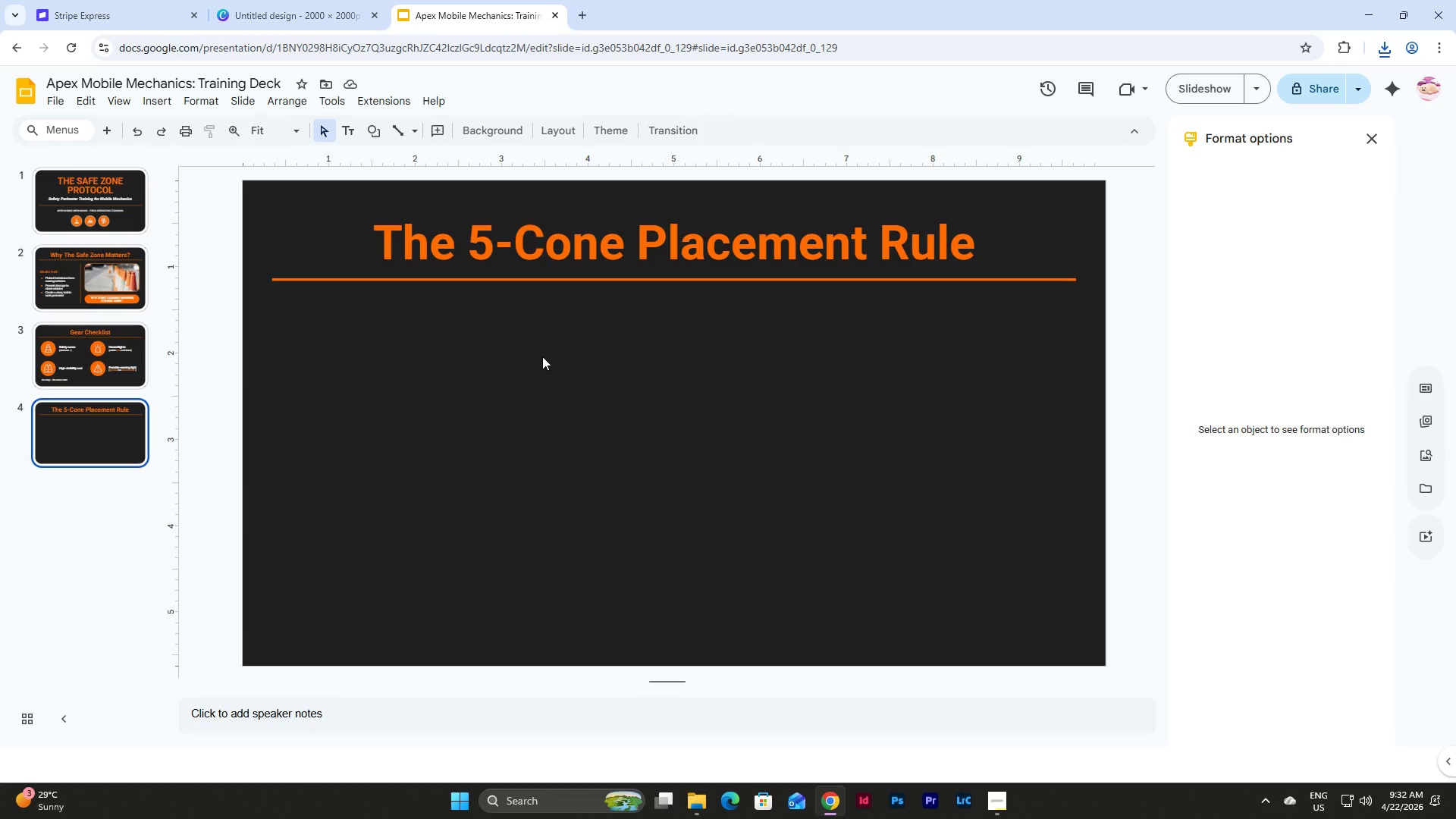 
left_click([115, 289])
 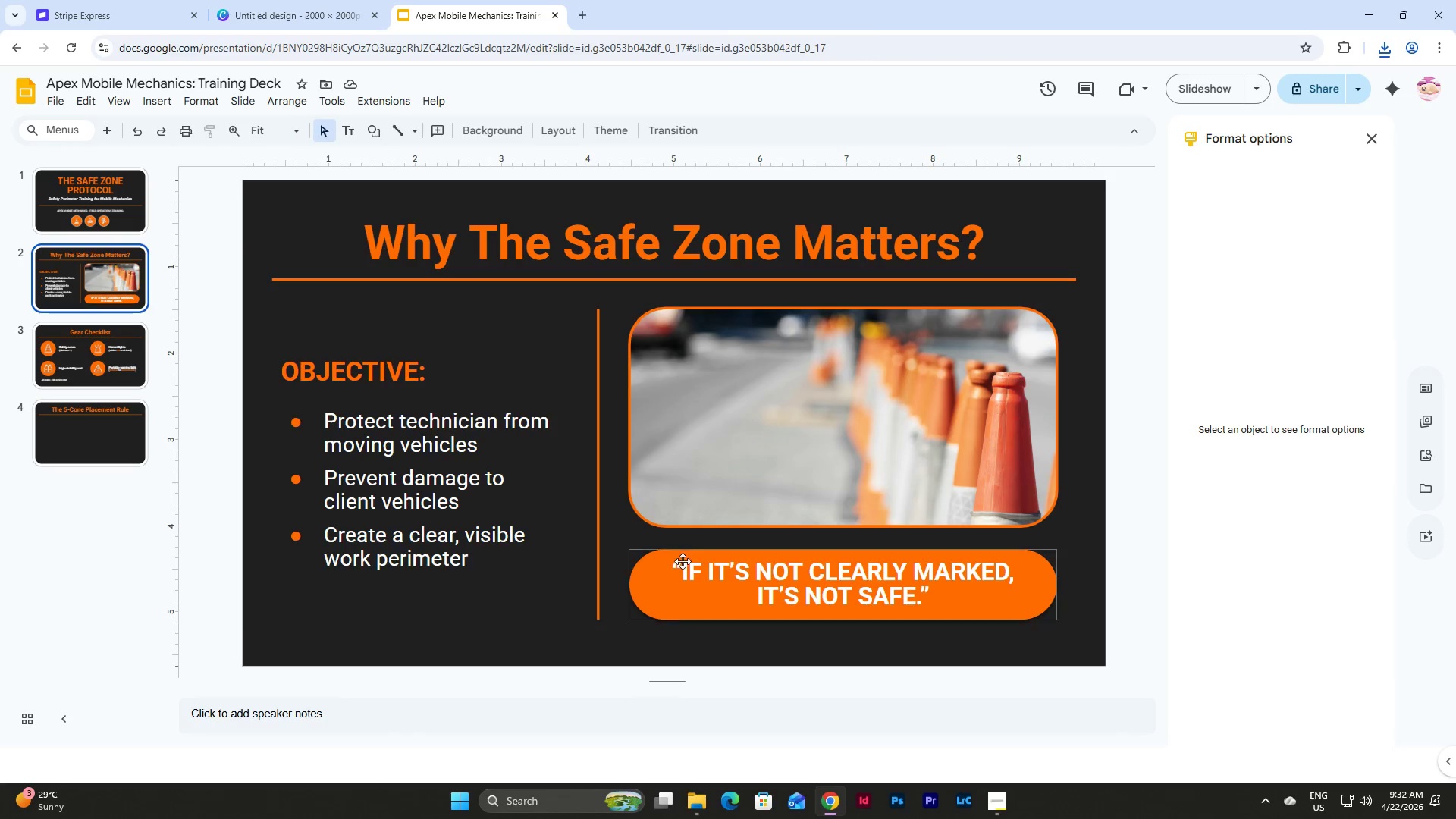 
left_click([681, 564])
 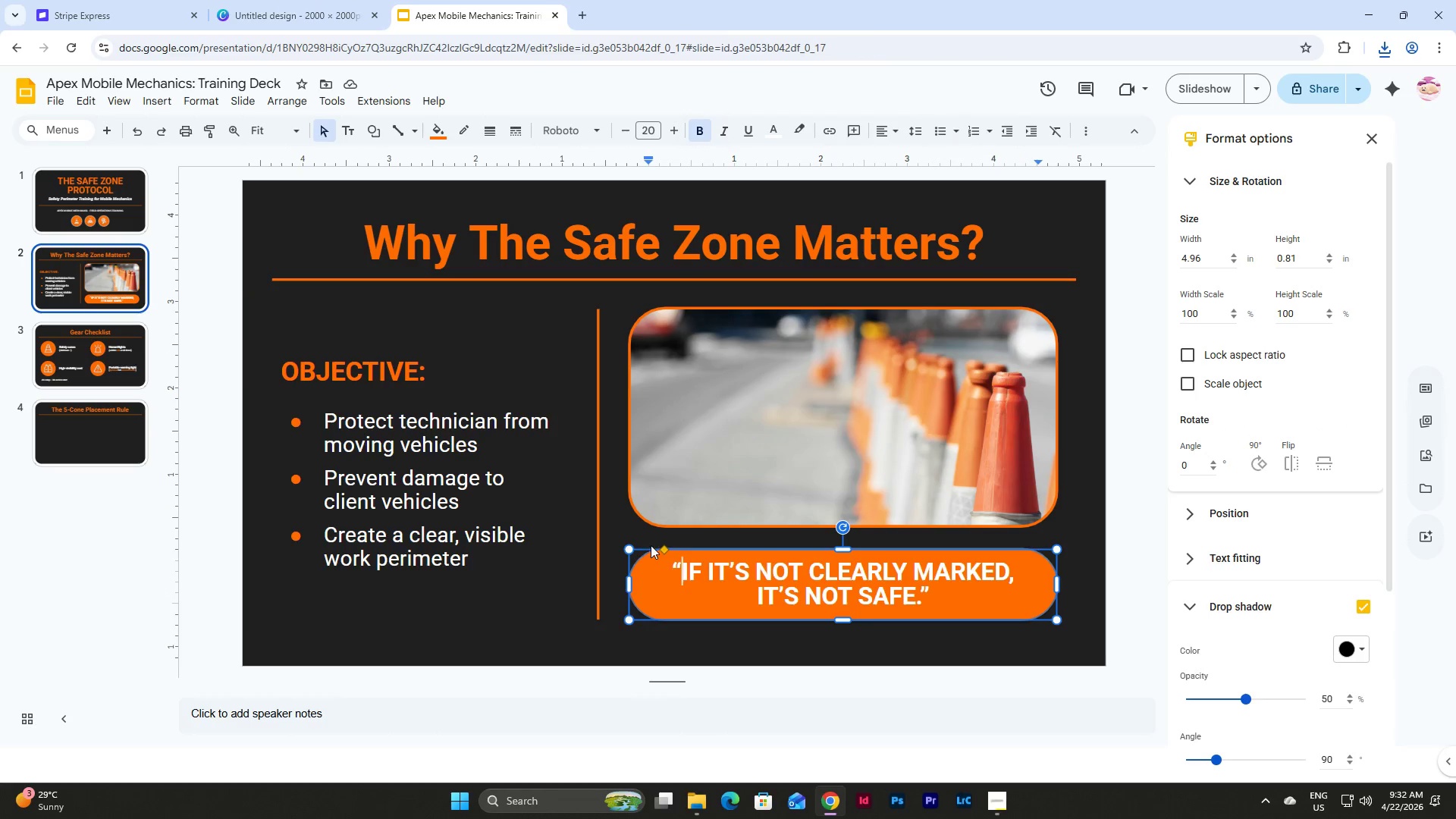 
left_click([651, 544])
 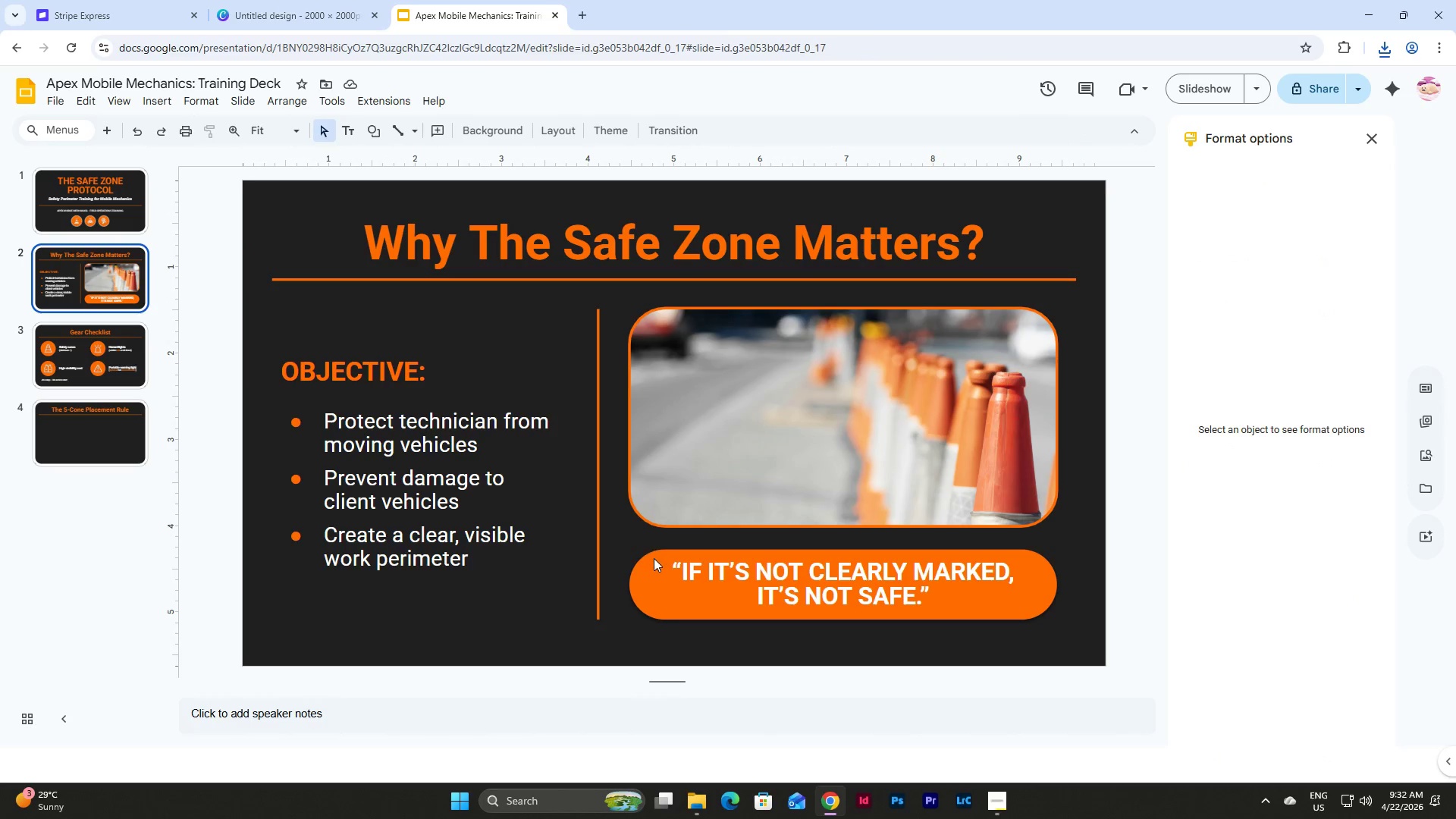 
left_click([655, 559])
 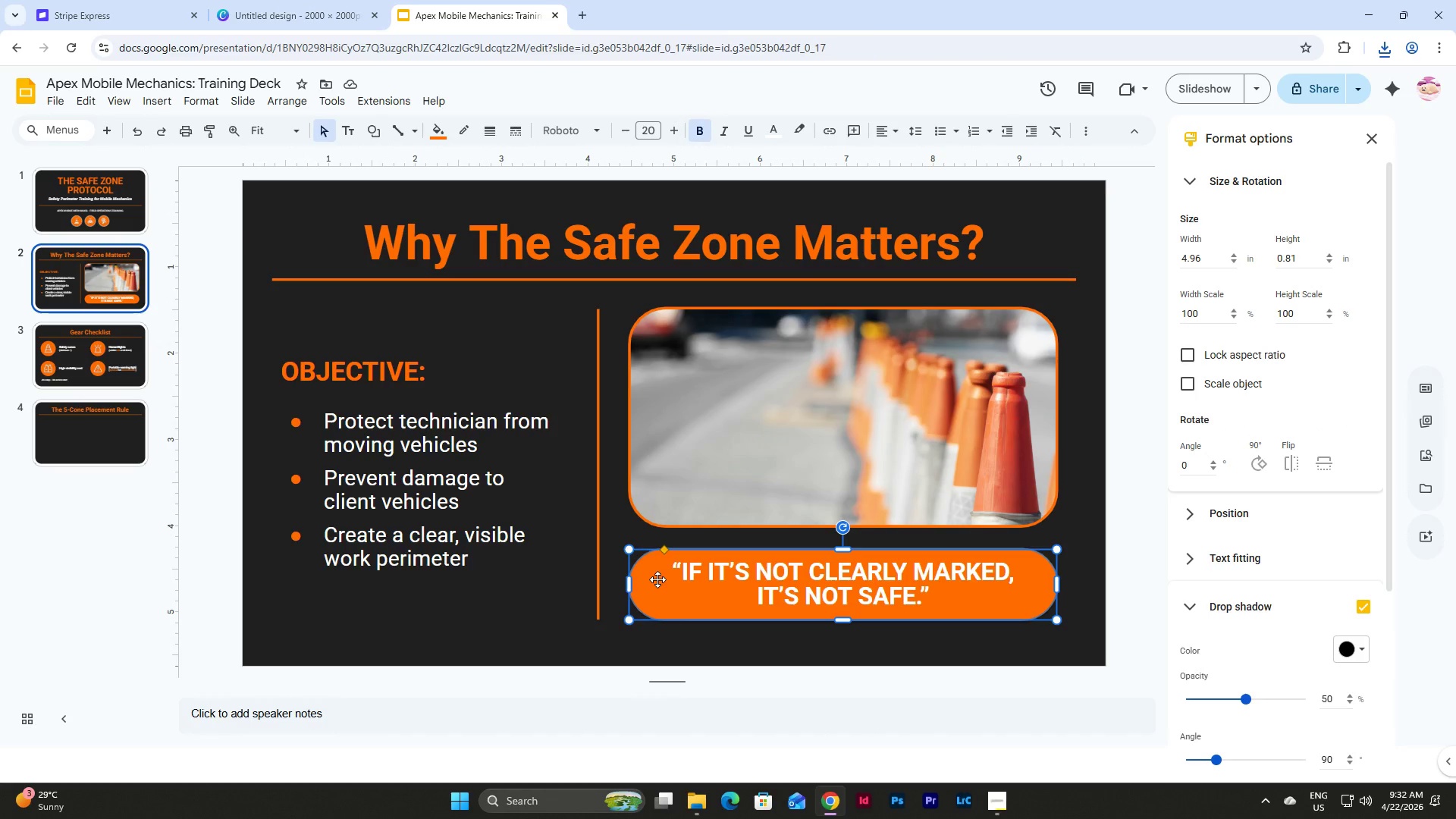 
left_click([657, 579])
 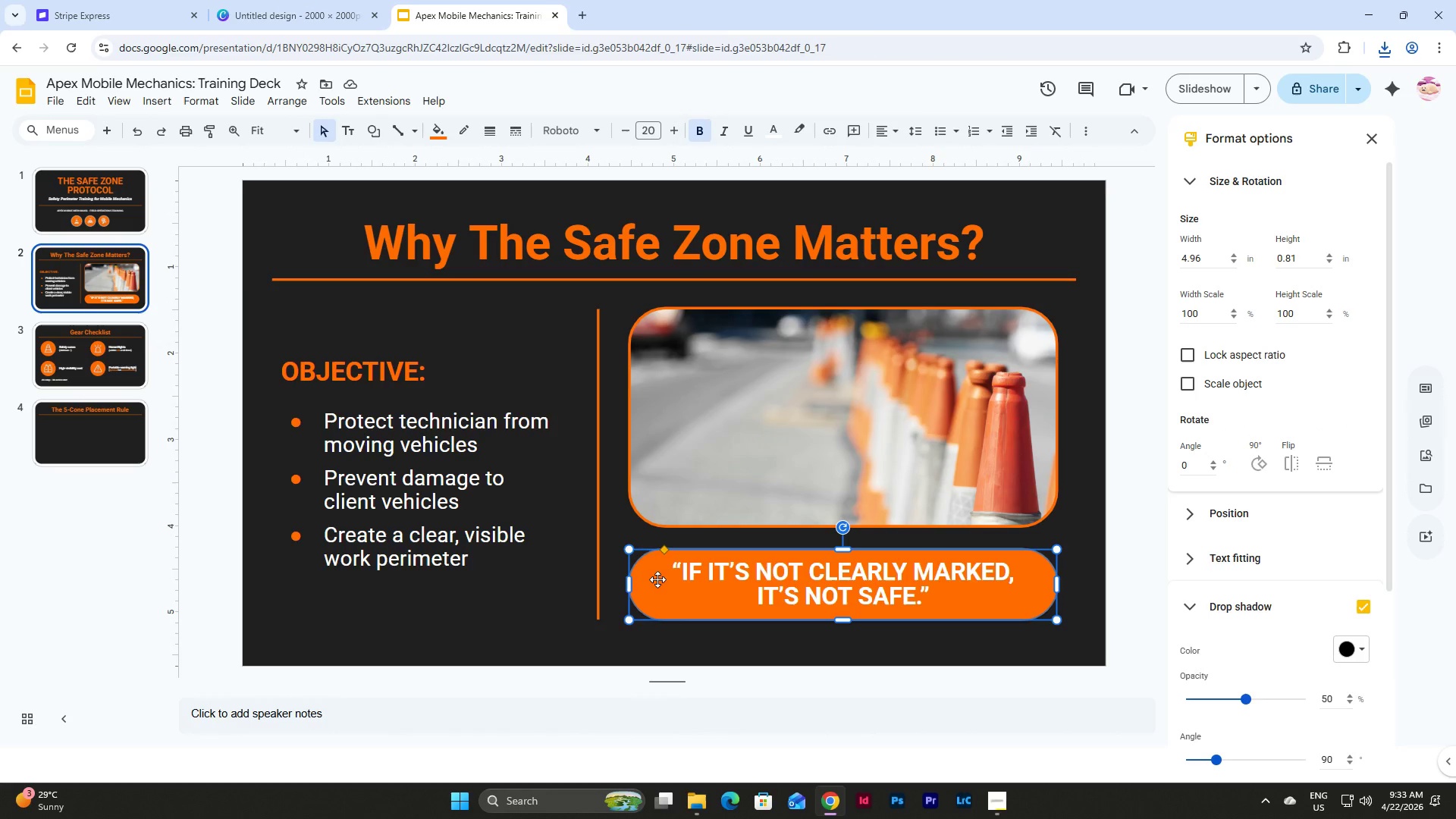 
key(Control+C)
 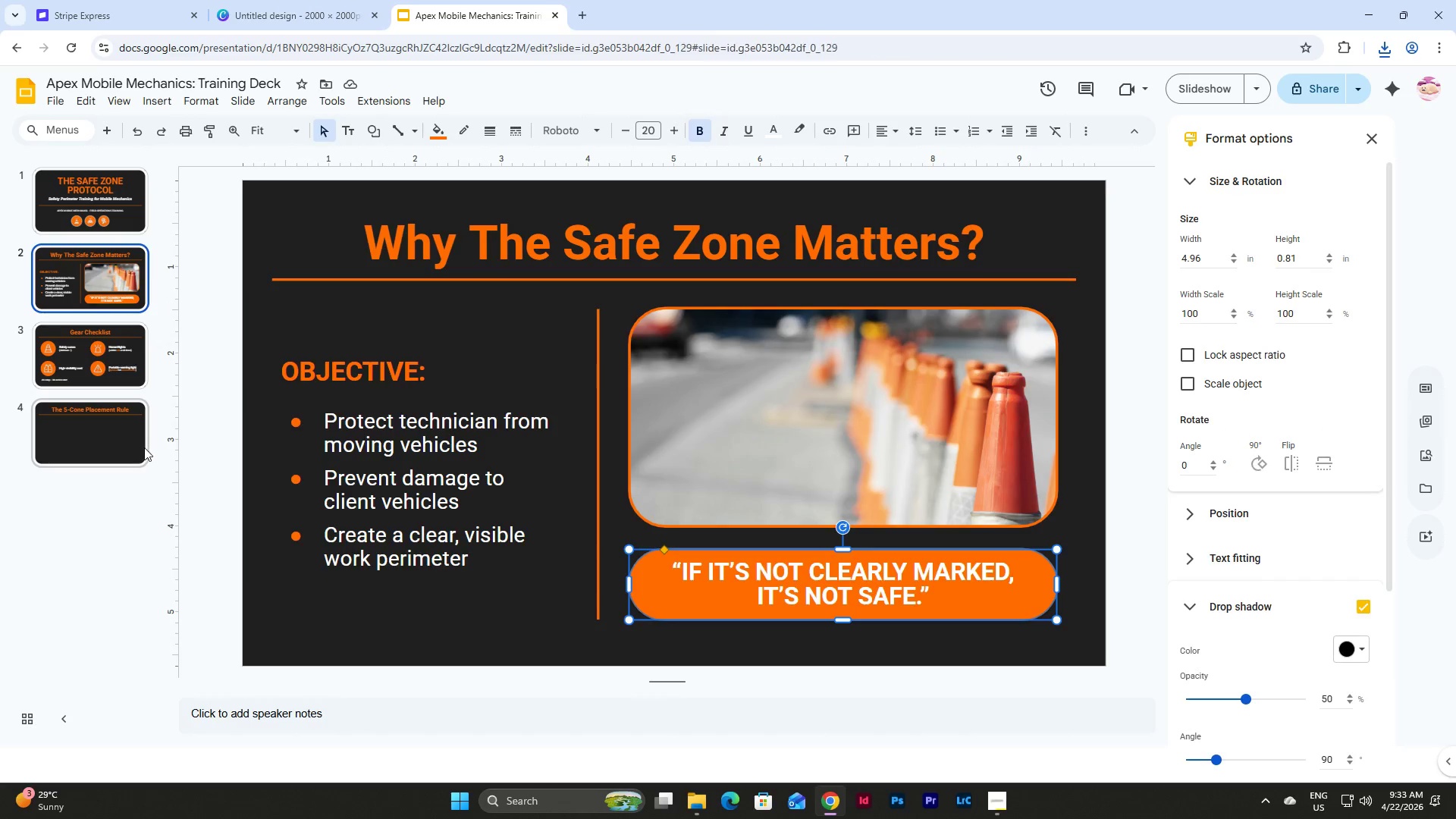 
double_click([565, 404])
 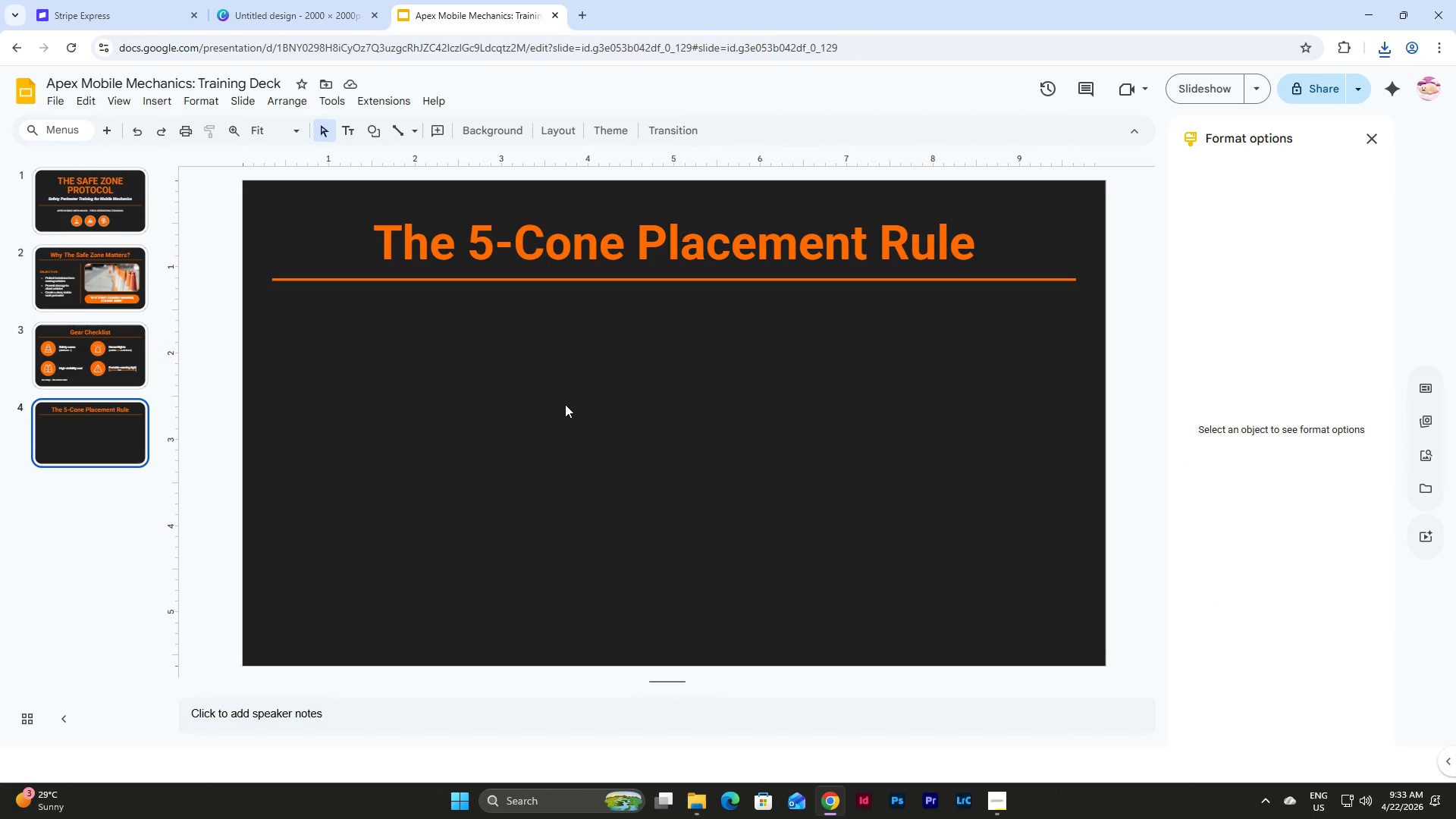 
key(Control+V)
 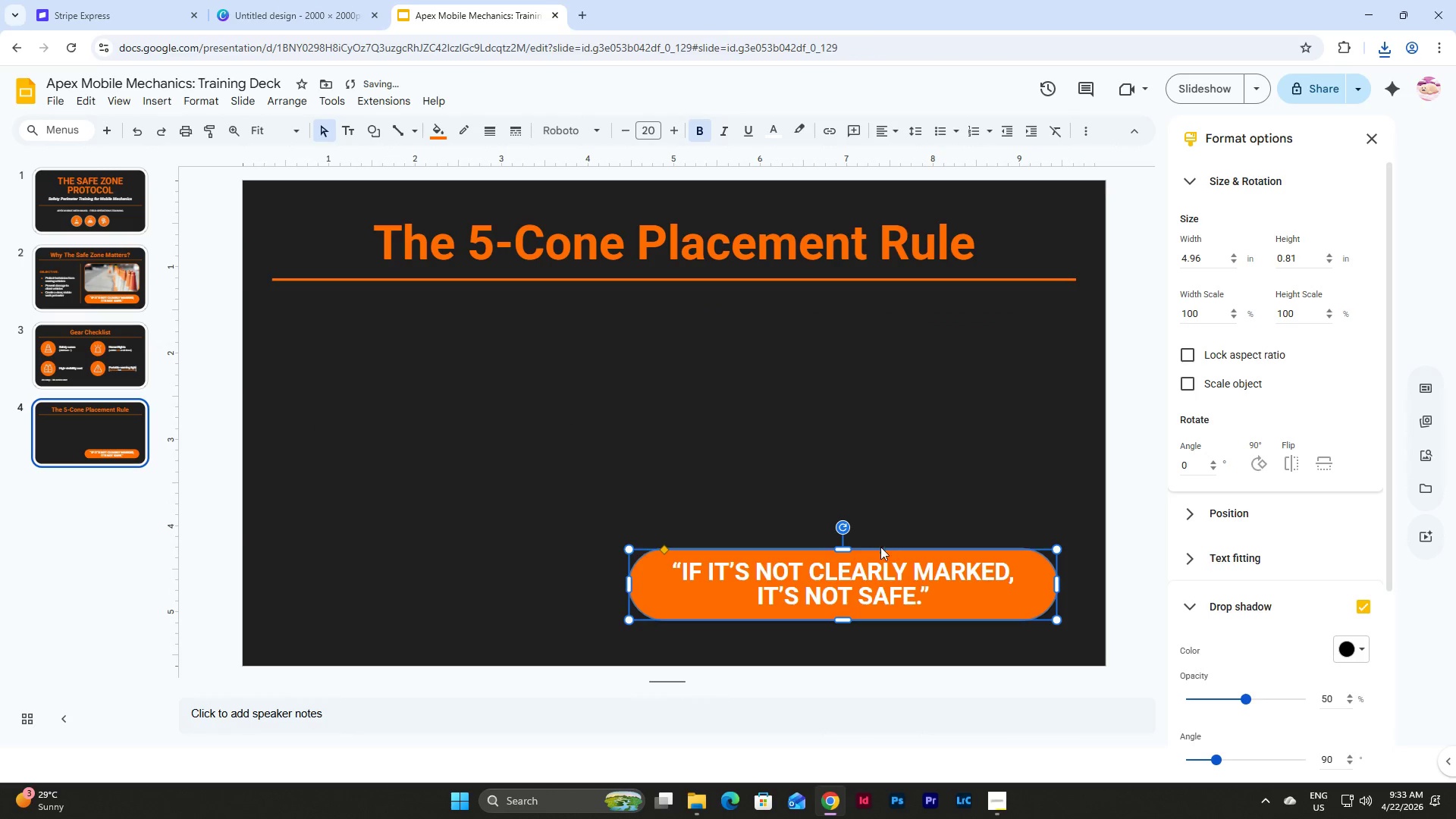 
left_click_drag(start_coordinate=[881, 551], to_coordinate=[525, 323])
 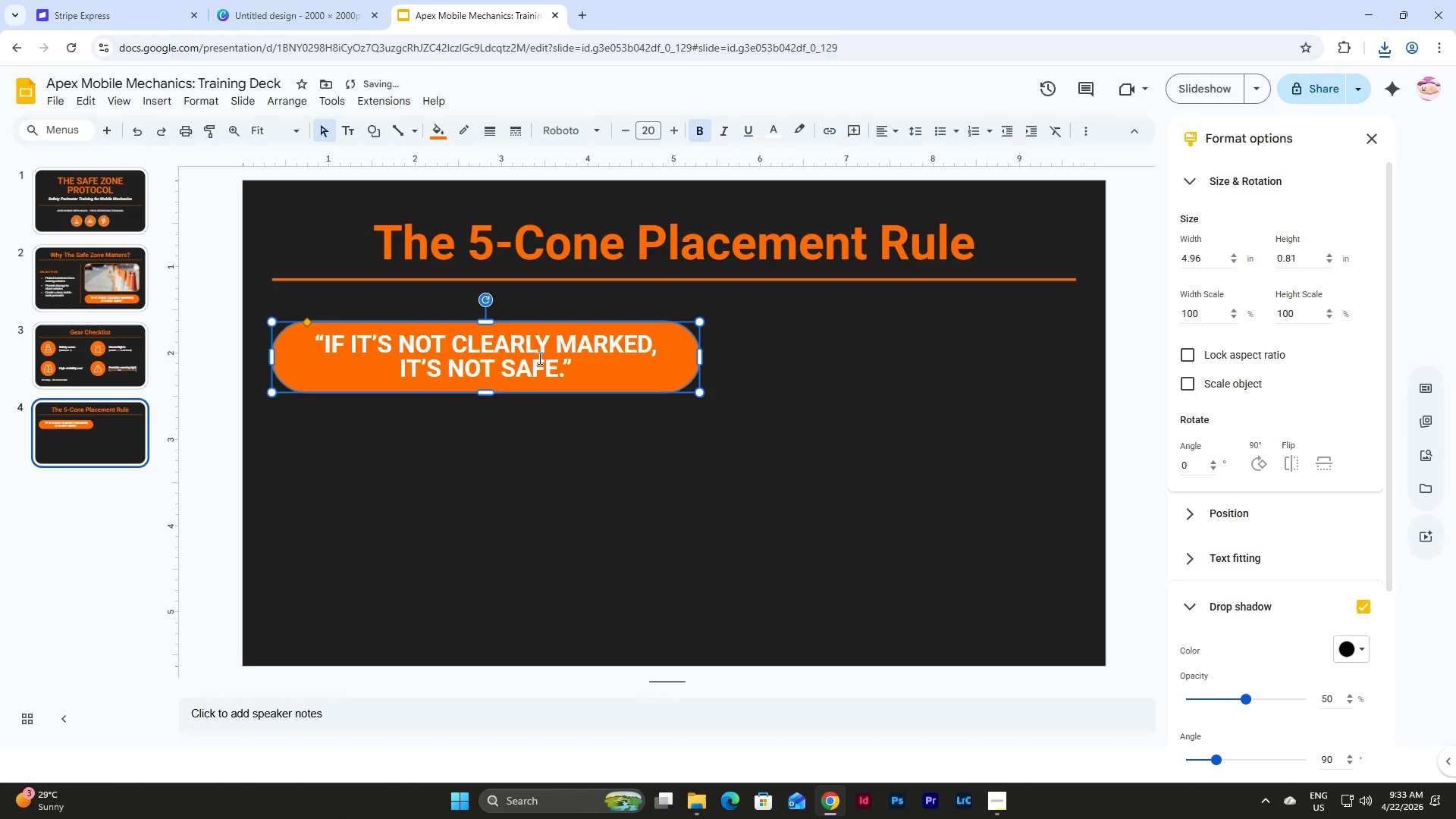 
left_click([569, 369])
 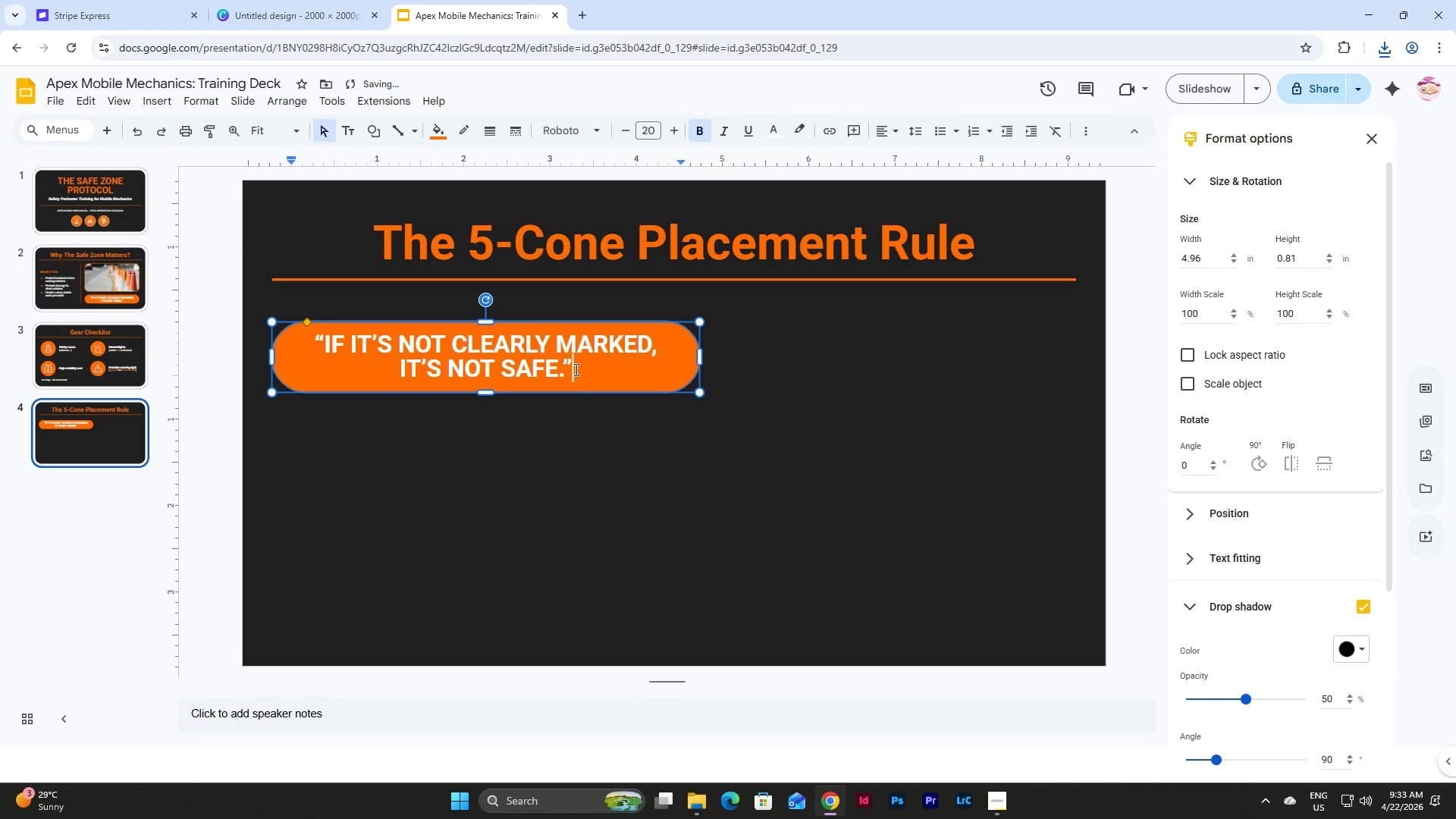 
left_click_drag(start_coordinate=[575, 369], to_coordinate=[310, 337])
 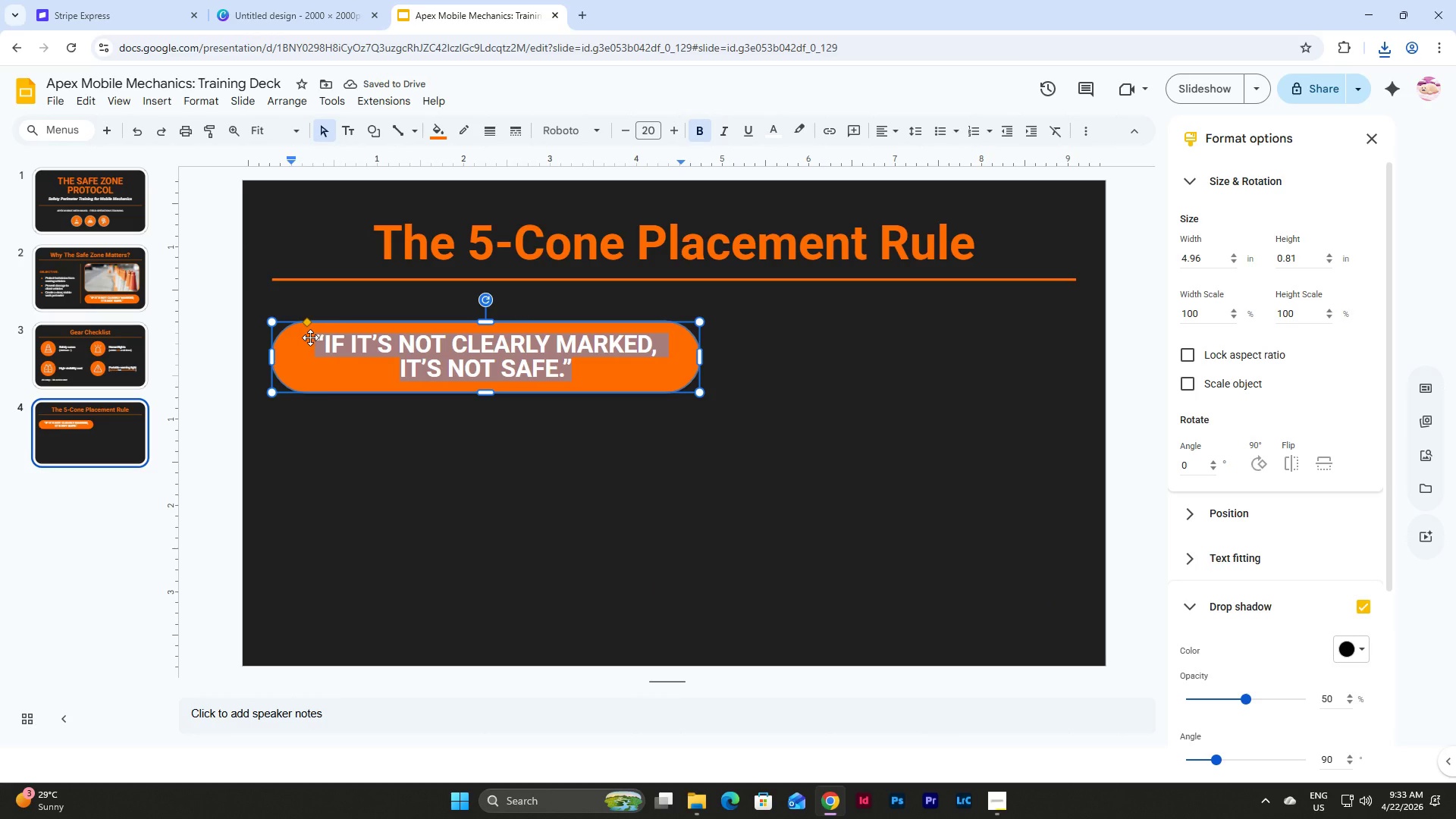 
type(1 CONE)
 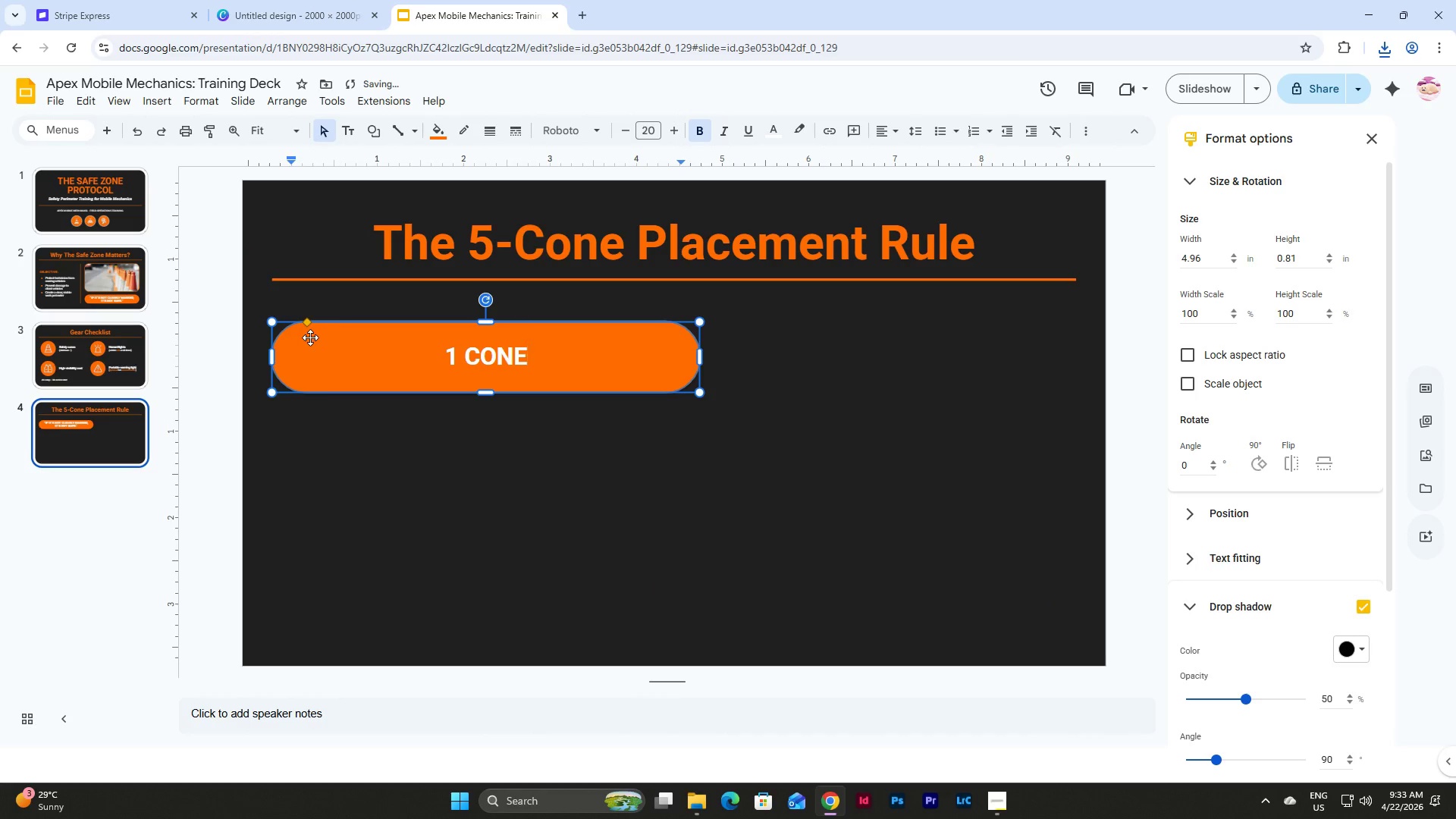 
left_click_drag(start_coordinate=[698, 356], to_coordinate=[495, 351])
 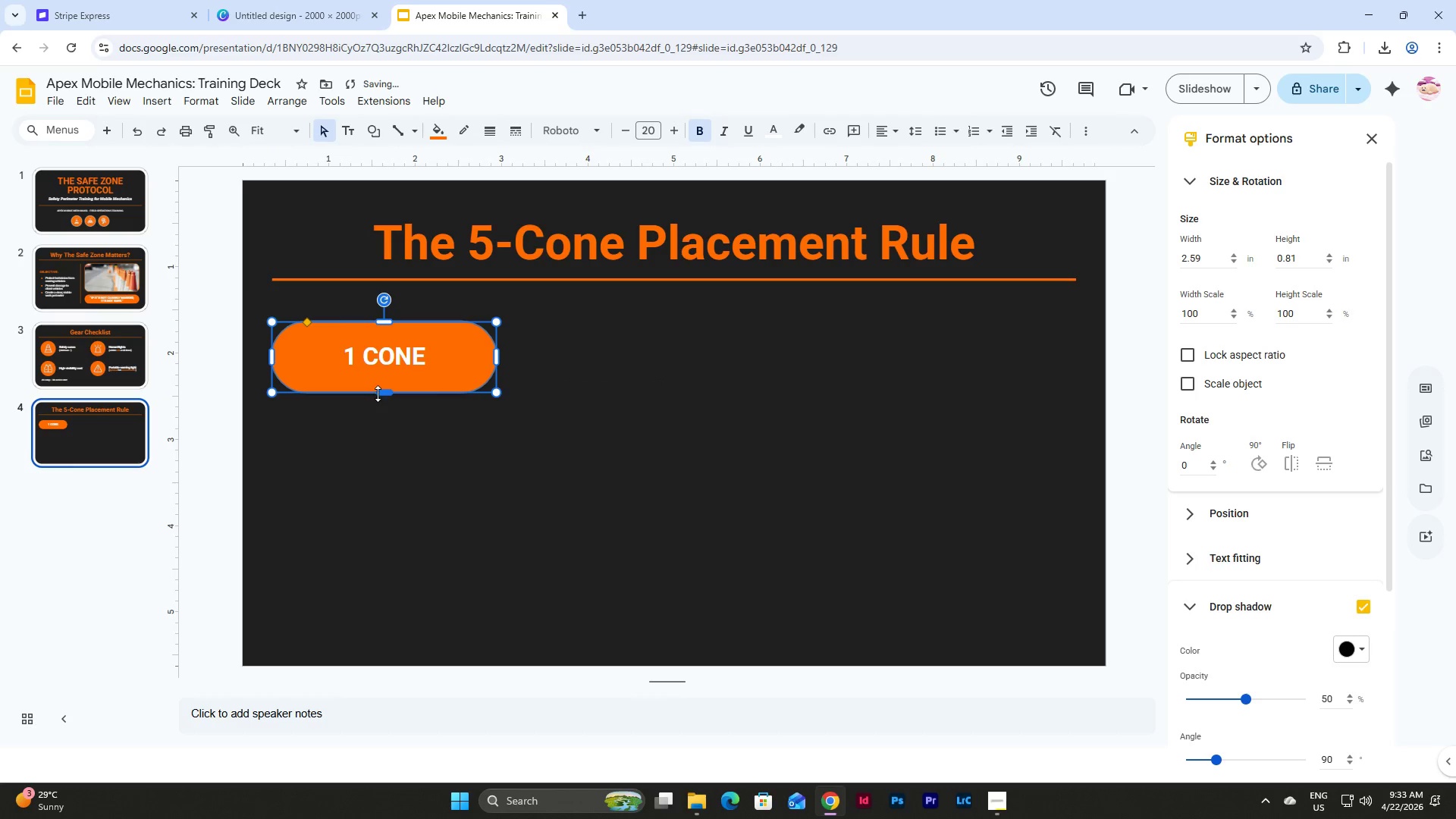 
left_click_drag(start_coordinate=[379, 393], to_coordinate=[378, 373])
 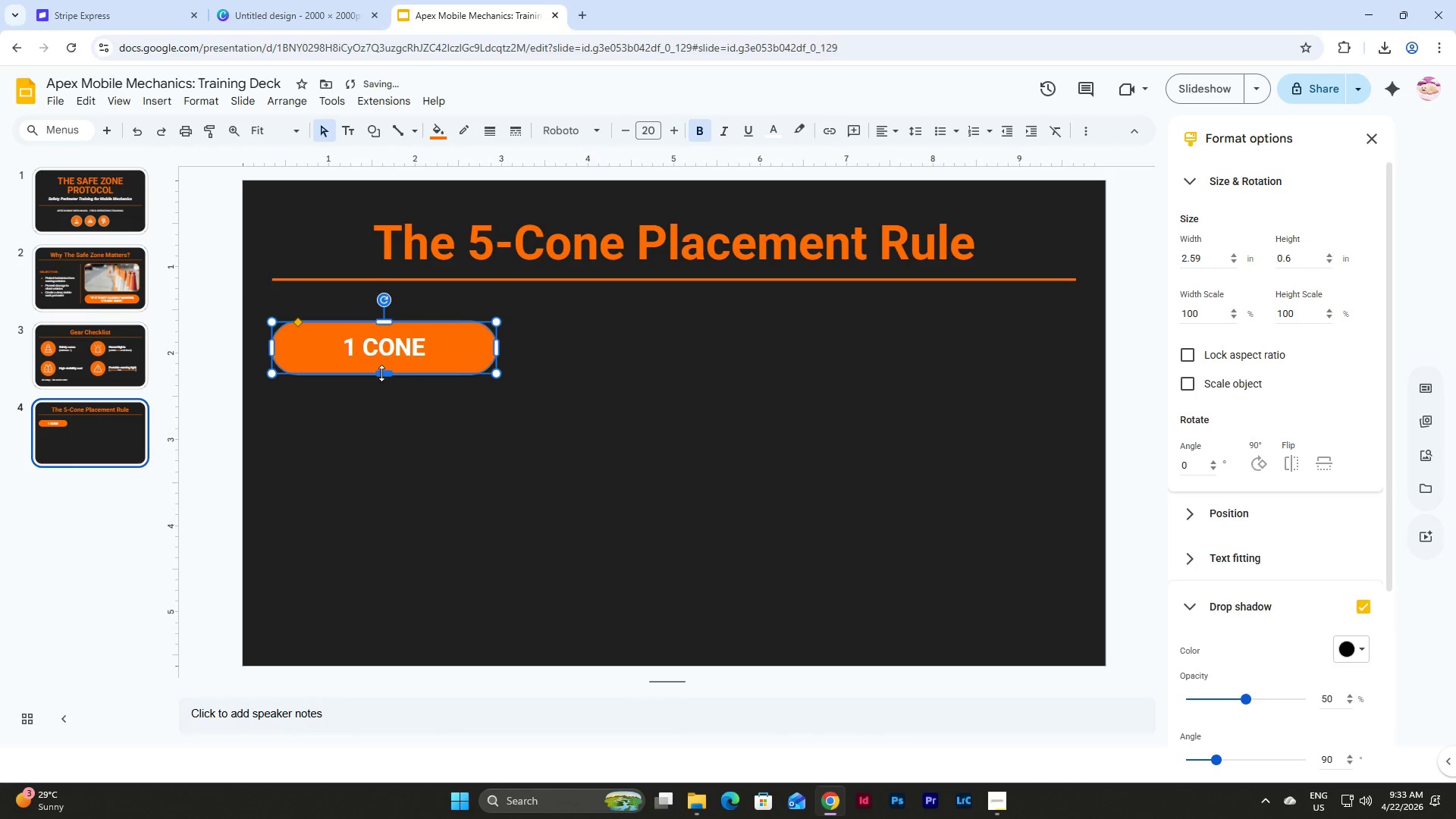 
left_click_drag(start_coordinate=[381, 373], to_coordinate=[382, 365])
 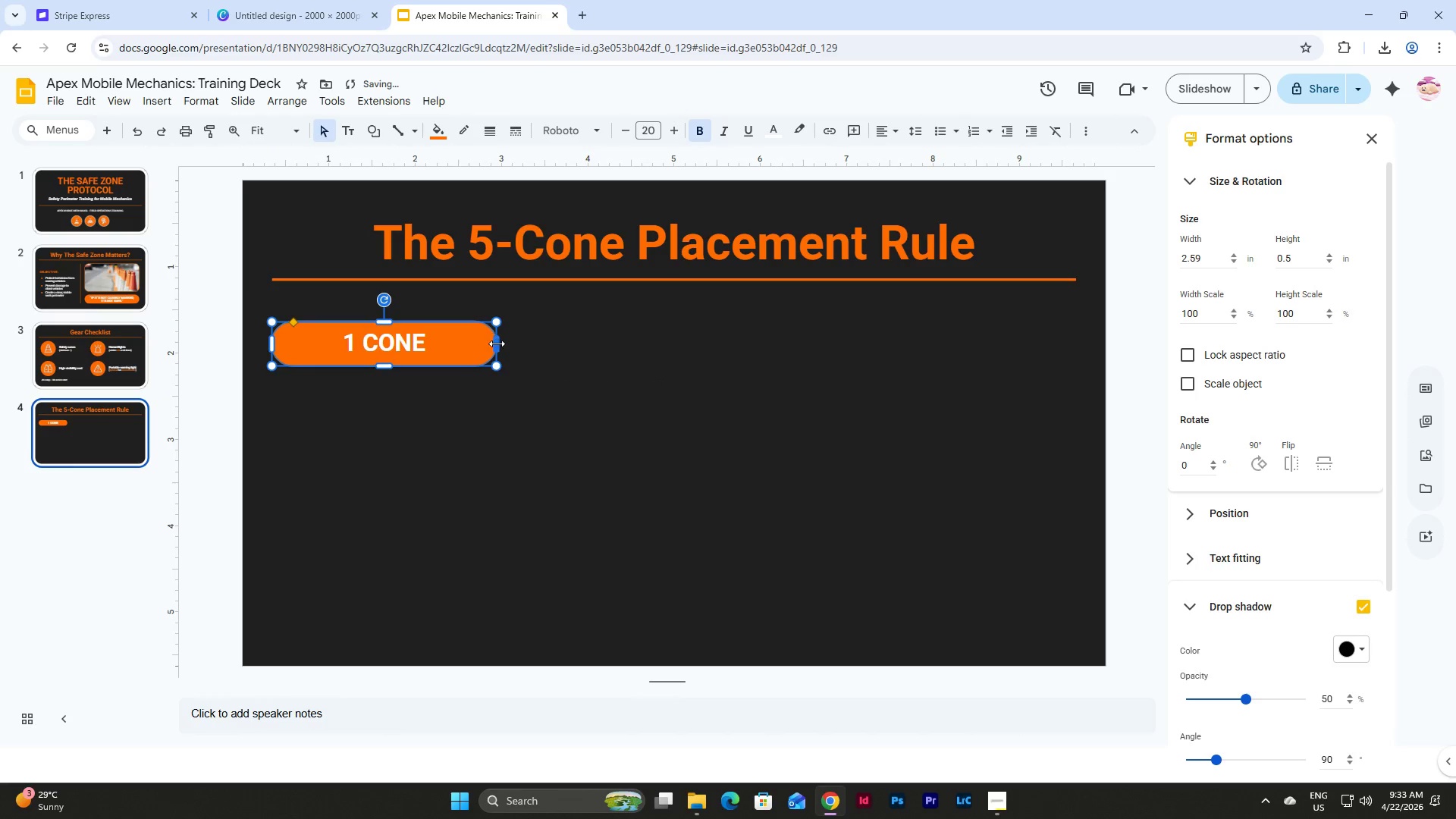 
left_click_drag(start_coordinate=[498, 344], to_coordinate=[450, 340])
 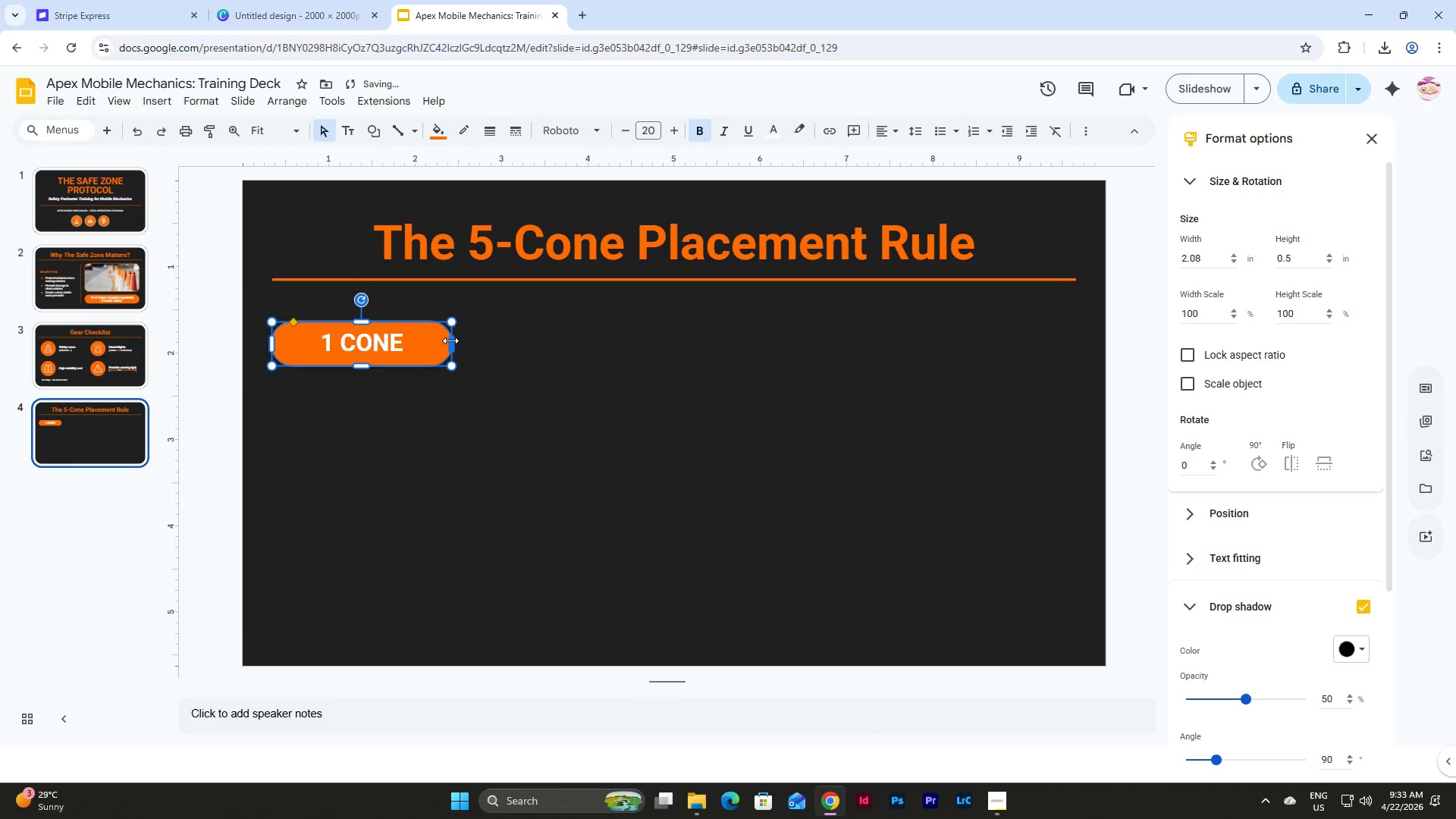 
left_click_drag(start_coordinate=[450, 340], to_coordinate=[441, 342])
 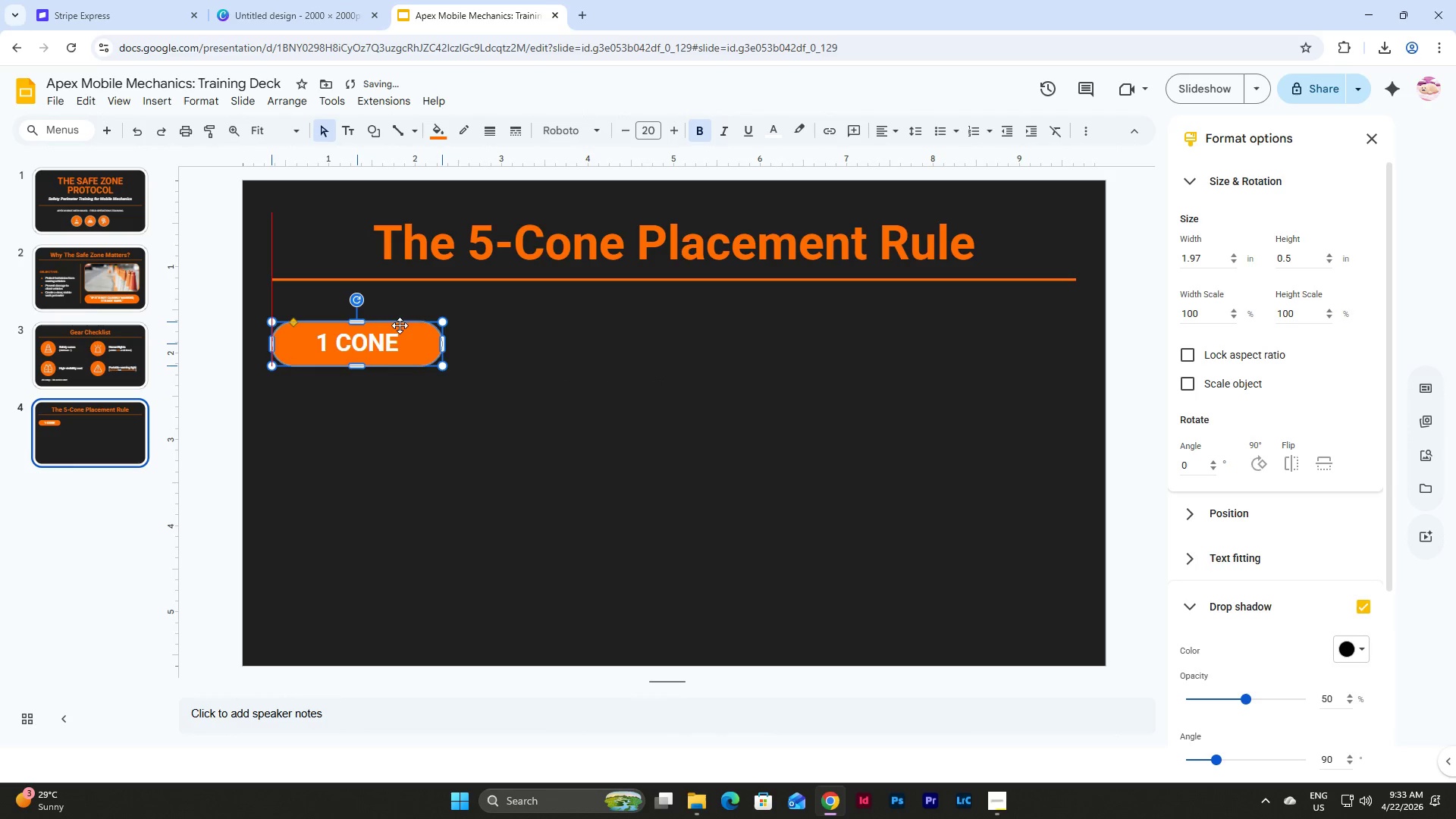 
left_click([400, 325])
 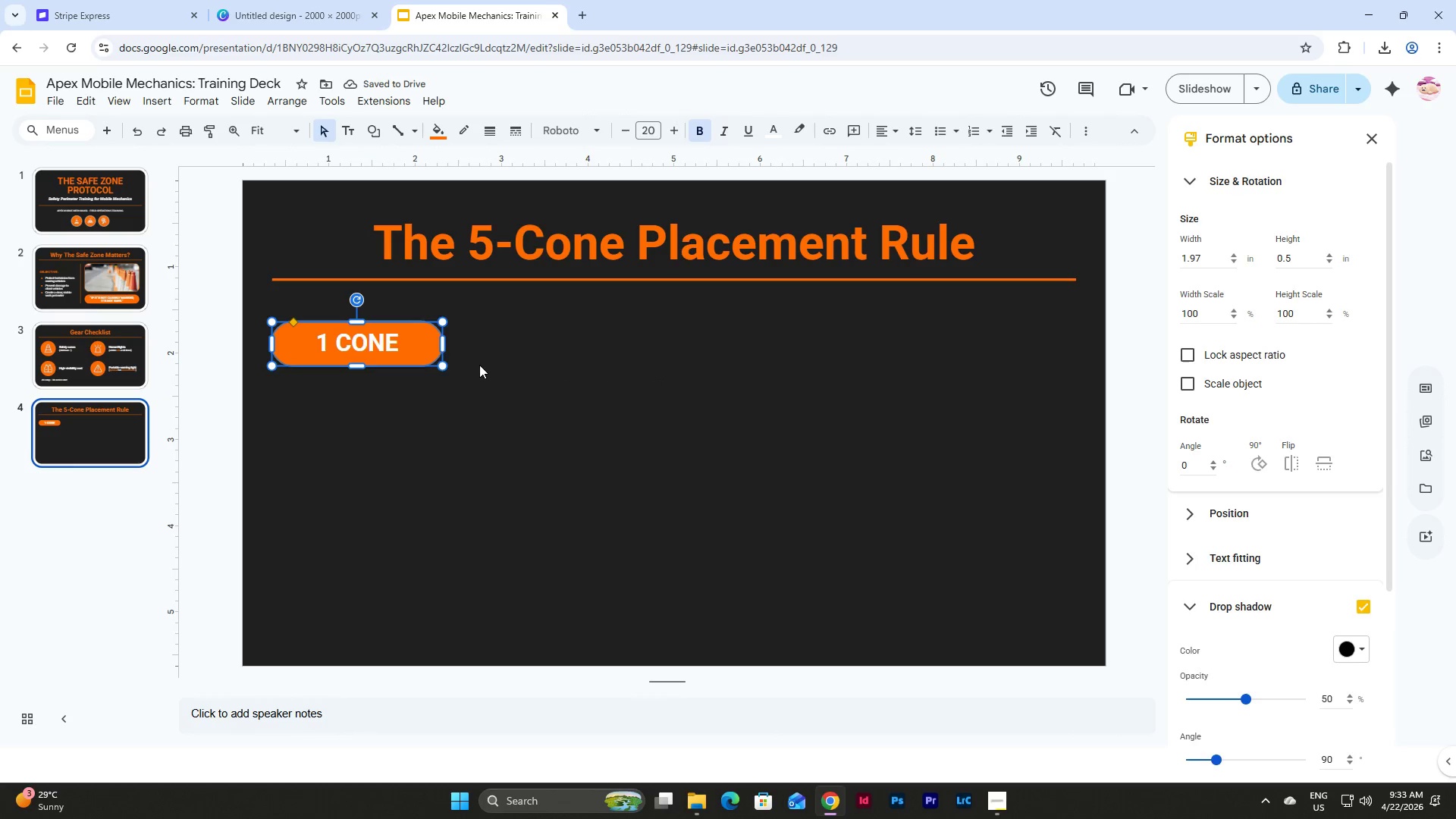 
left_click([479, 365])
 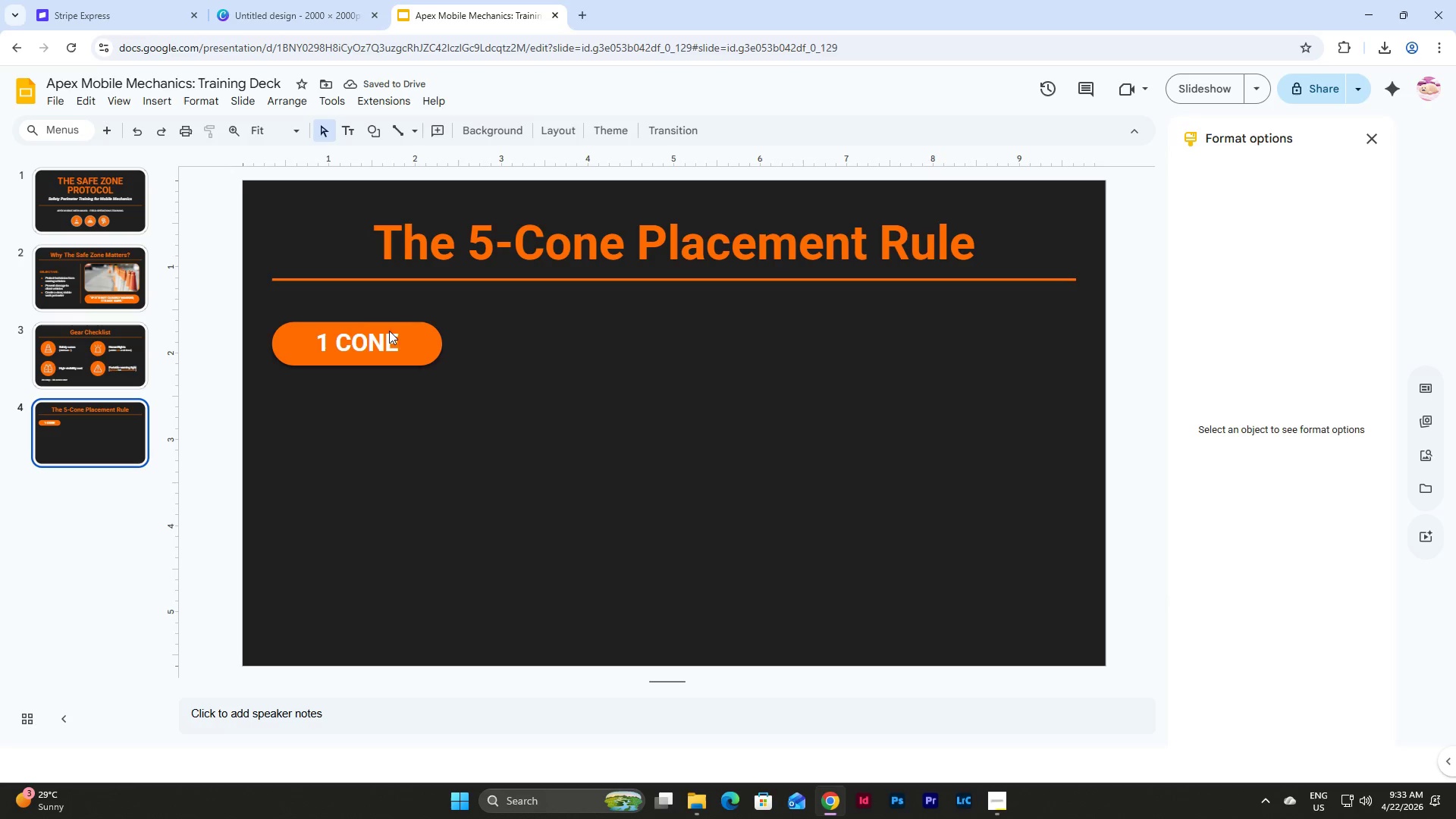 
double_click([386, 350])
 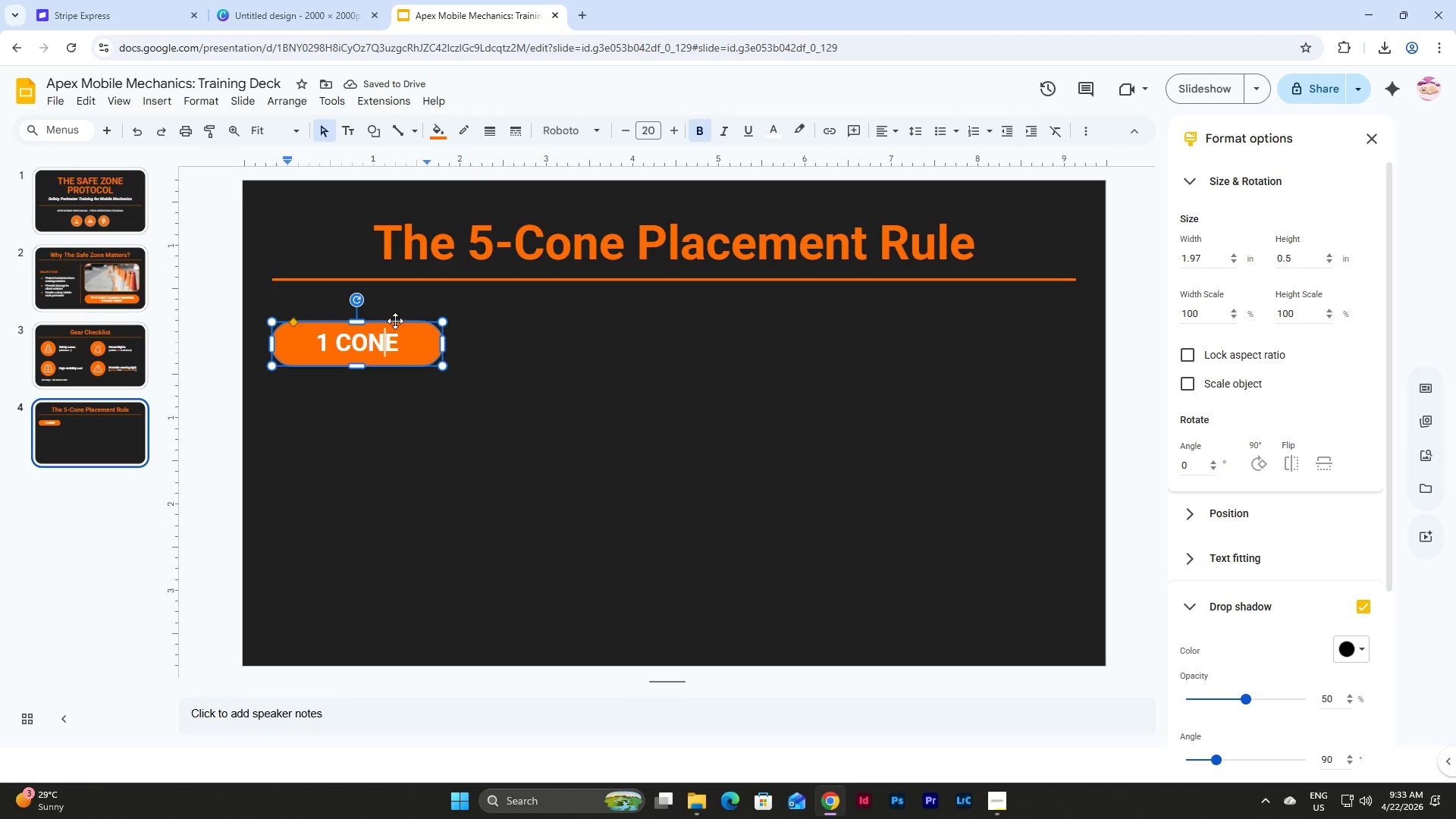 
left_click([395, 321])
 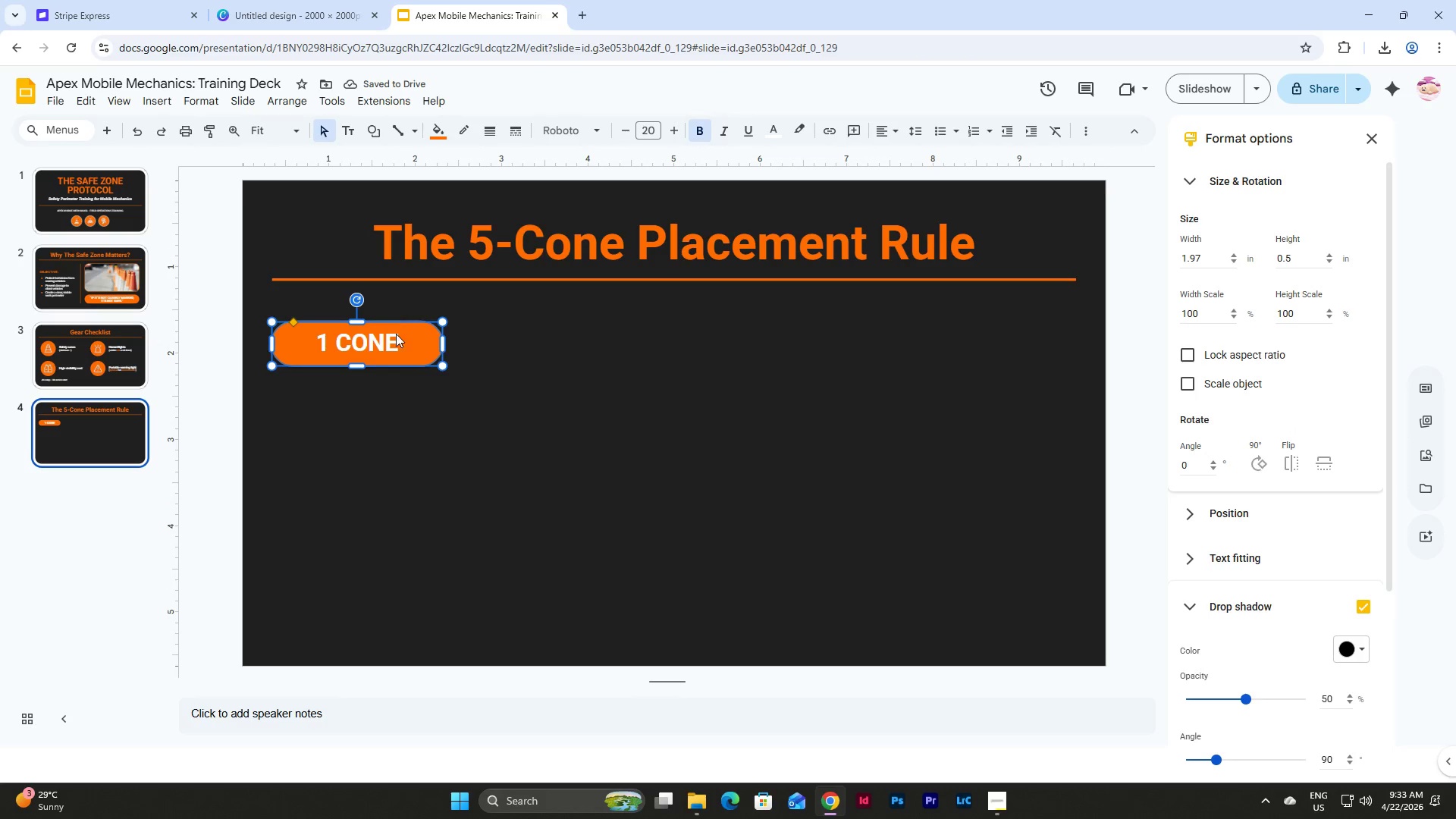 
left_click([396, 334])
 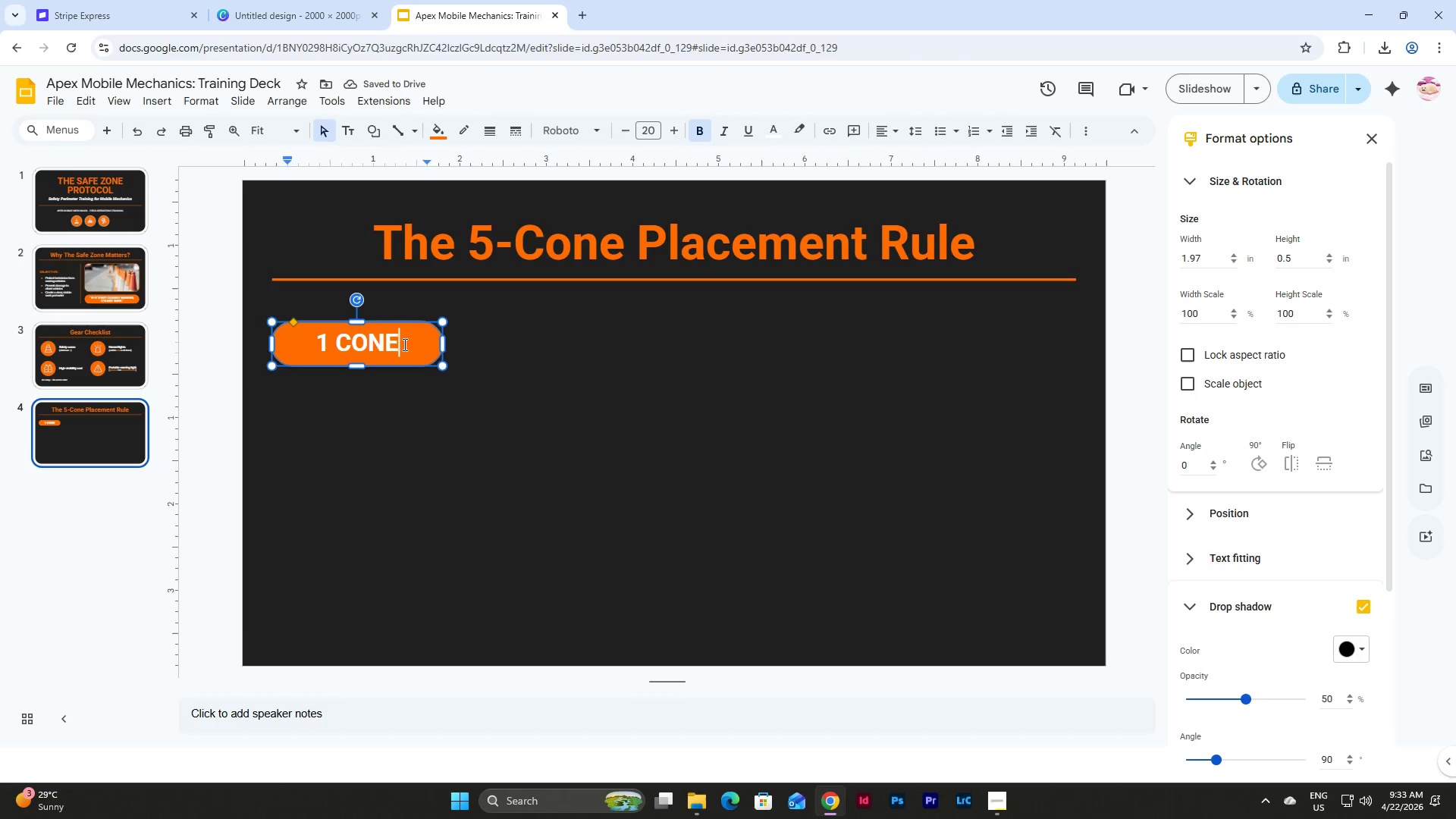 
double_click([403, 344])
 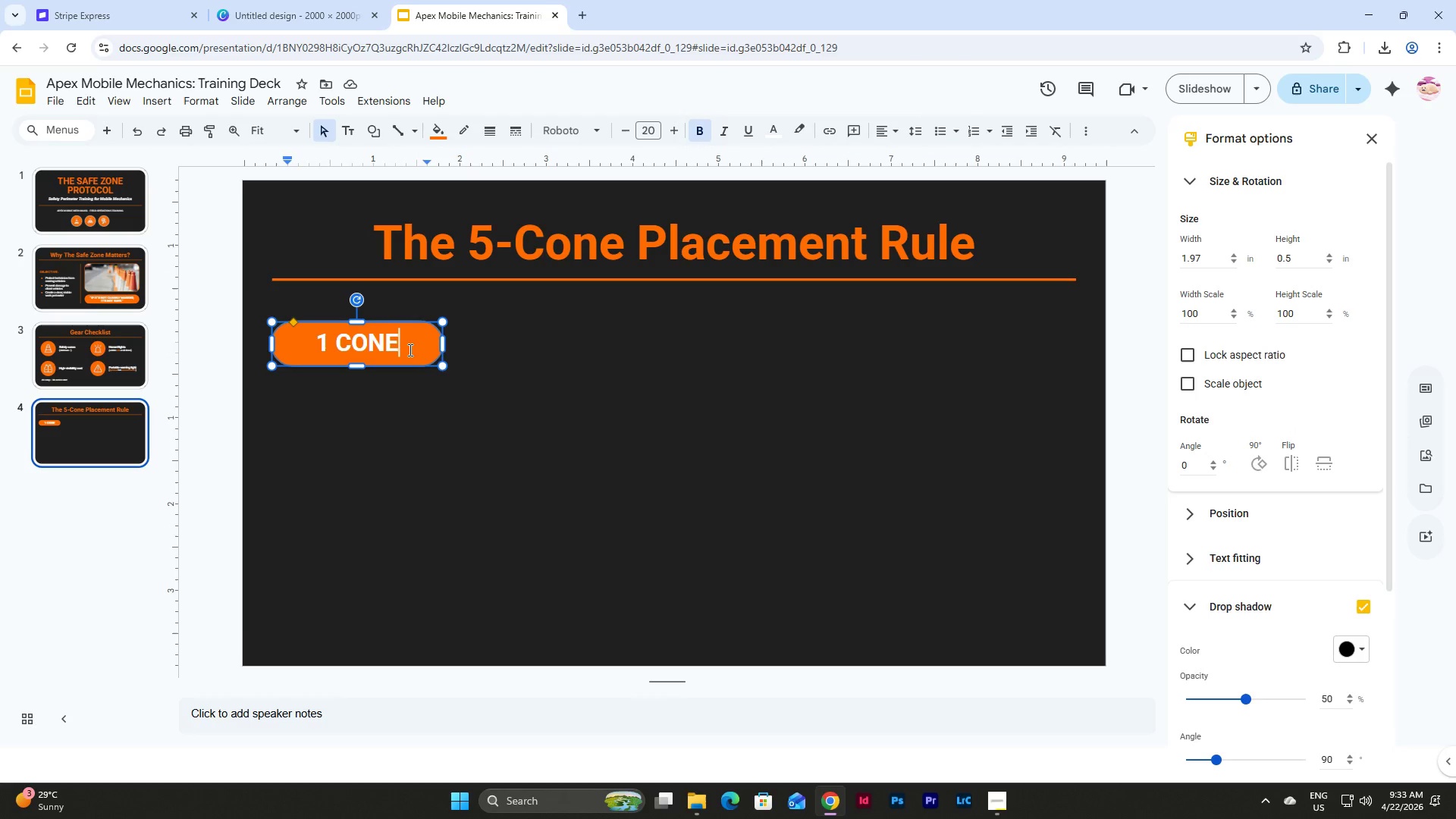 
left_click_drag(start_coordinate=[409, 350], to_coordinate=[282, 340])
 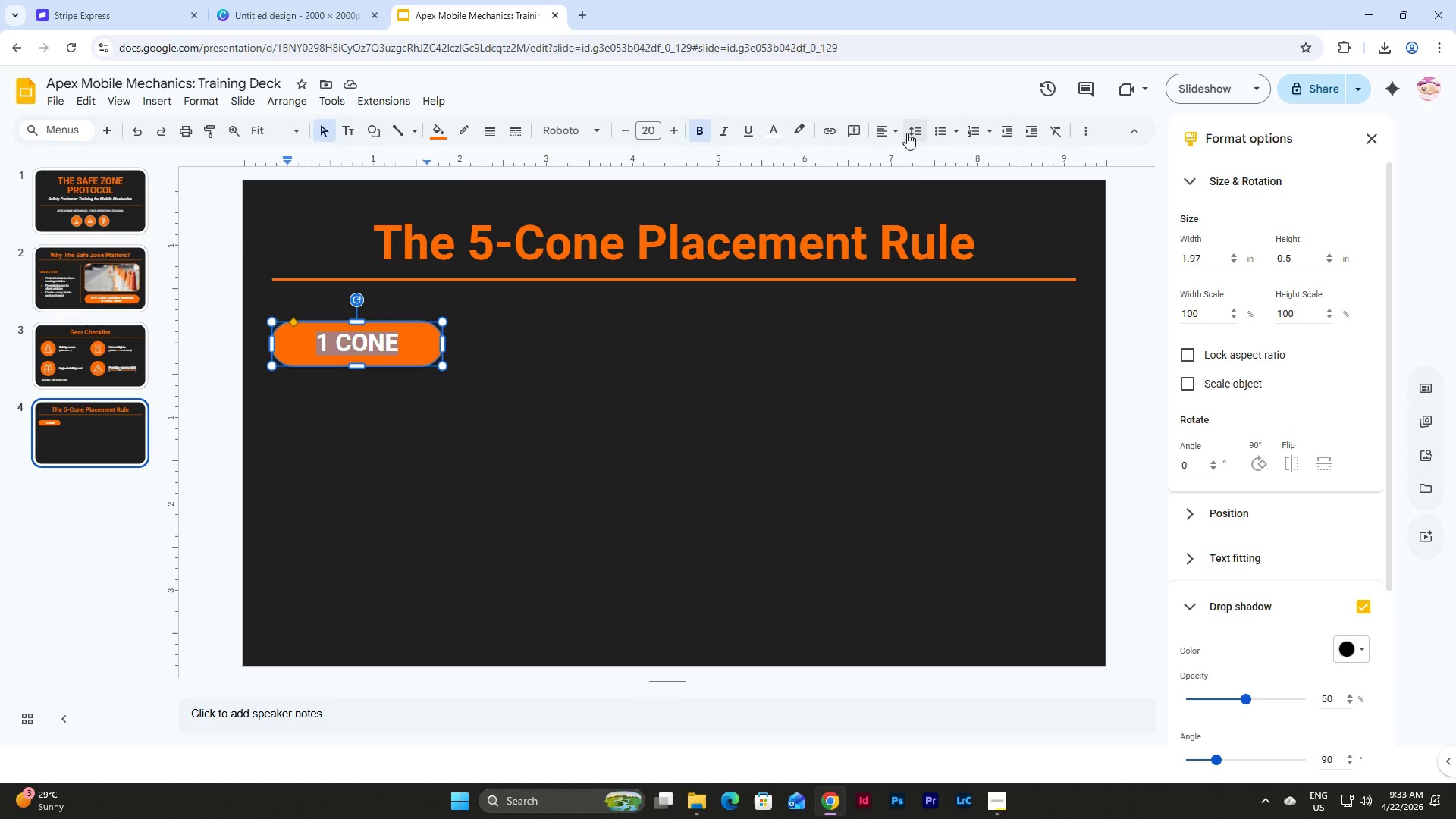 
left_click([923, 127])
 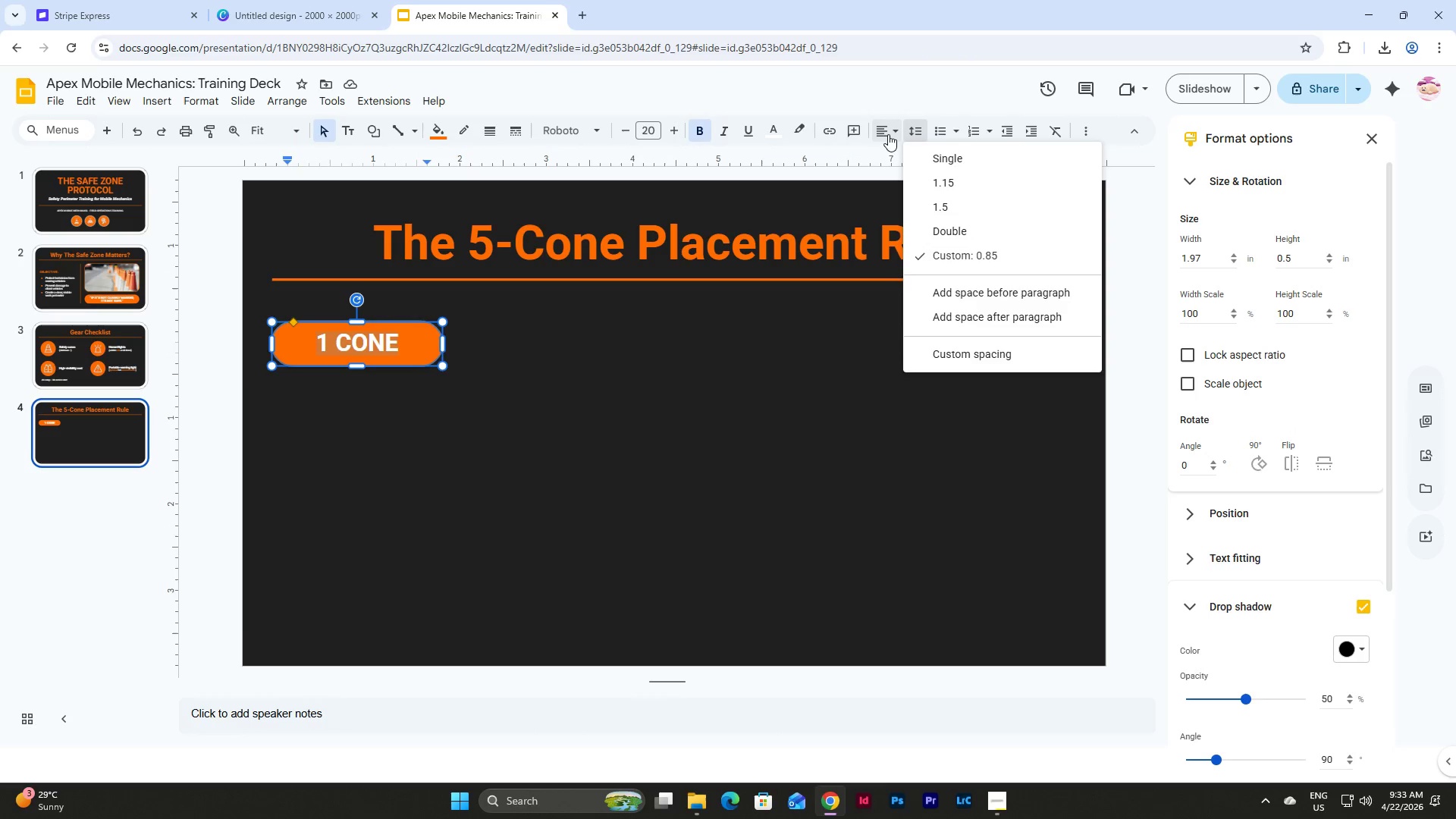 
left_click([882, 133])
 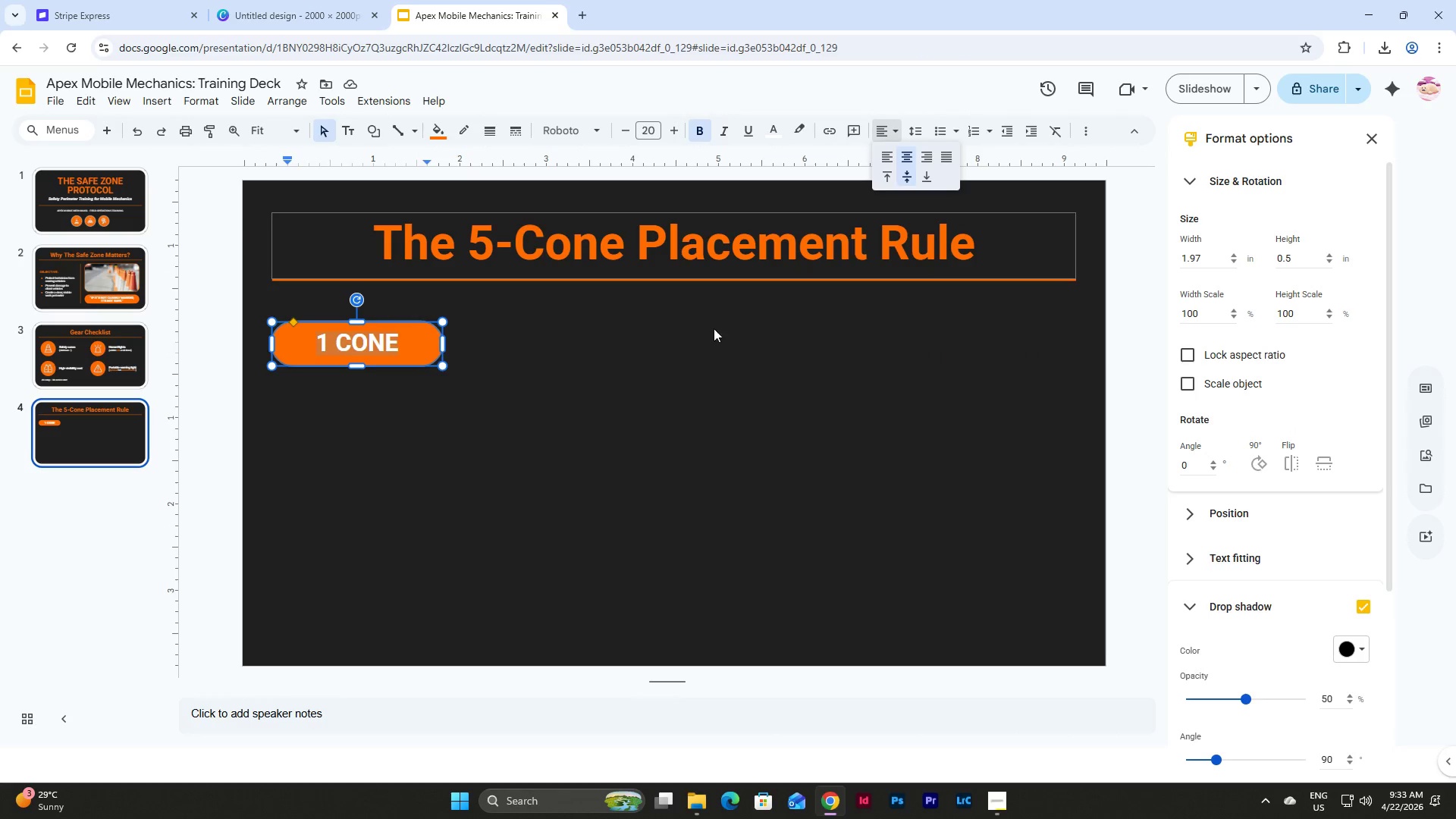 
left_click([500, 406])
 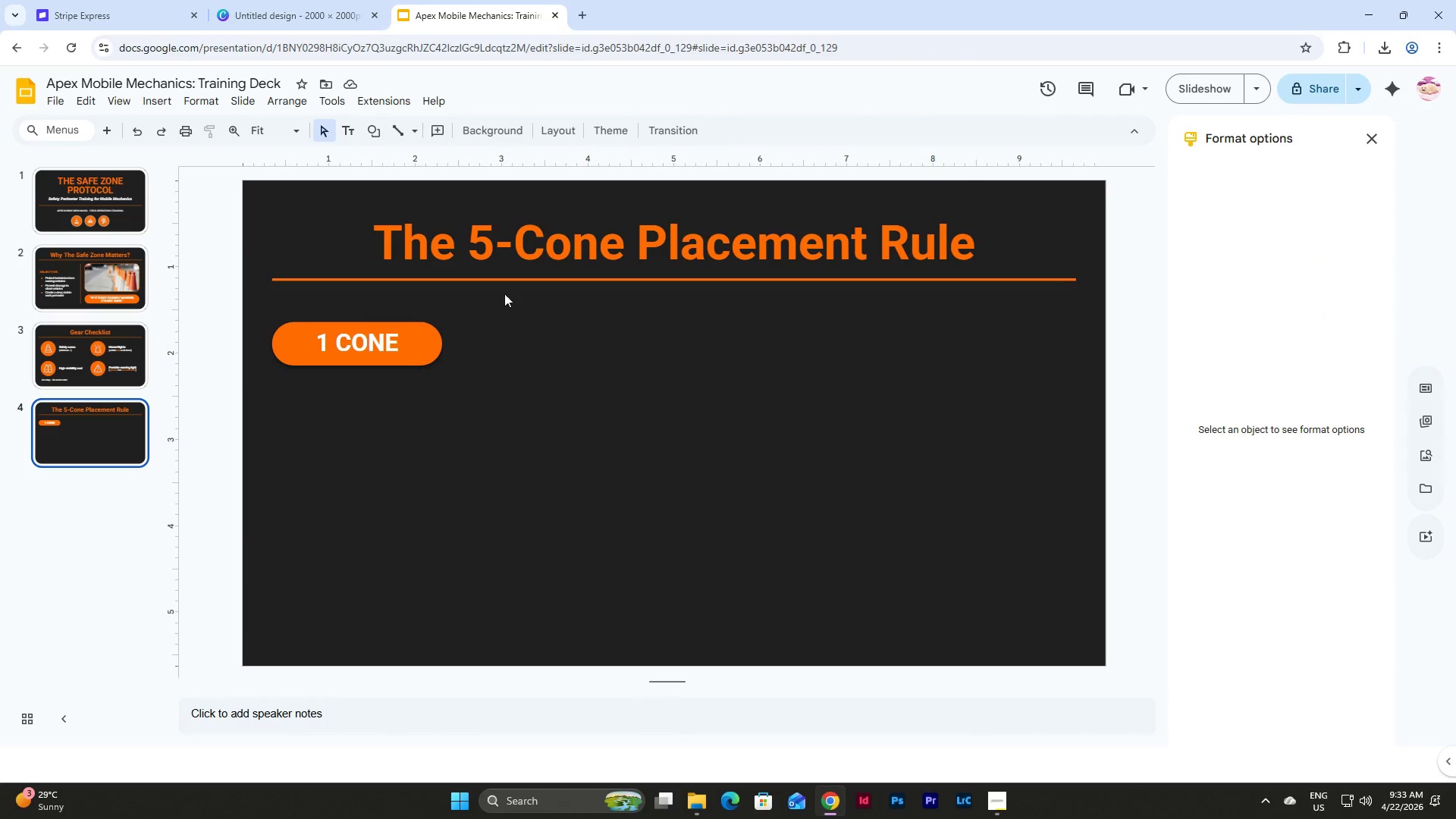 
left_click([403, 336])
 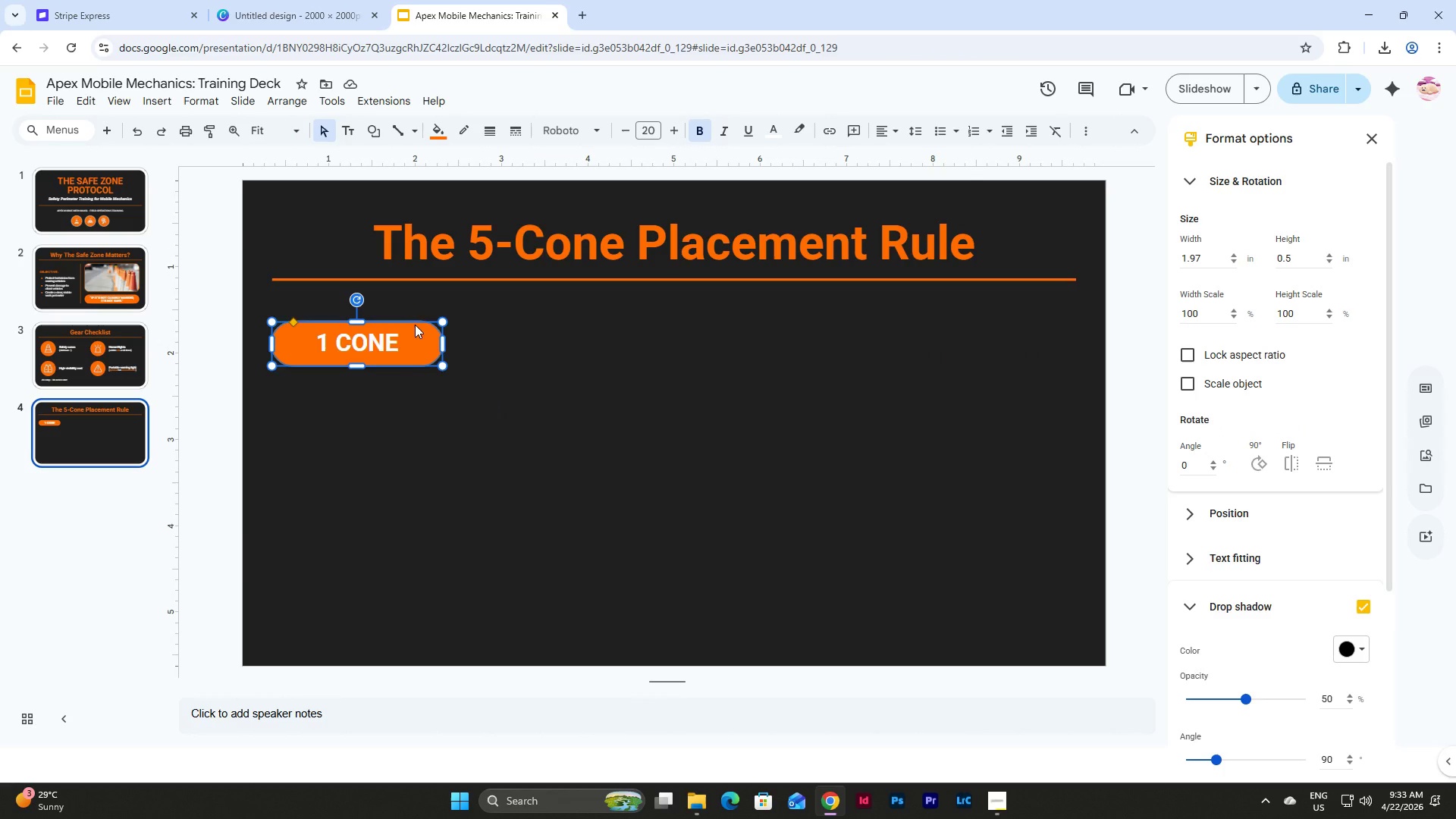 
key(Control+D)
 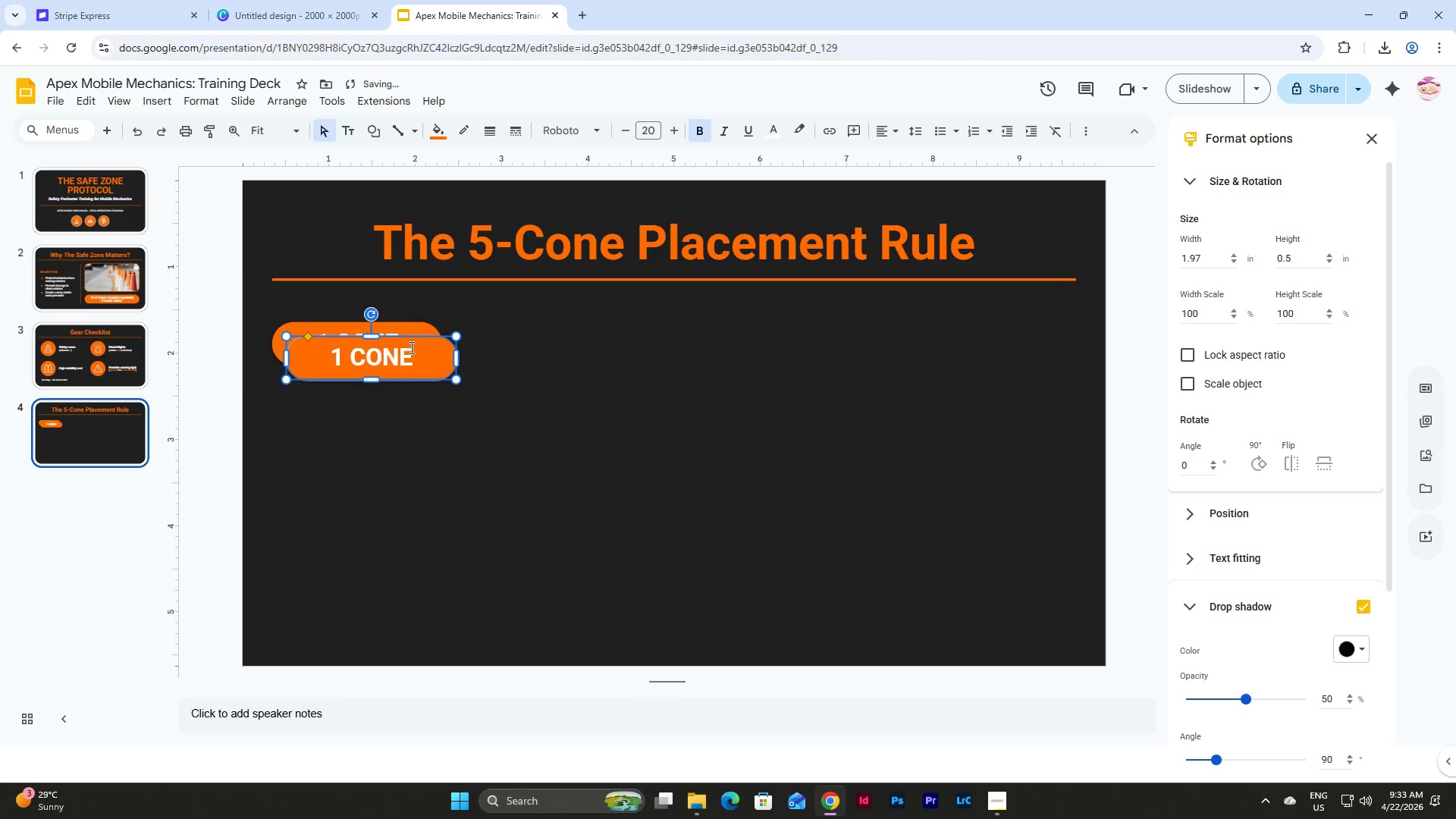 
left_click([410, 347])
 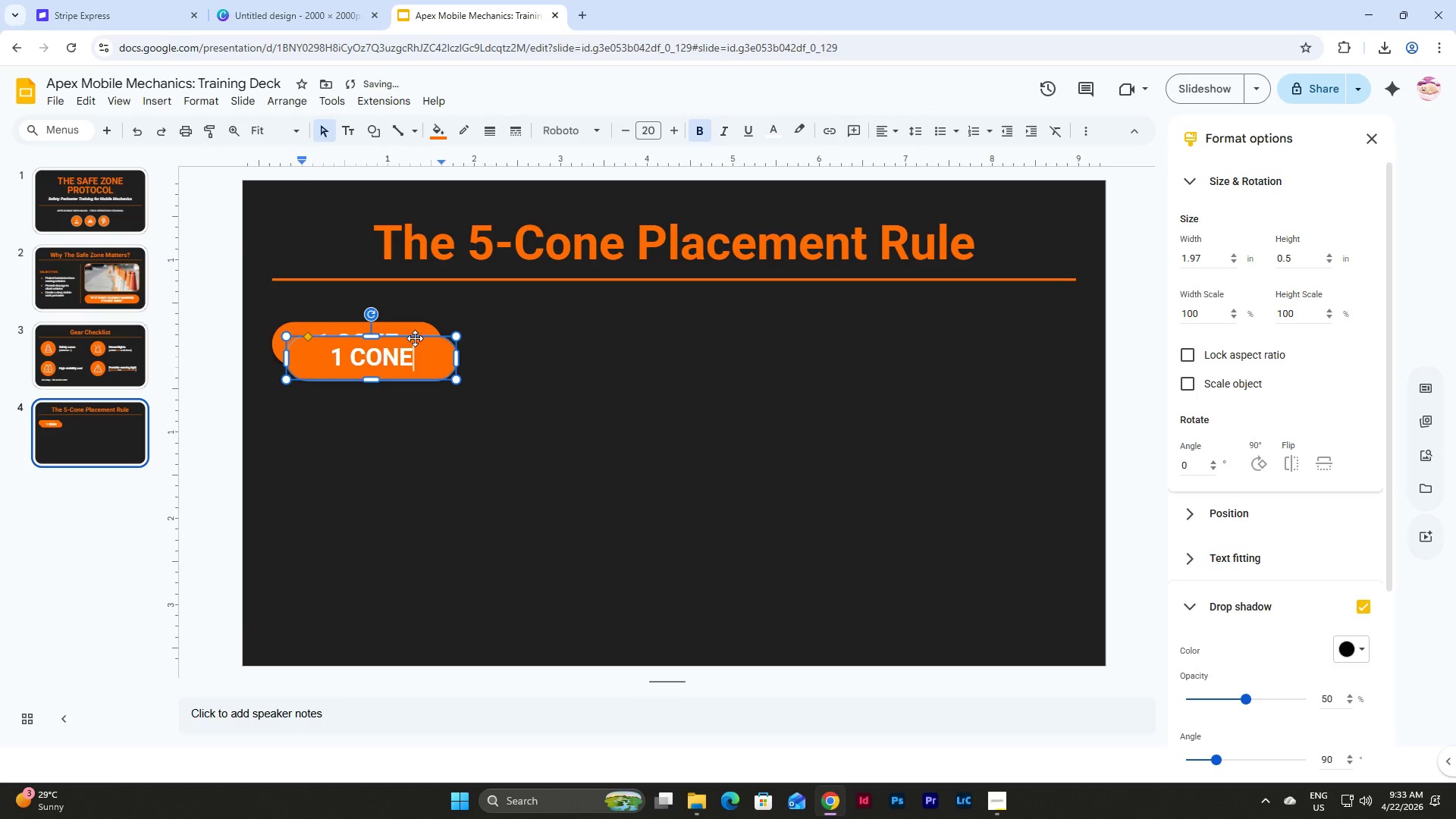 
left_click_drag(start_coordinate=[415, 338], to_coordinate=[400, 383])
 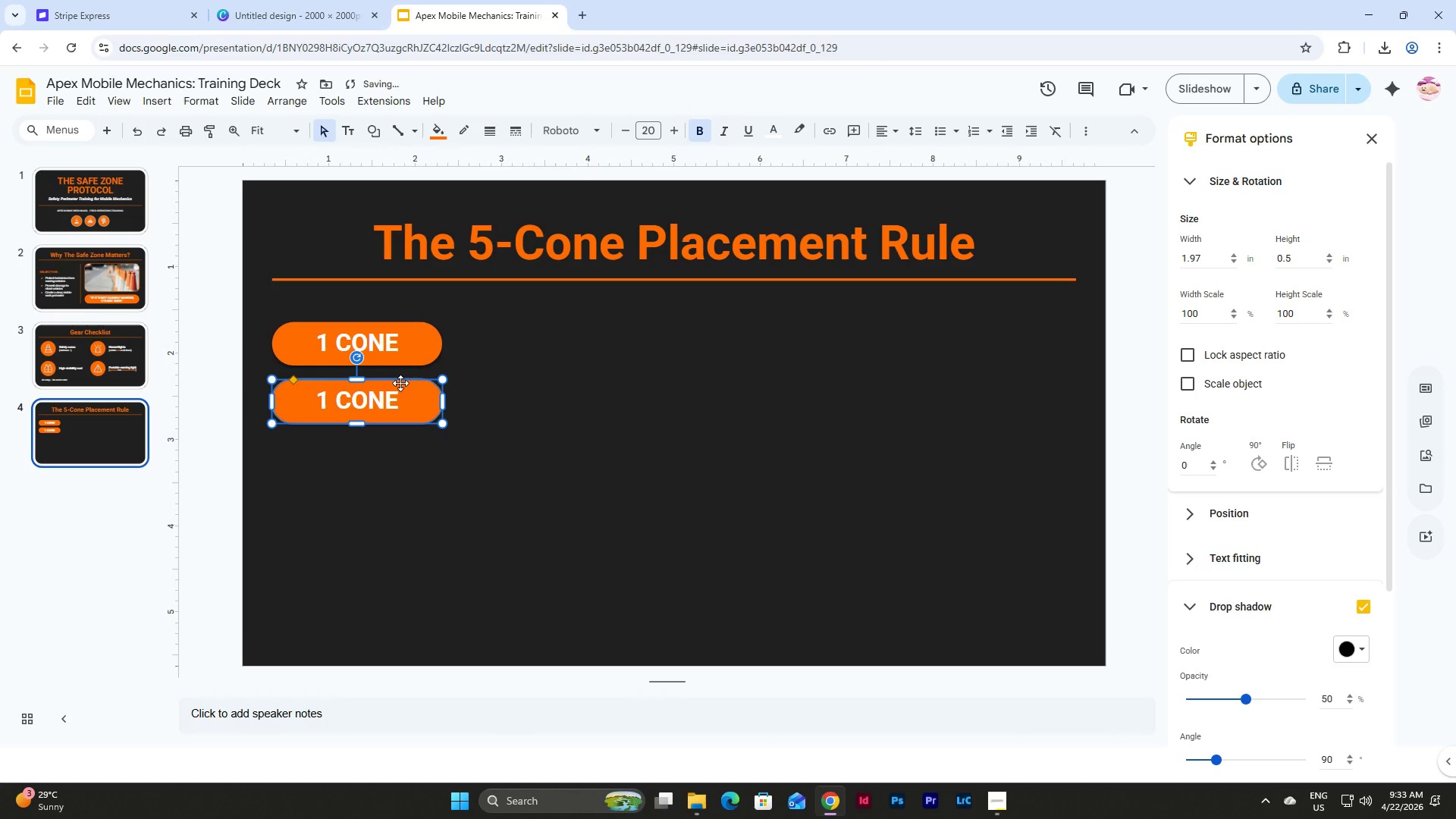 
left_click_drag(start_coordinate=[400, 383], to_coordinate=[400, 387])
 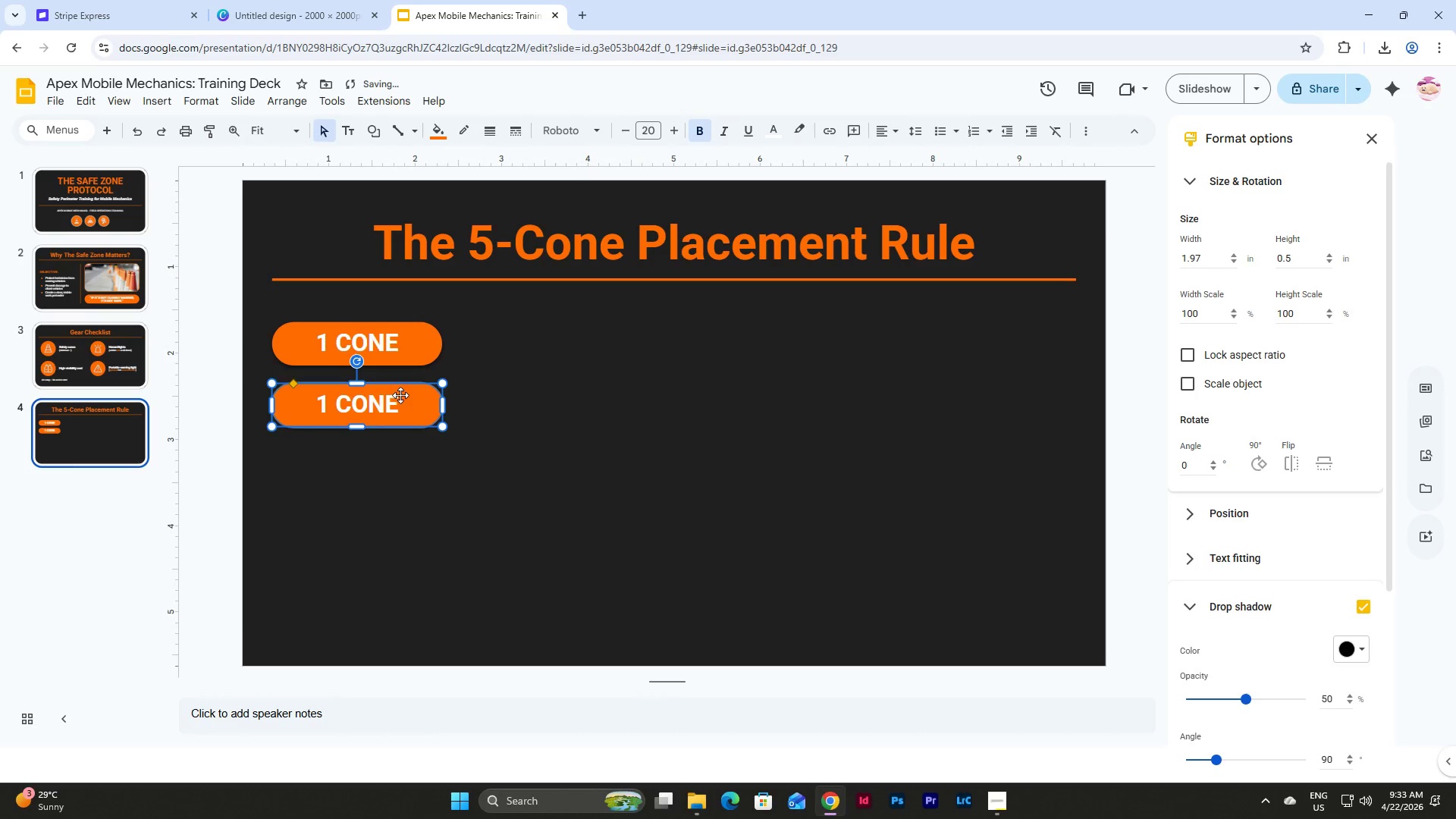 
left_click([400, 395])
 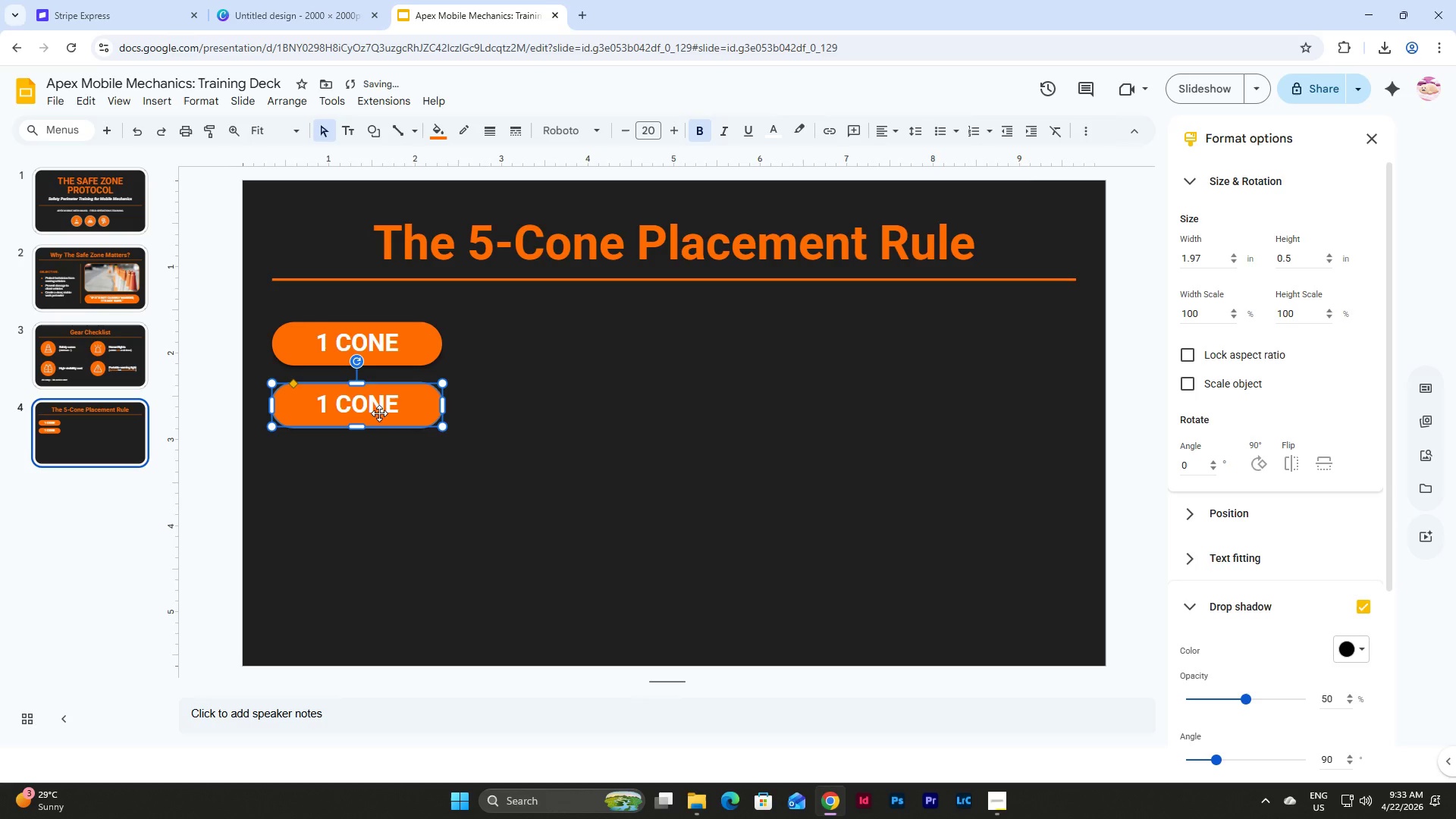 
double_click([379, 413])
 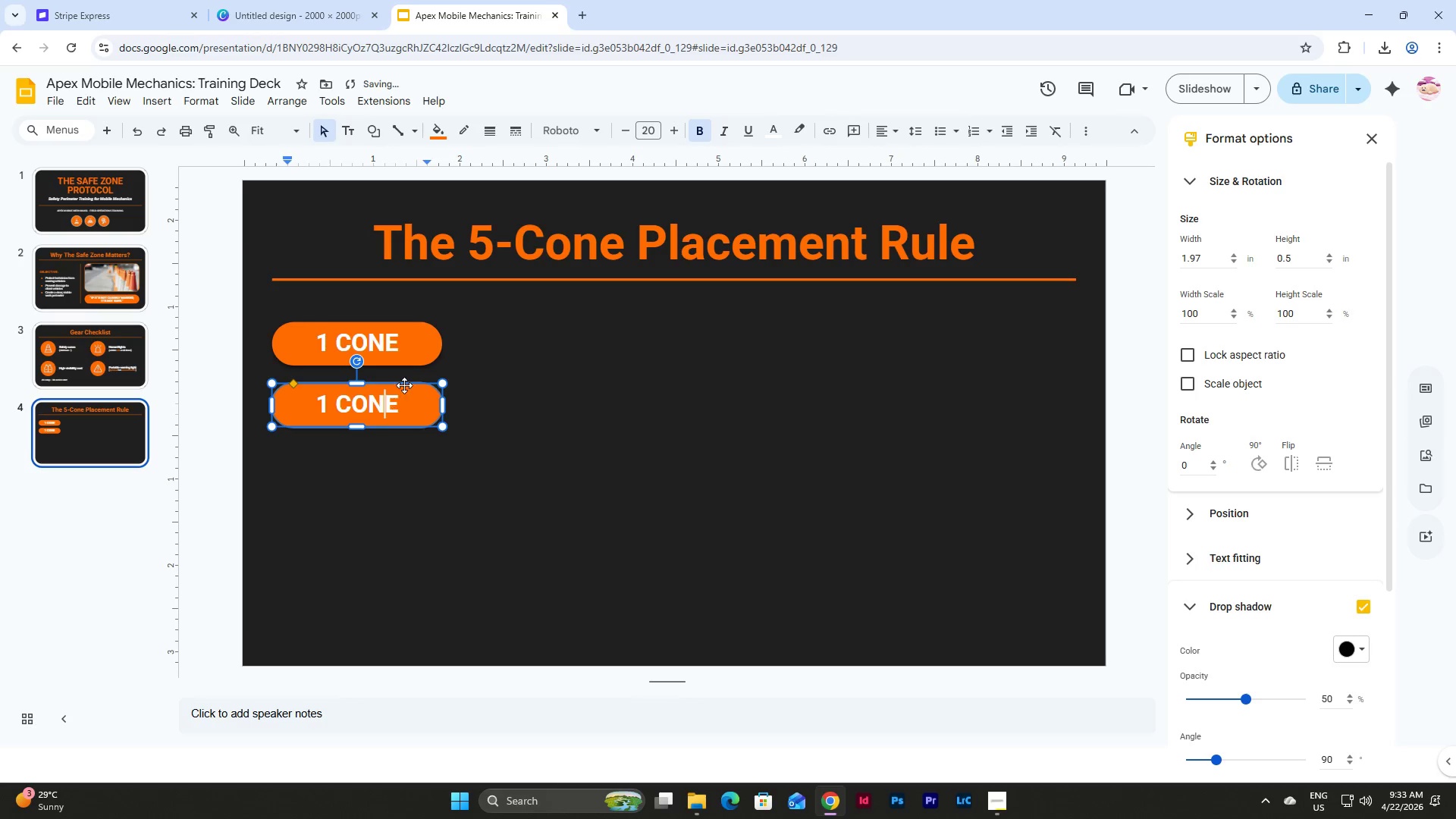 
left_click([404, 385])
 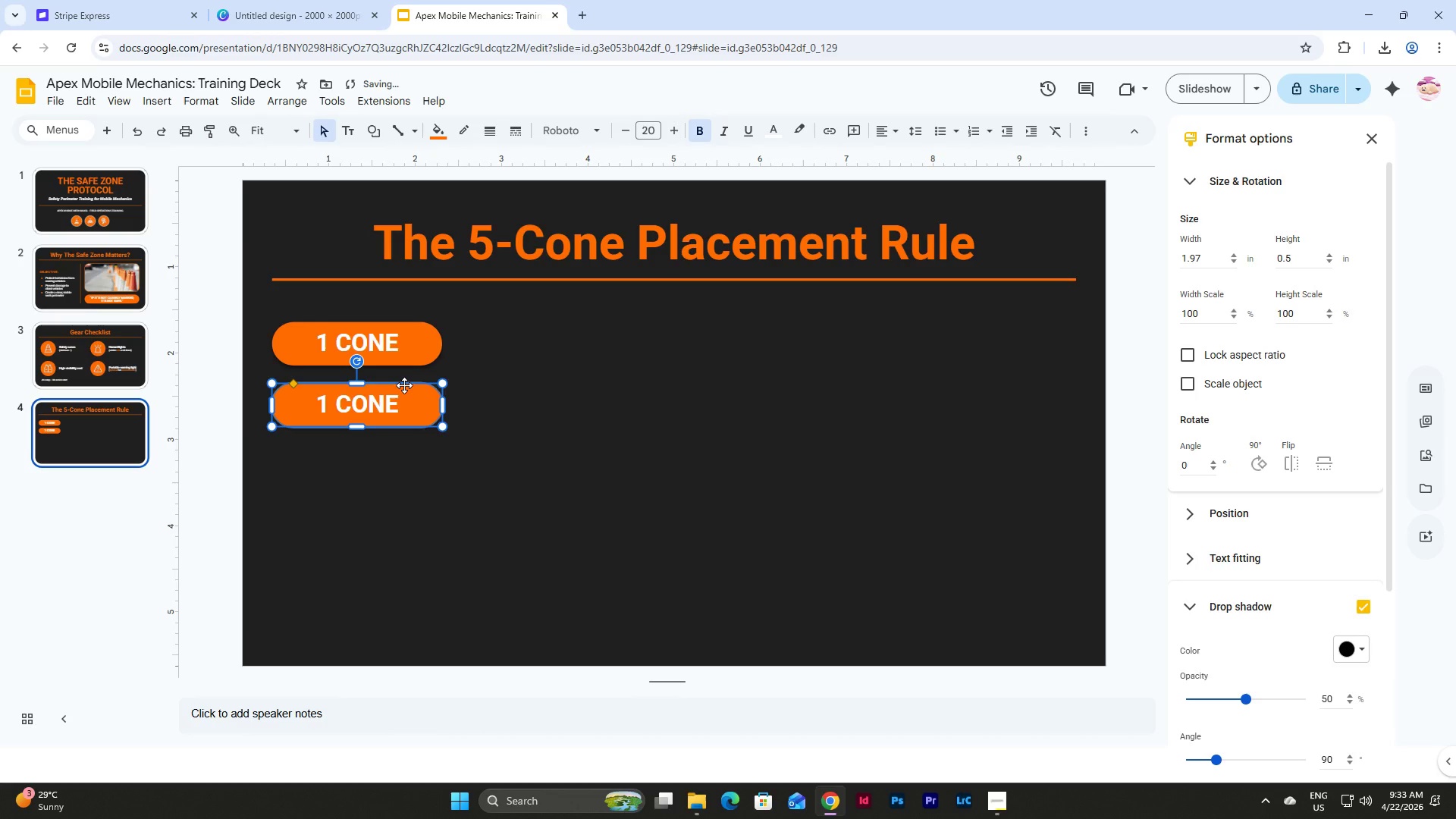 
key(Control+D)
 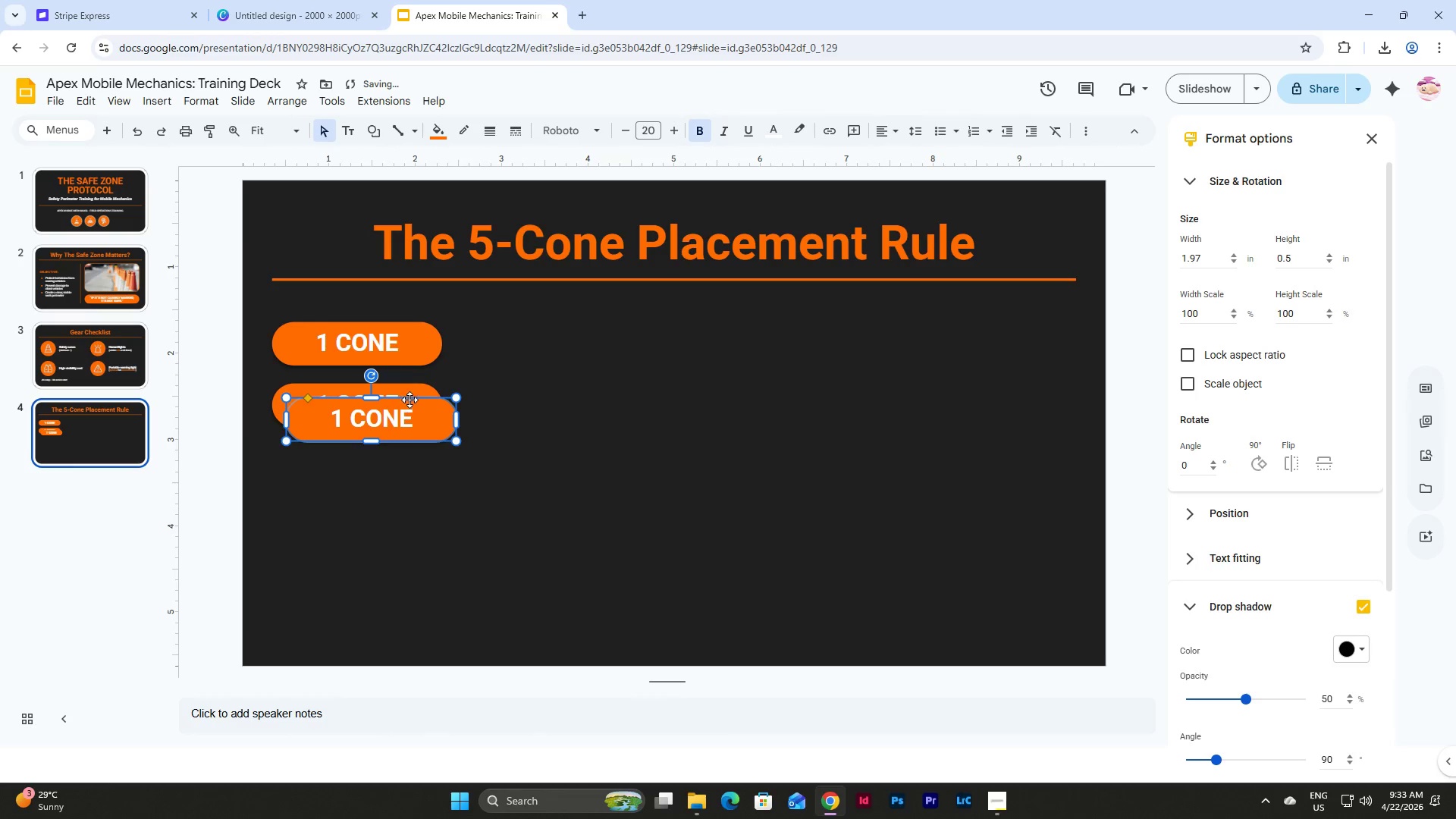 
left_click_drag(start_coordinate=[410, 400], to_coordinate=[394, 448])
 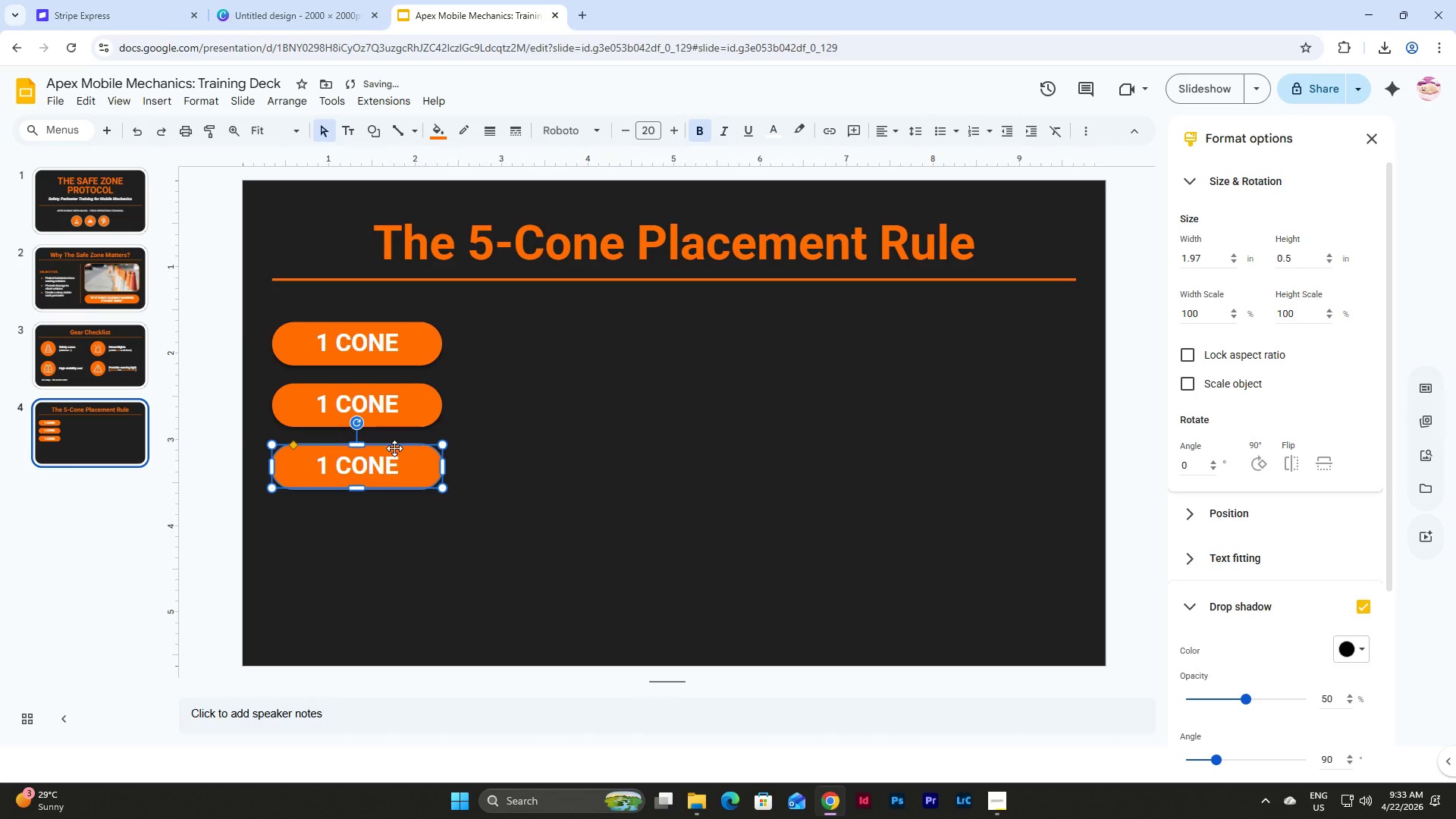 
key(Control+D)
 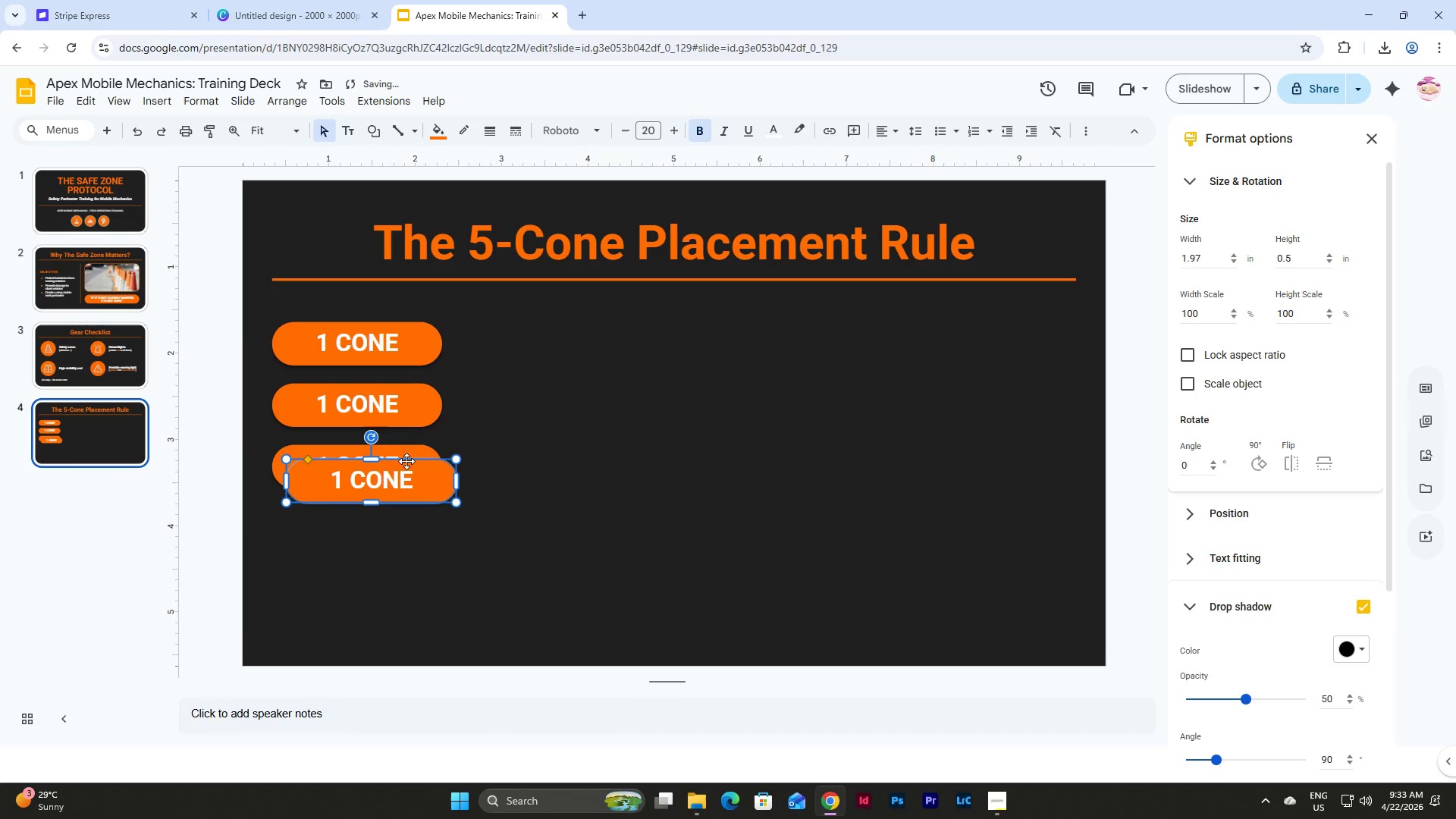 
left_click_drag(start_coordinate=[406, 461], to_coordinate=[394, 507])
 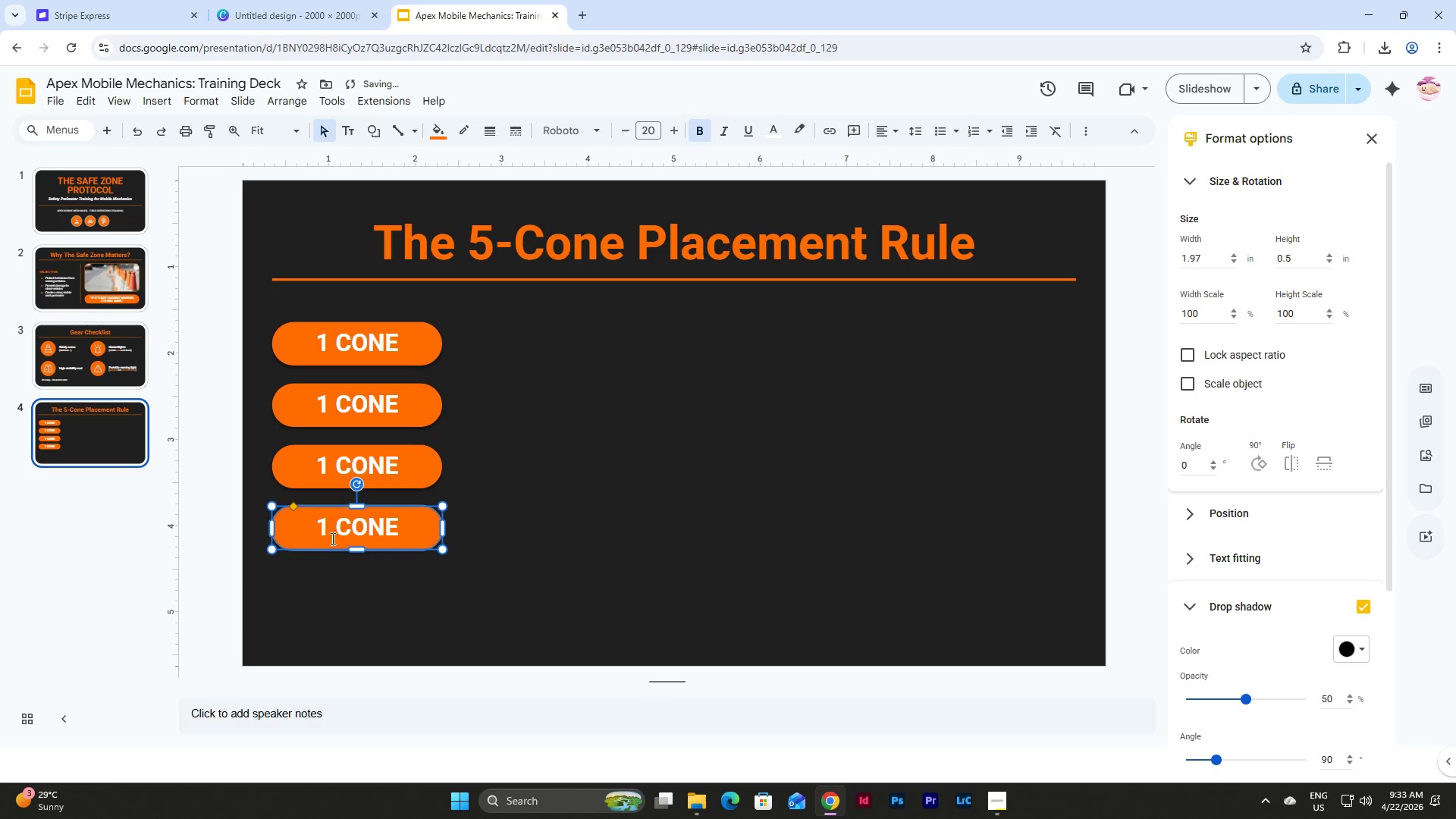 
left_click([331, 529])
 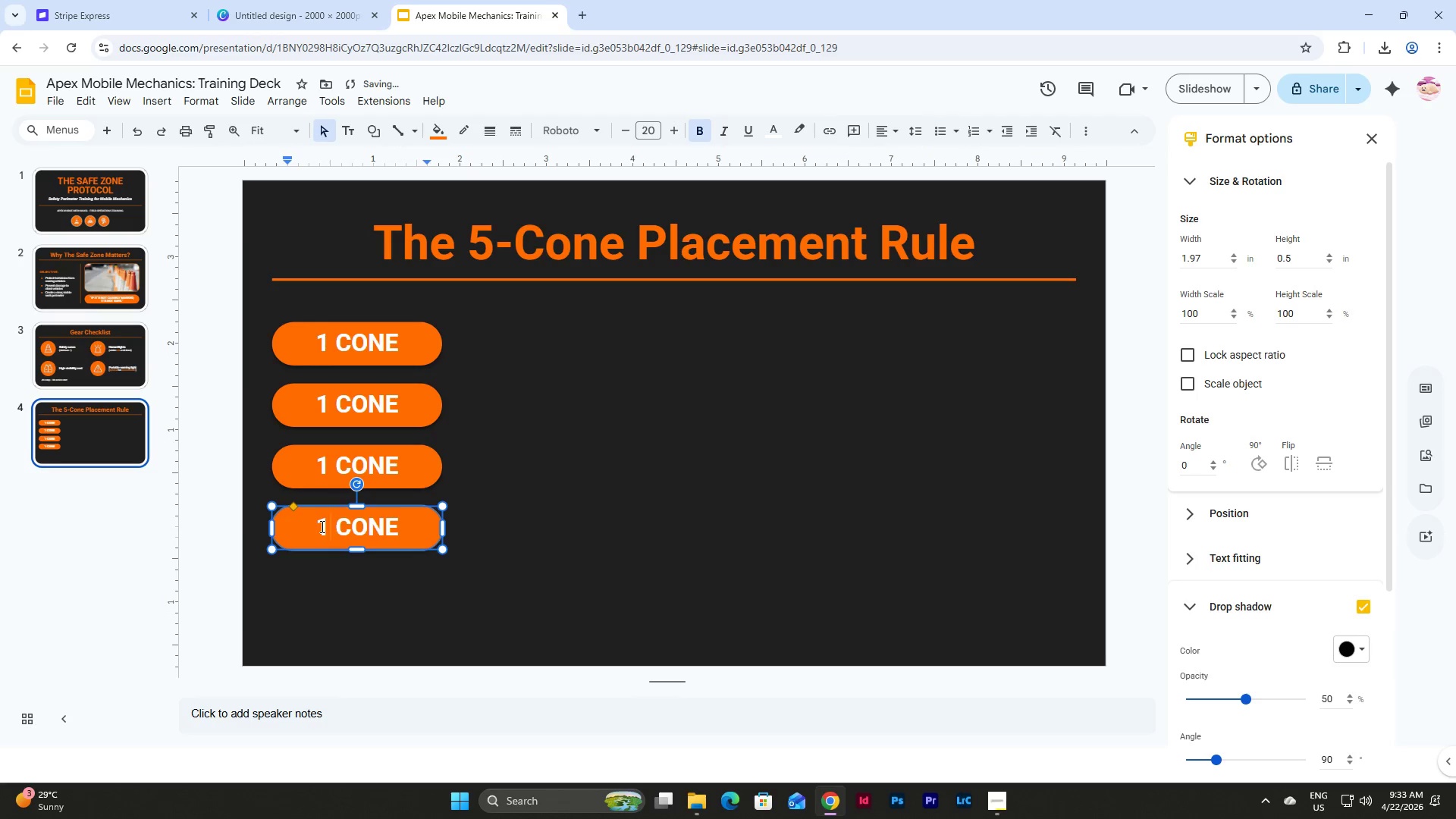 
left_click_drag(start_coordinate=[321, 526], to_coordinate=[325, 527])
 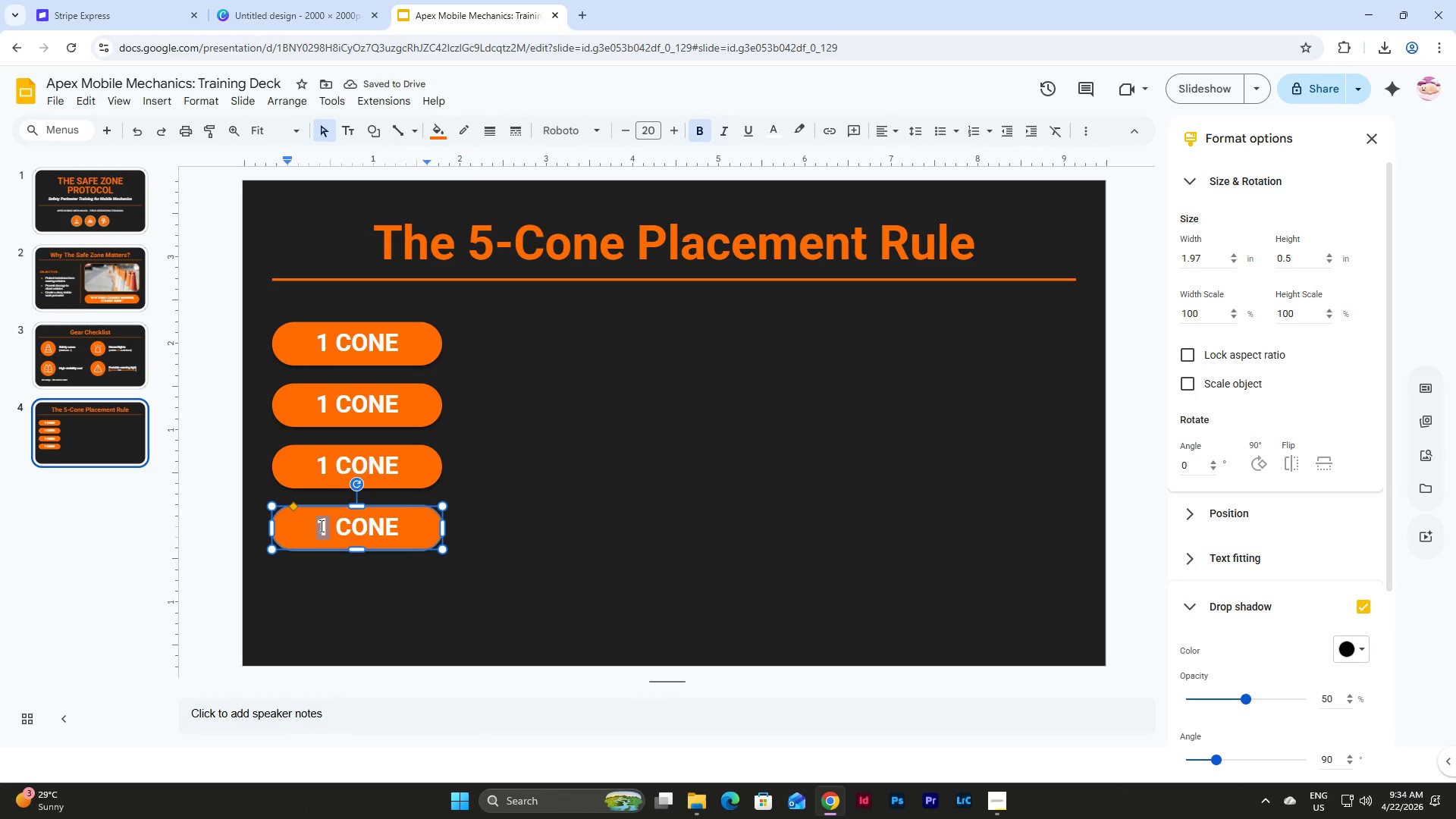 
key(Numpad2)
 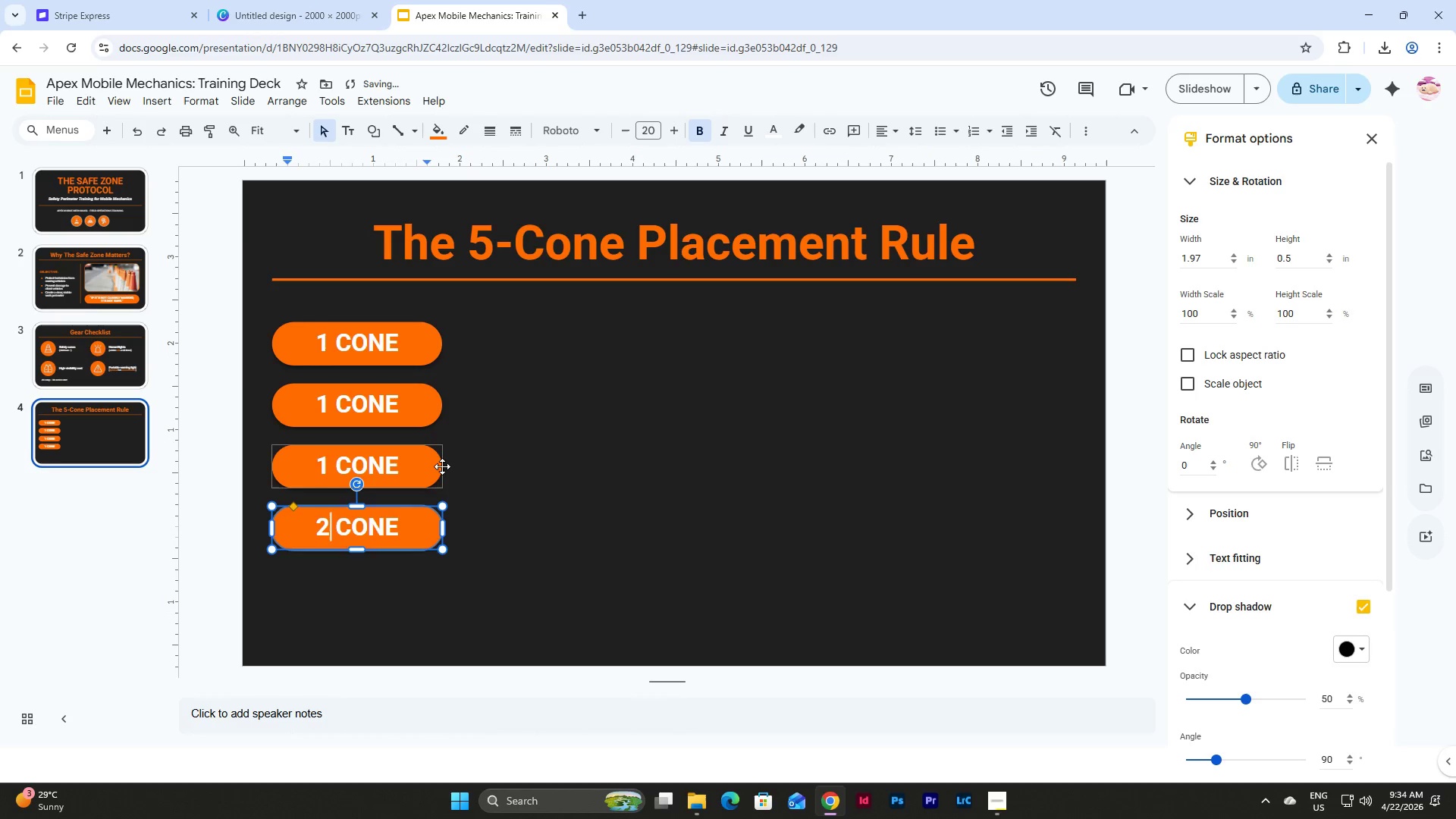 
left_click([553, 462])
 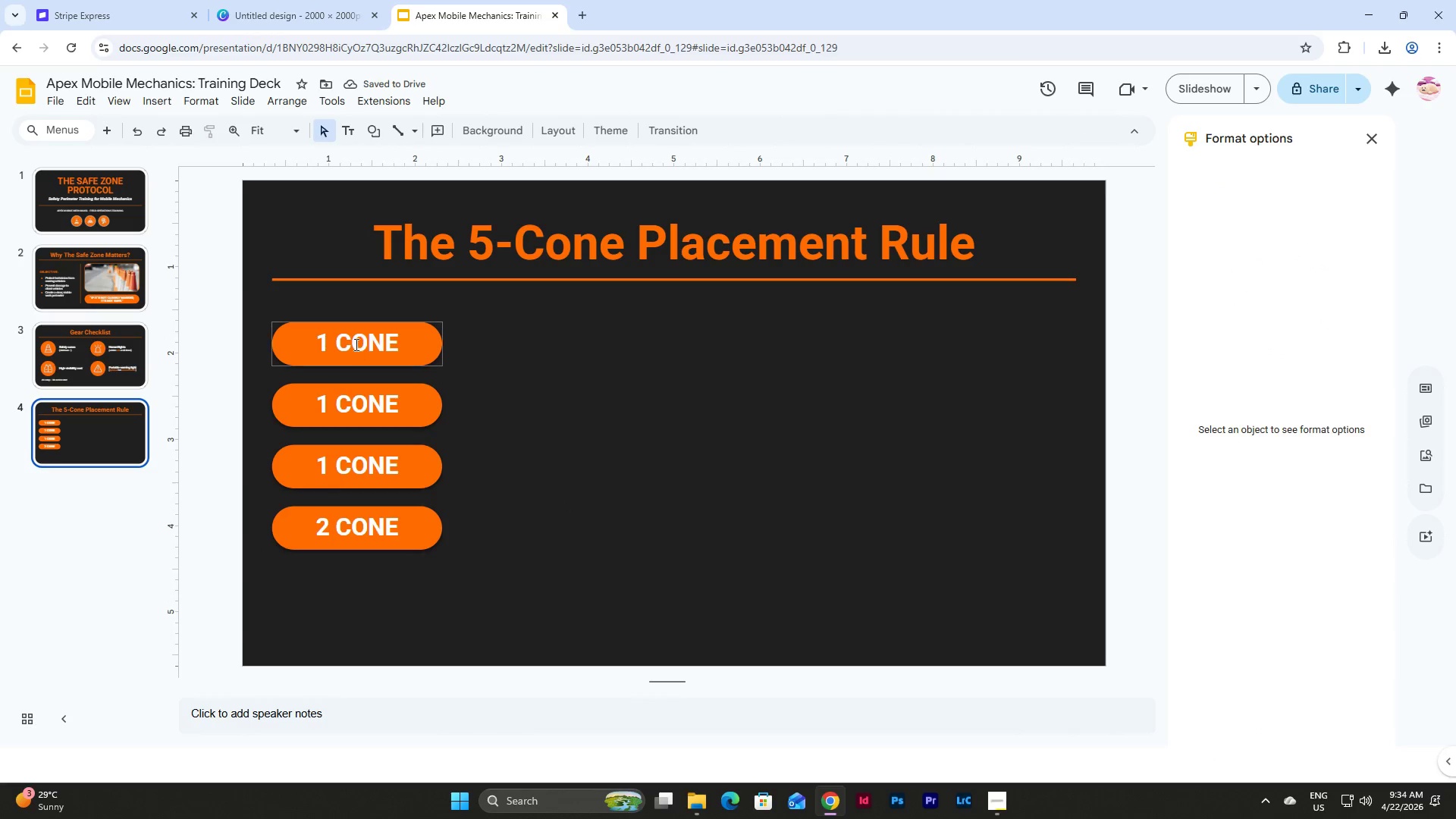 
left_click([356, 340])
 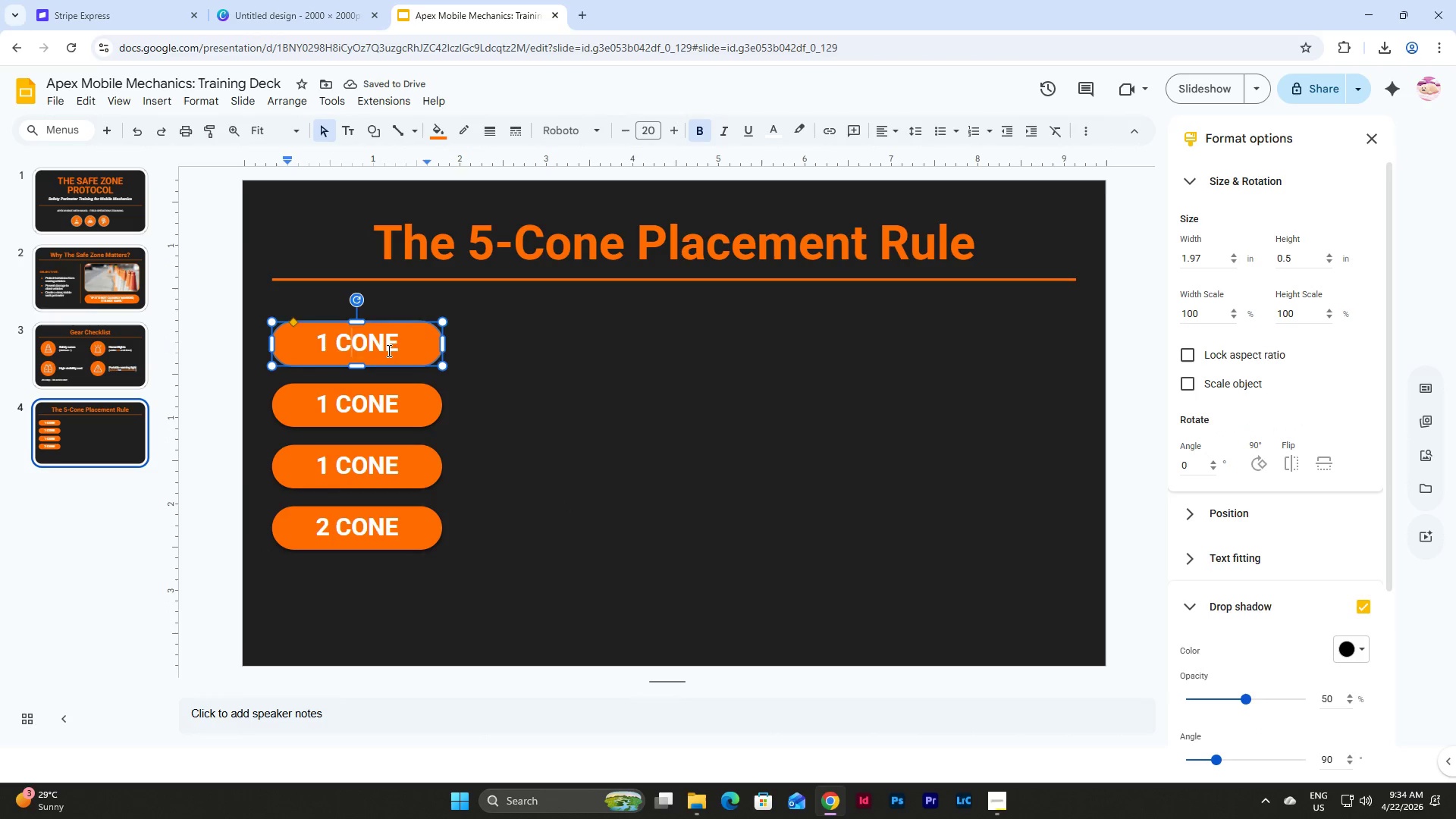 
left_click([522, 390])
 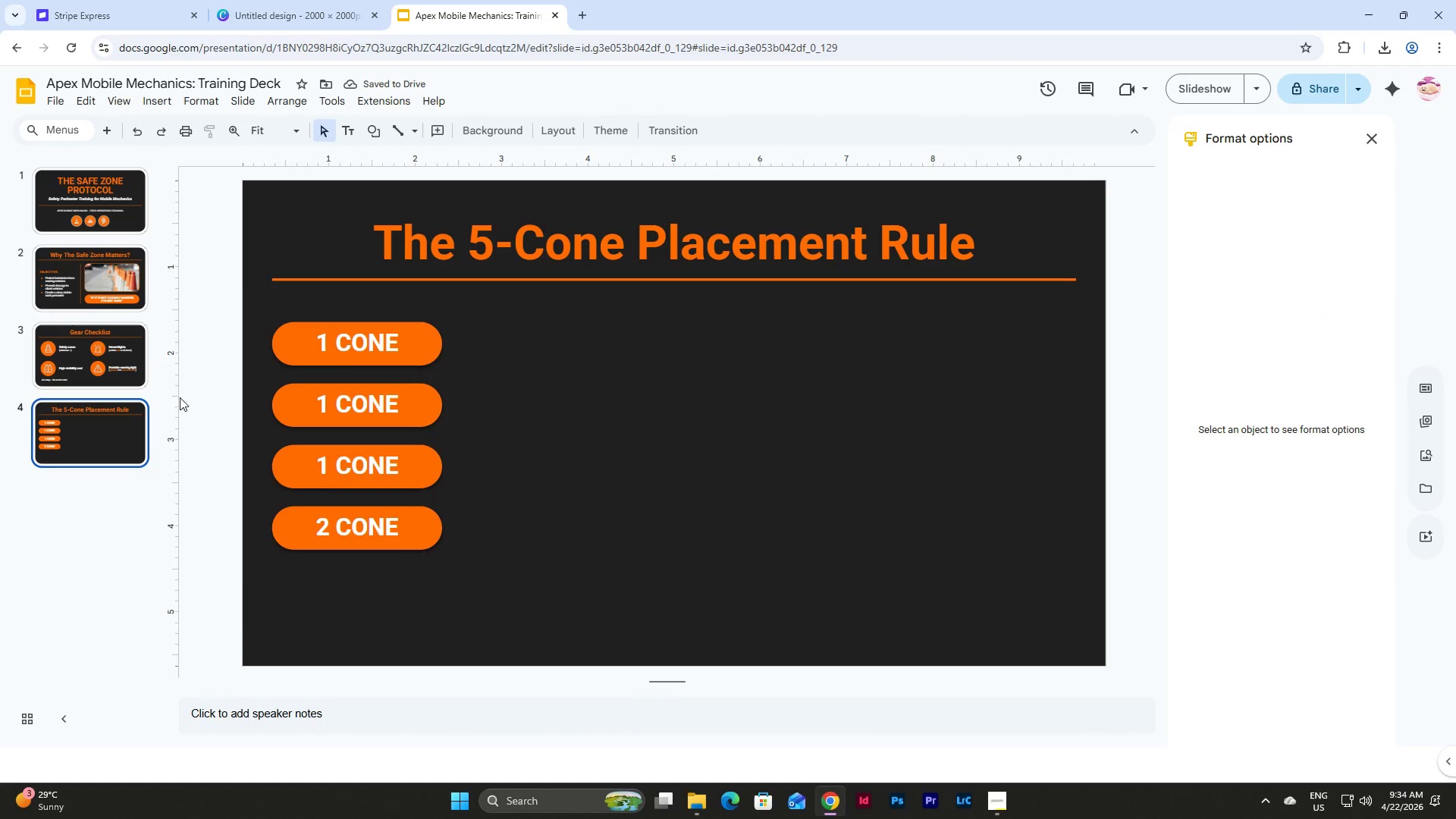 
left_click([94, 344])
 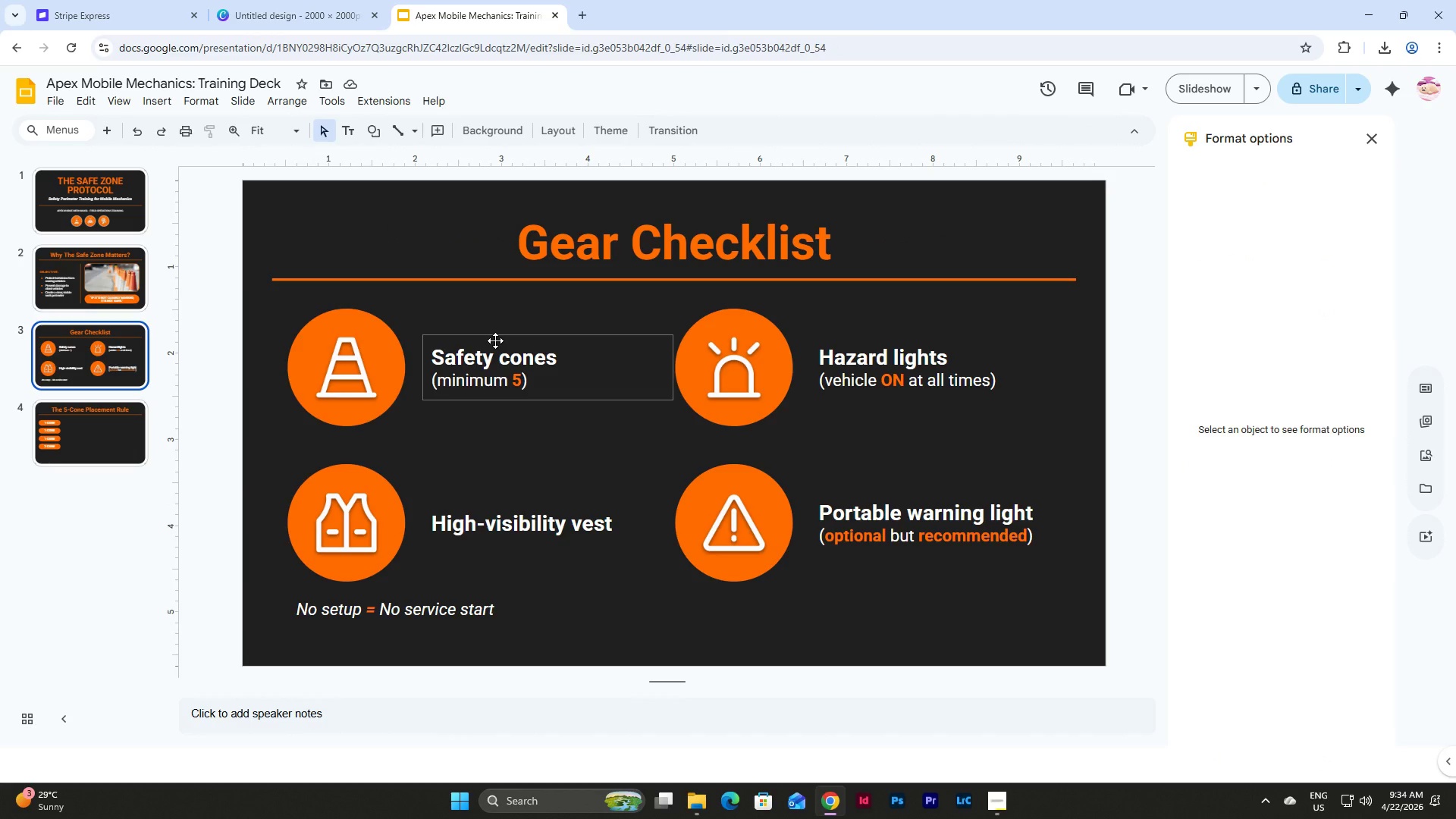 
left_click([495, 340])
 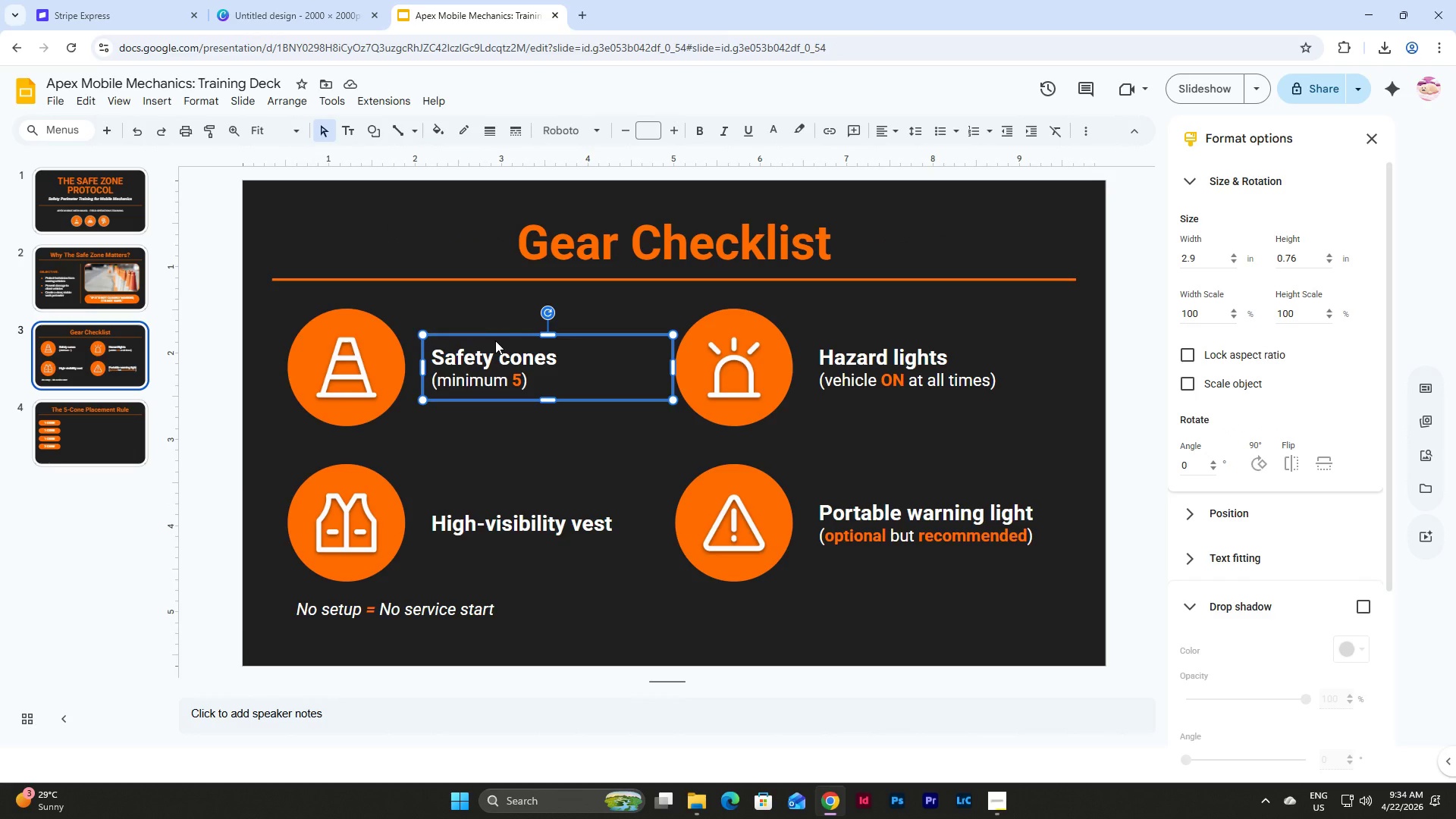 
key(Control+C)
 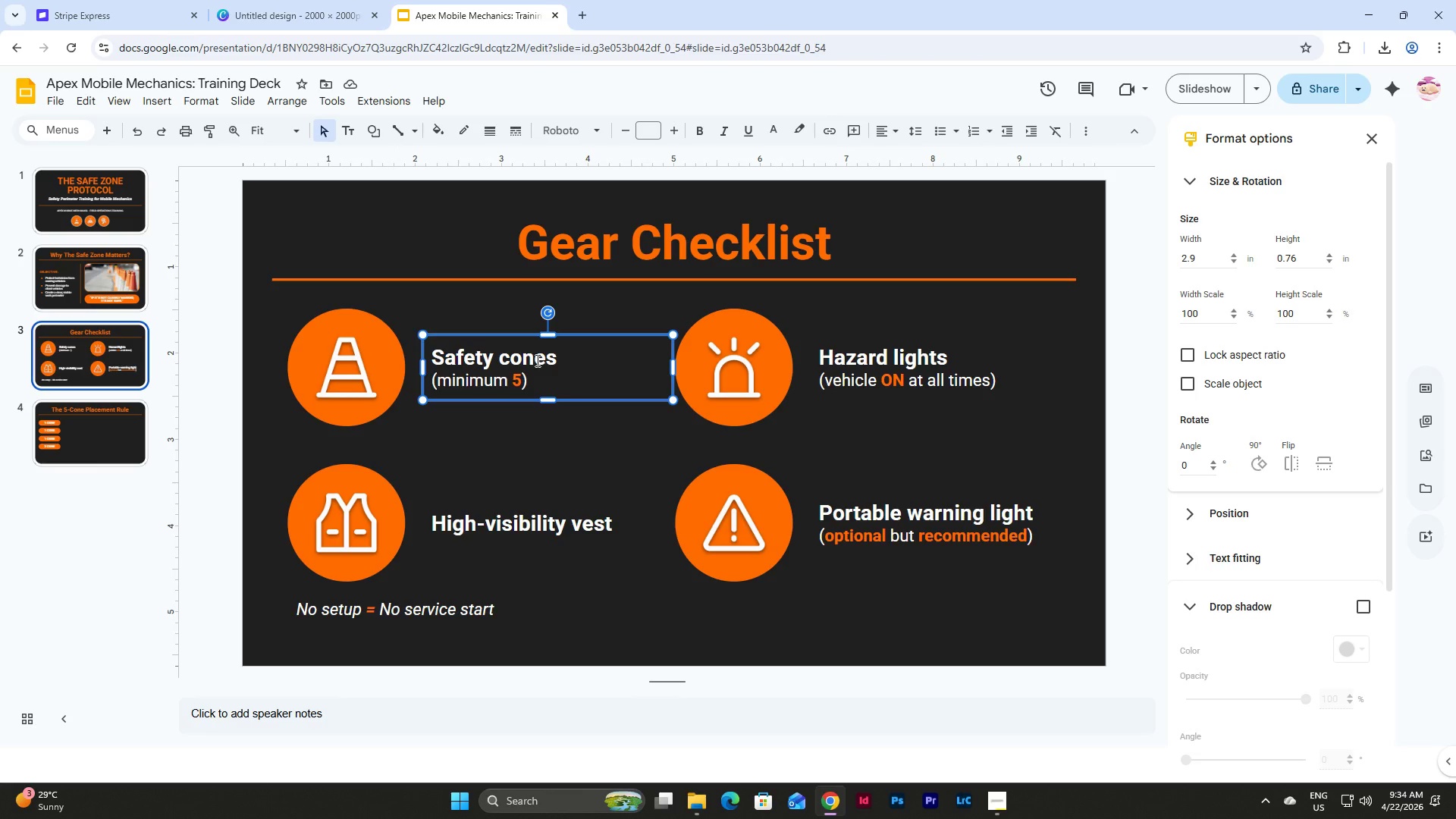 
left_click([536, 360])
 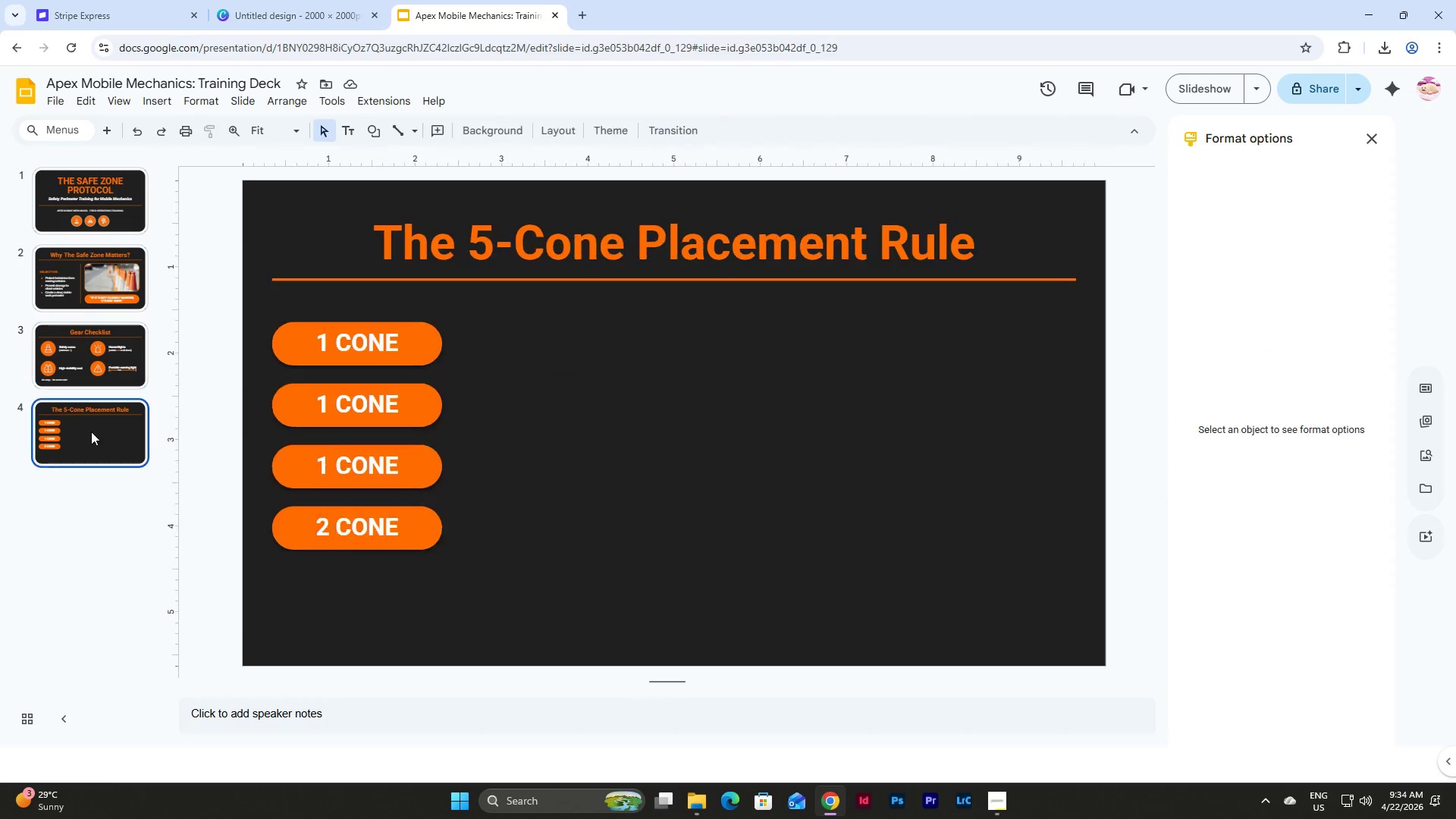 
double_click([632, 327])
 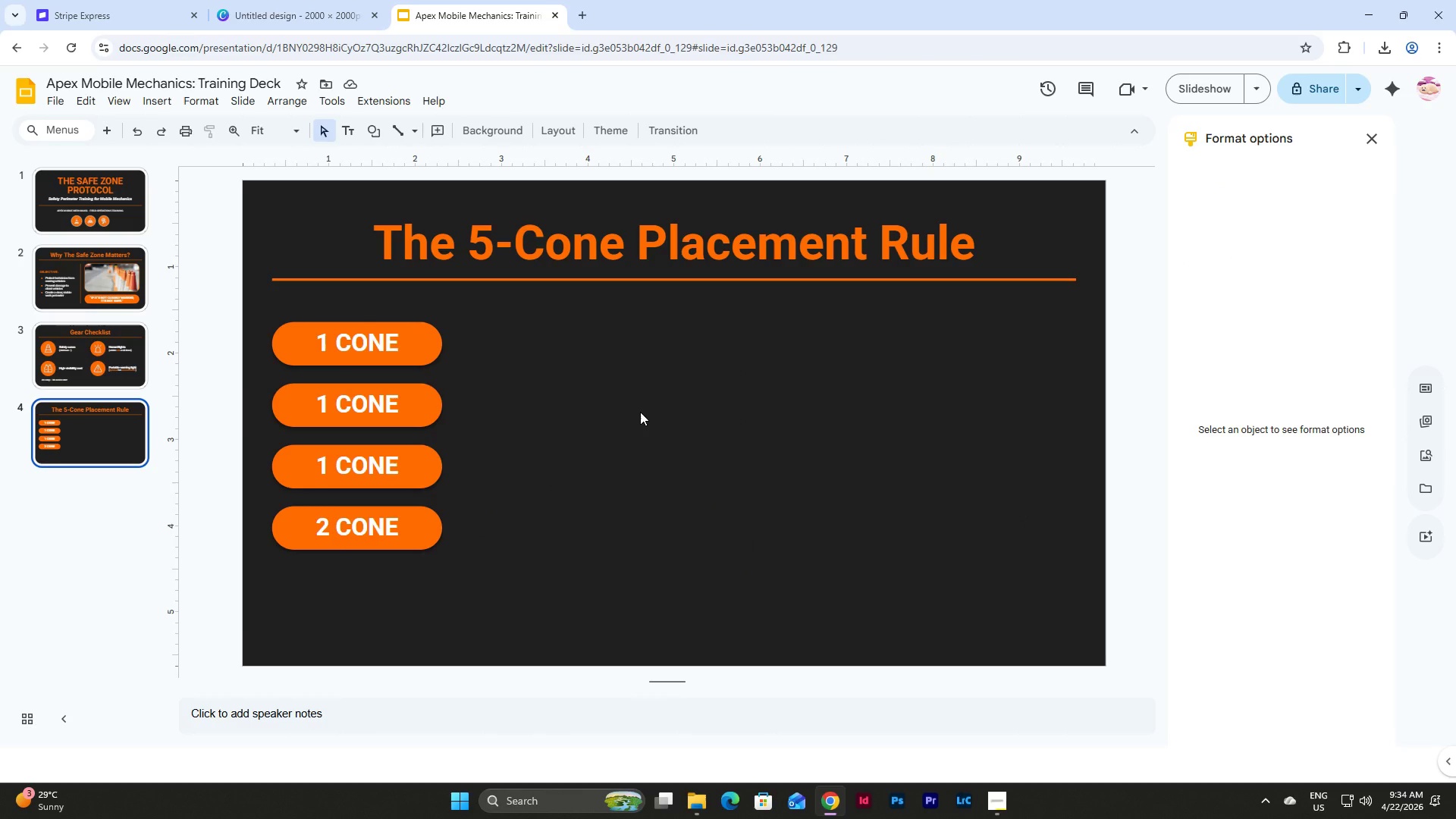 
hold_key(key=ControlLeft, duration=0.91)
 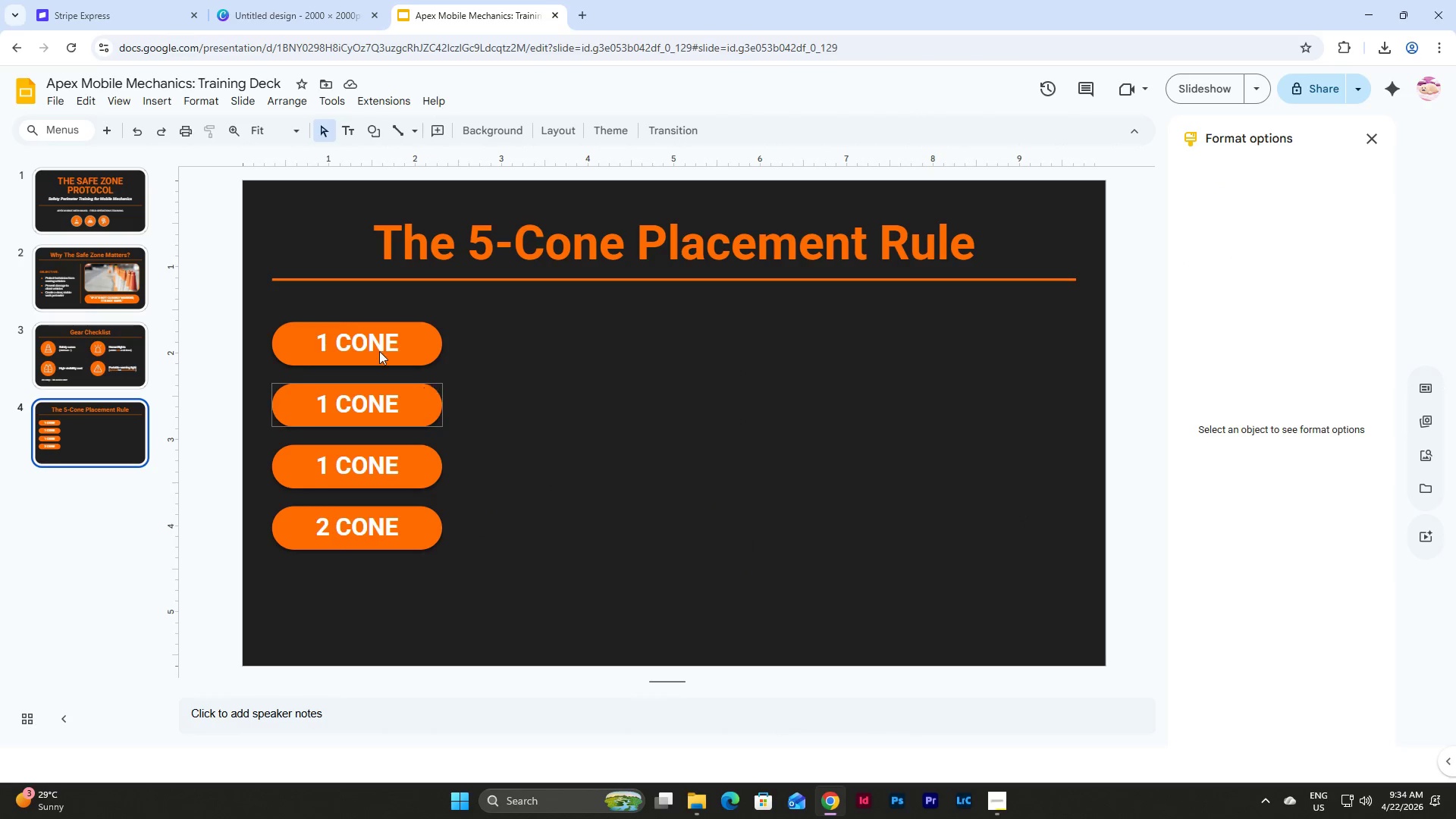 
left_click([347, 324])
 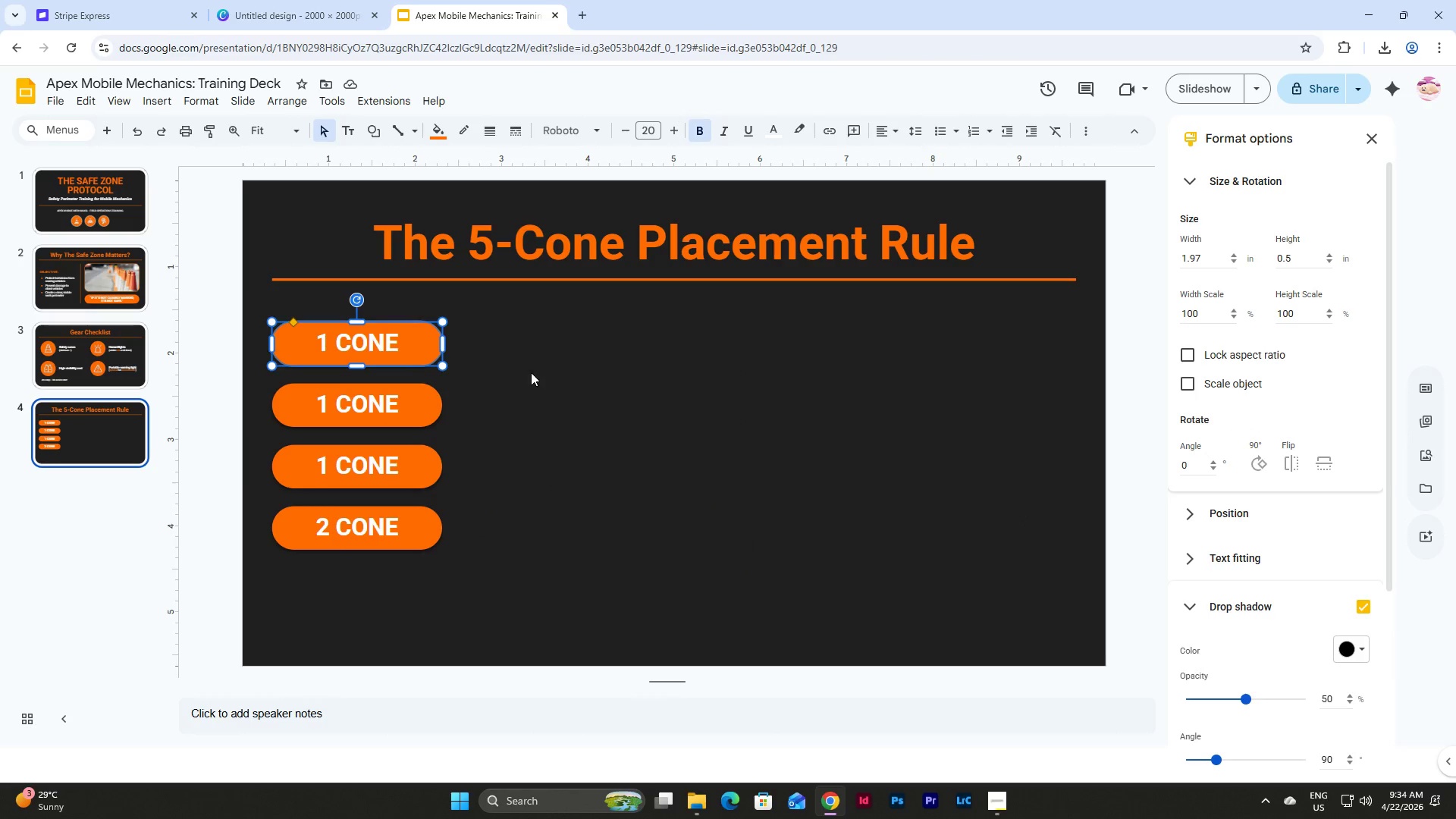 
left_click([597, 406])
 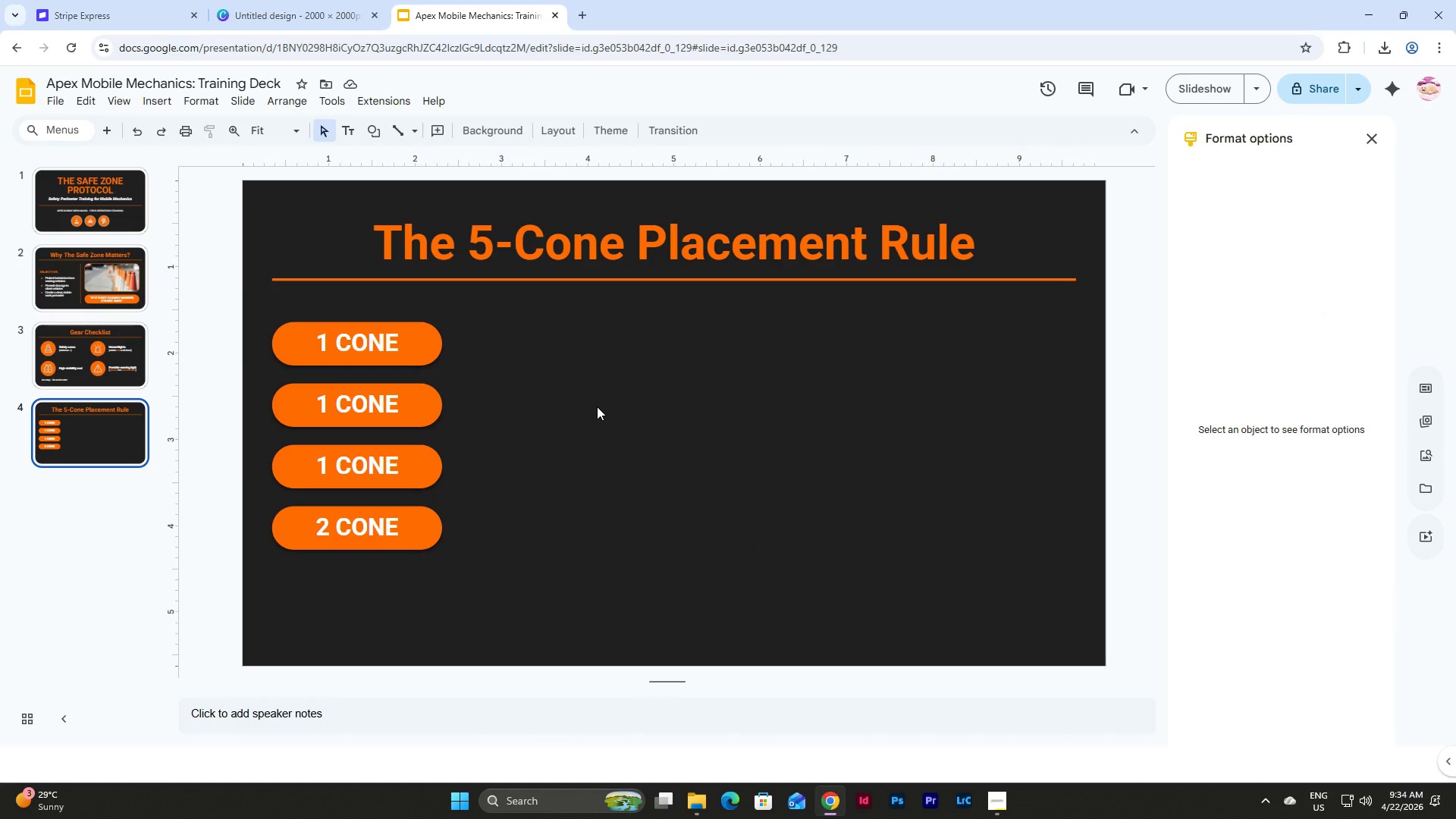 
key(Control+V)
 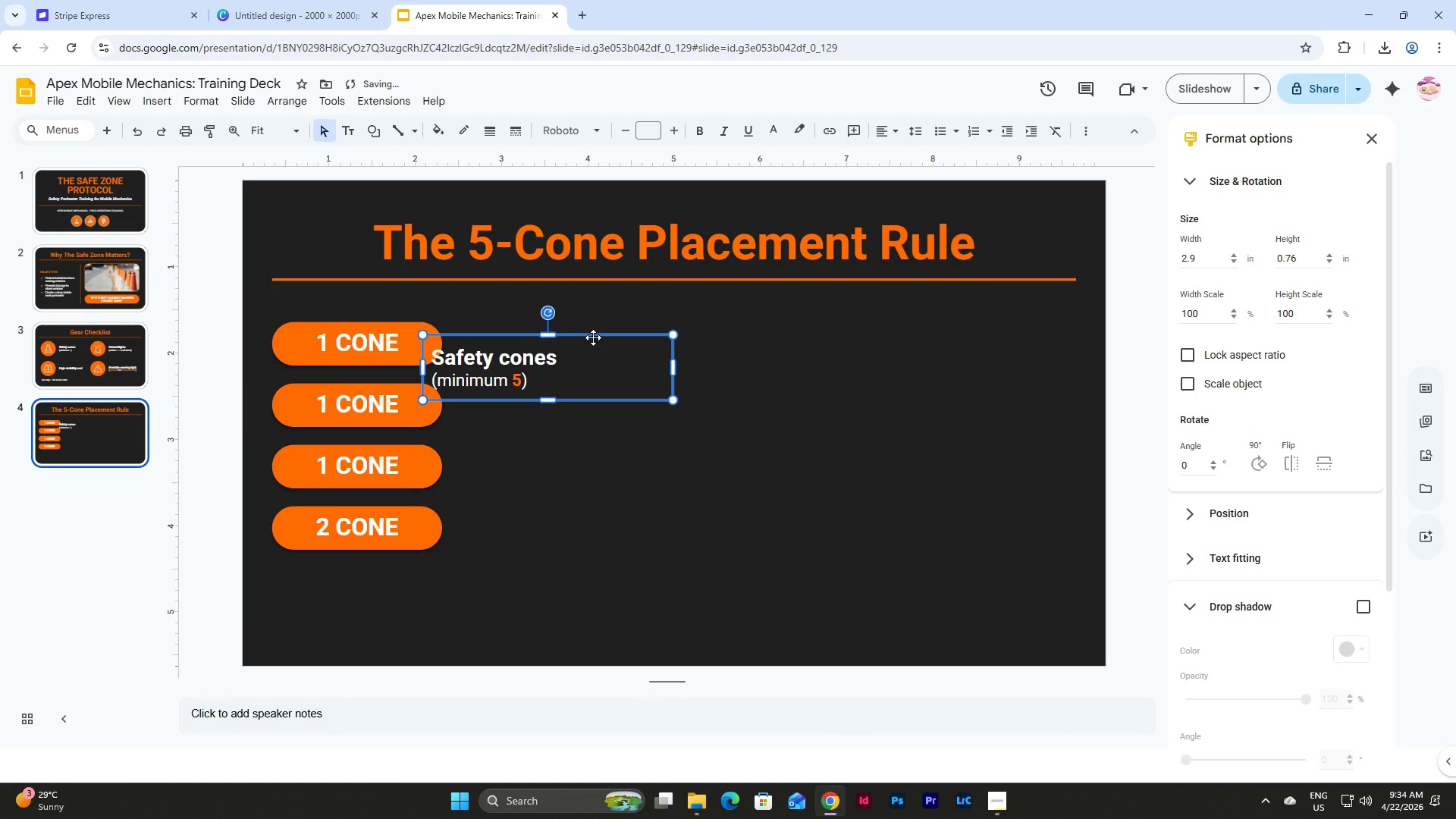 
left_click_drag(start_coordinate=[593, 337], to_coordinate=[717, 341])
 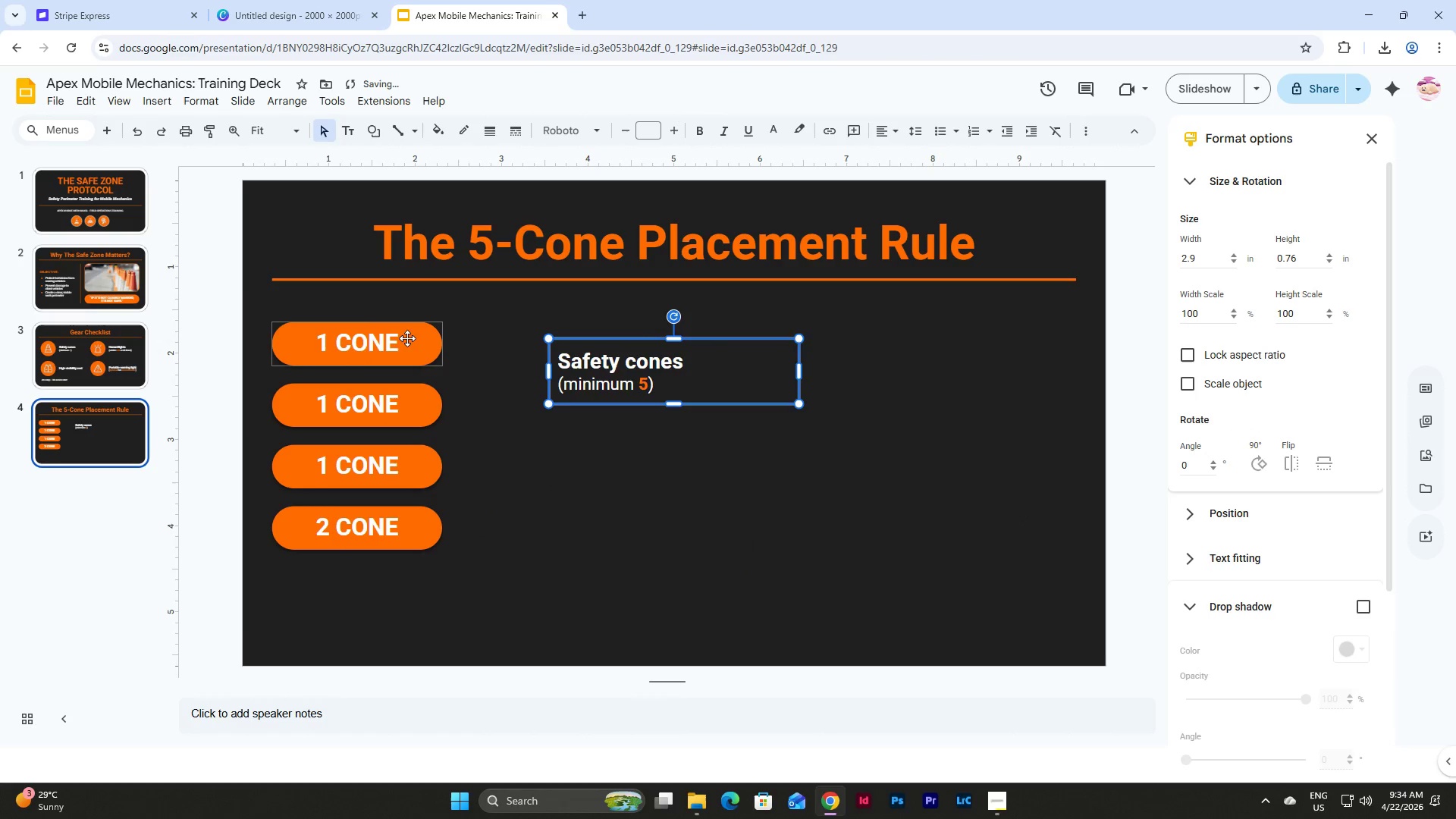 
left_click([407, 336])
 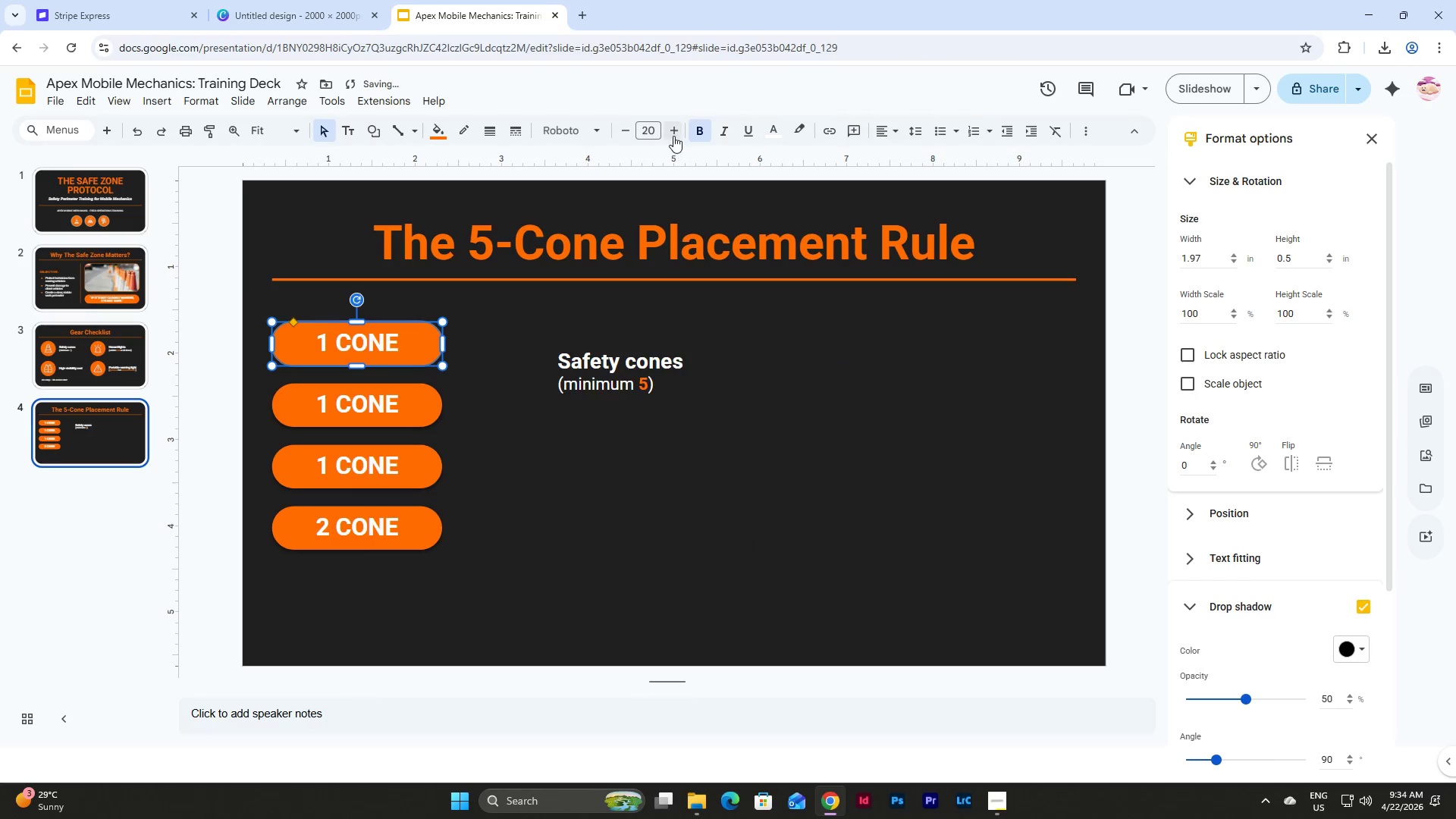 
double_click([672, 132])
 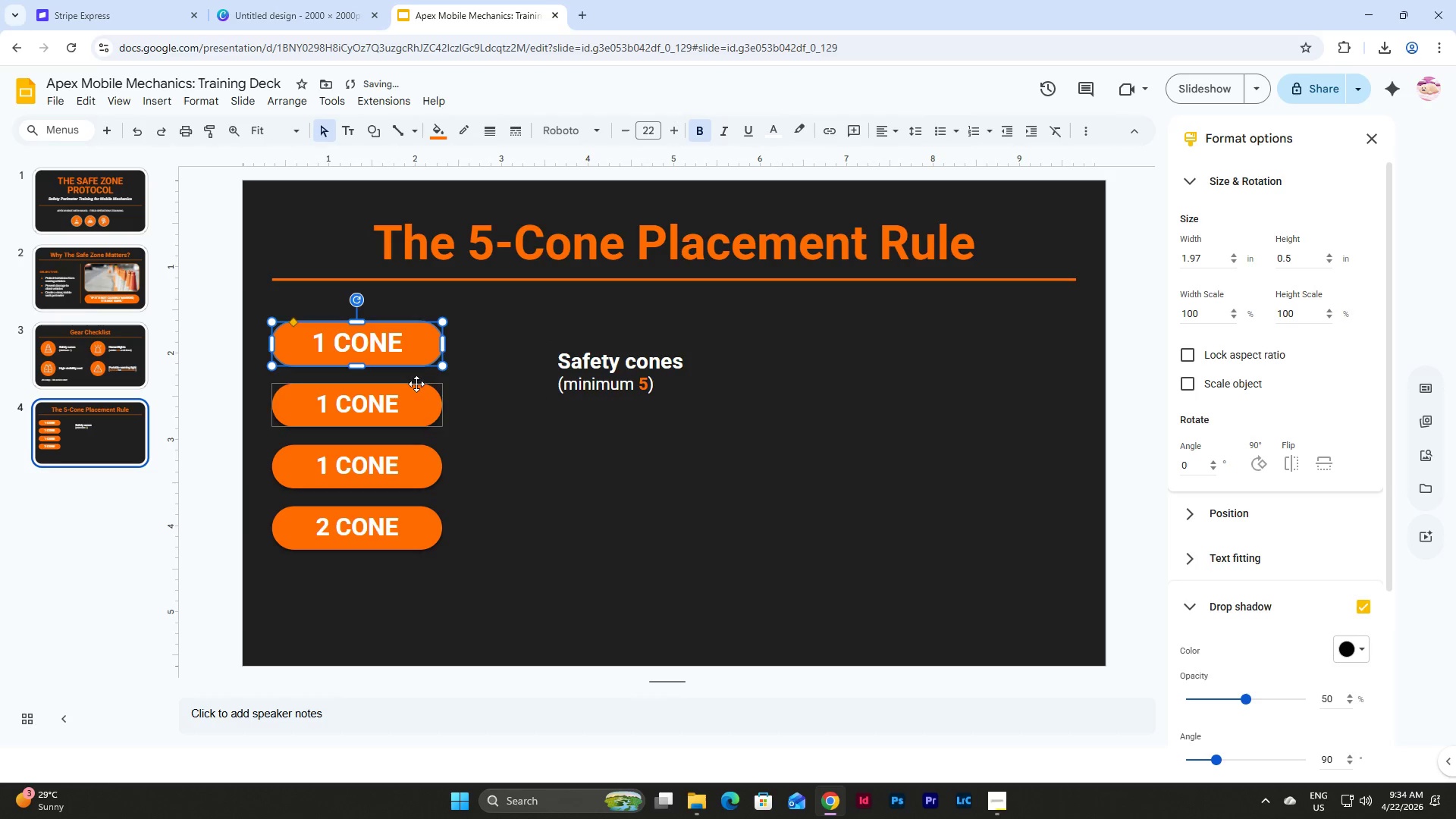 
left_click([417, 382])
 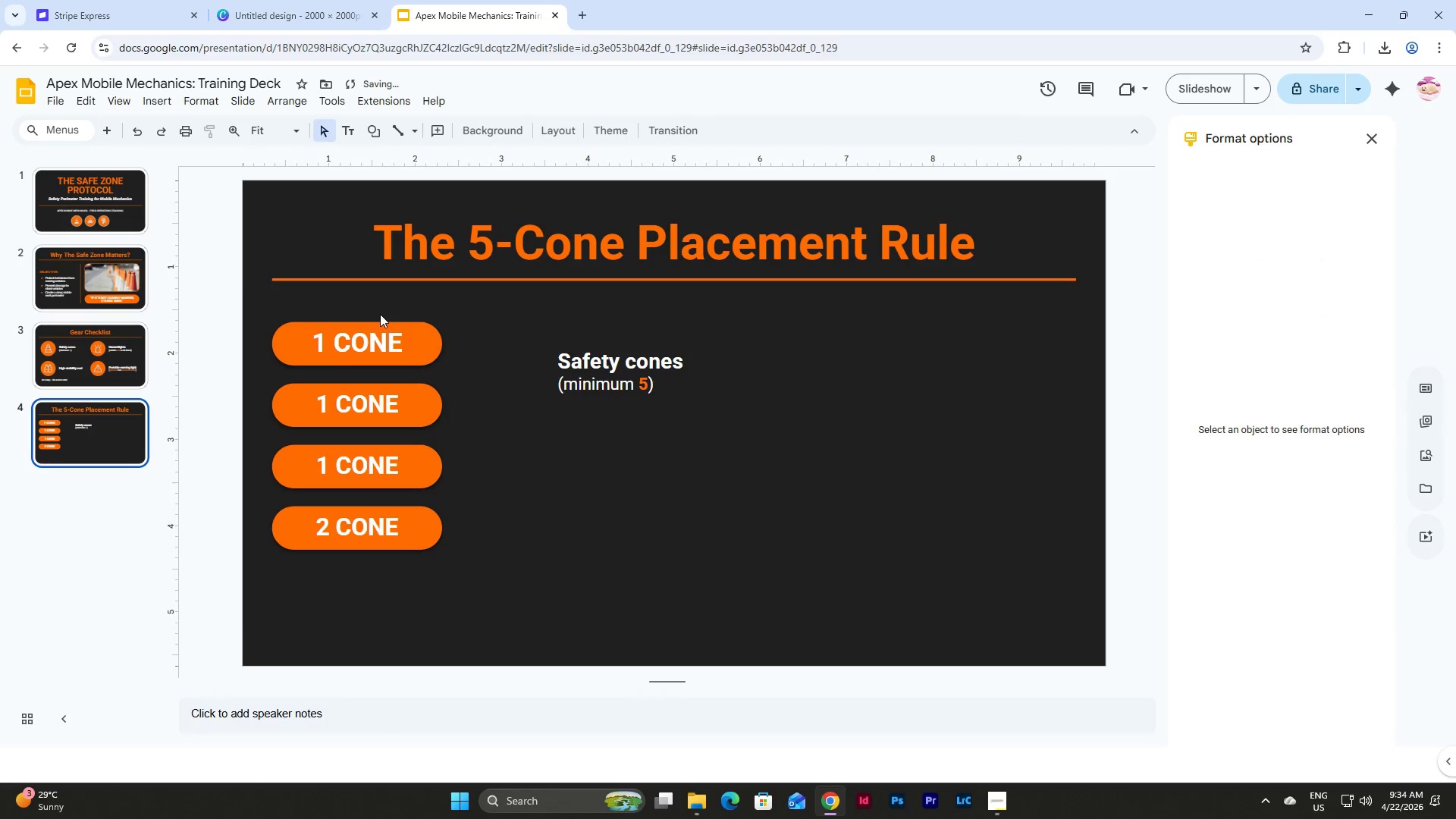 
left_click([386, 329])
 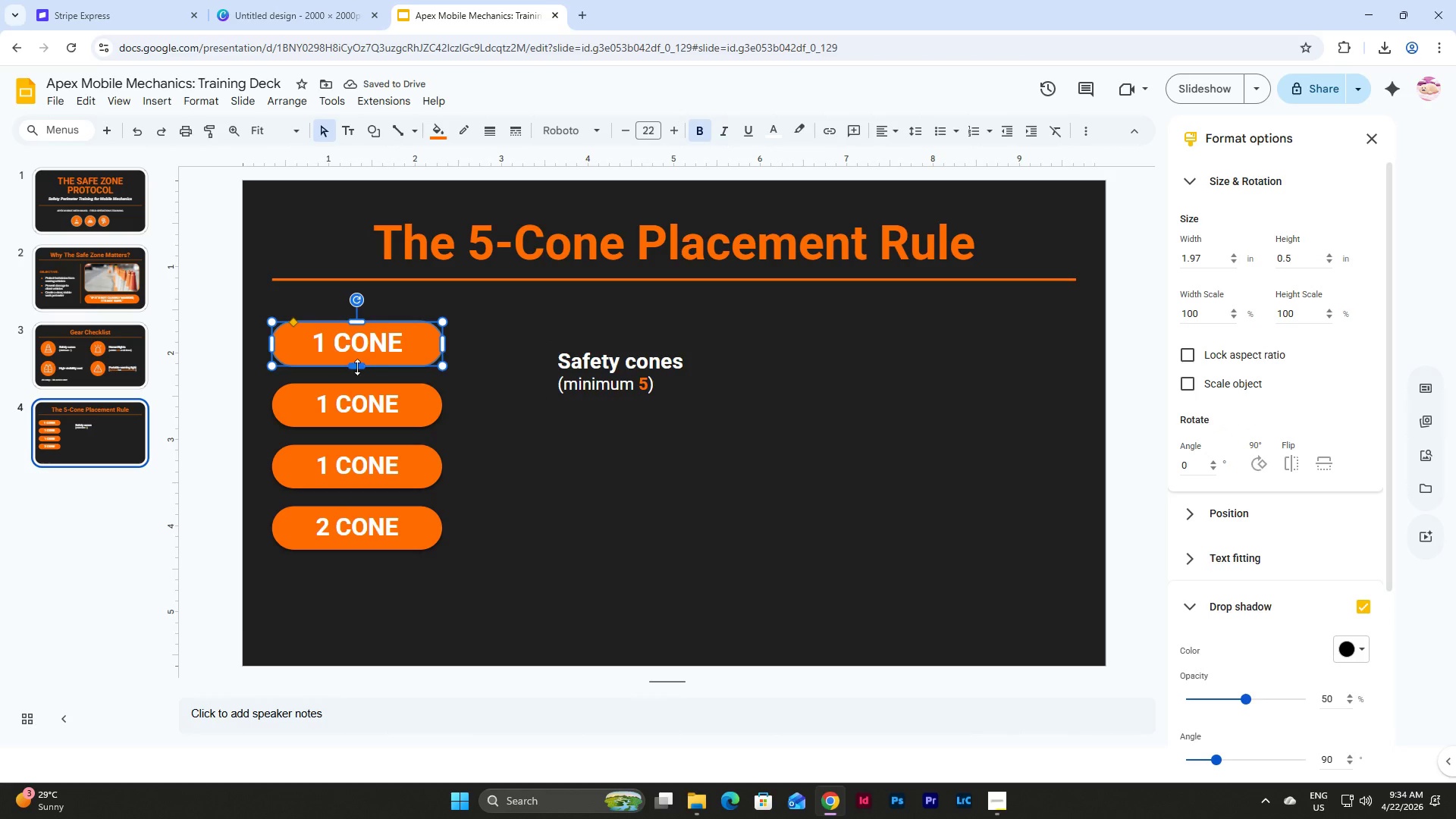 
left_click_drag(start_coordinate=[358, 367], to_coordinate=[358, 372])
 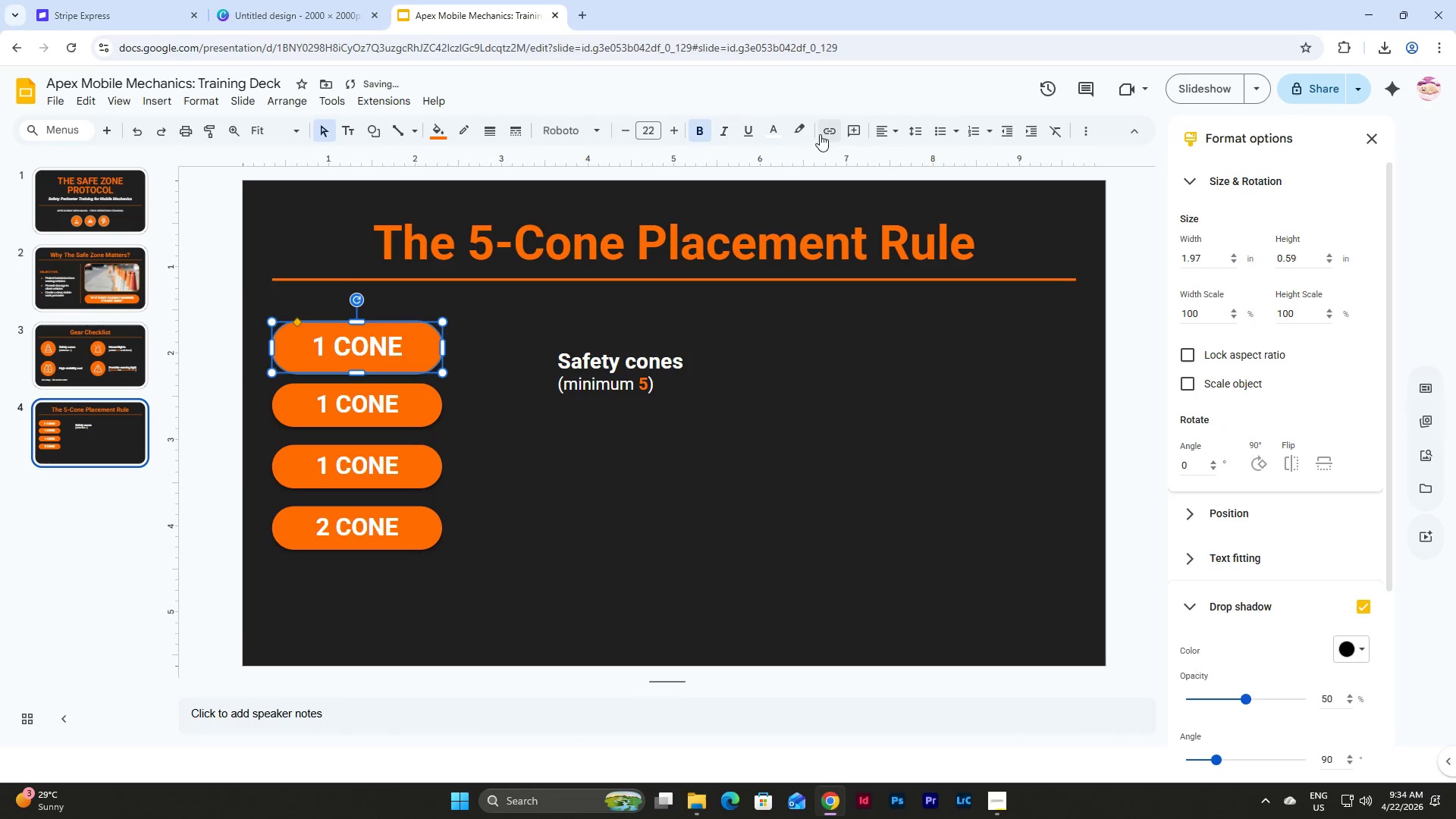 
left_click([899, 127])
 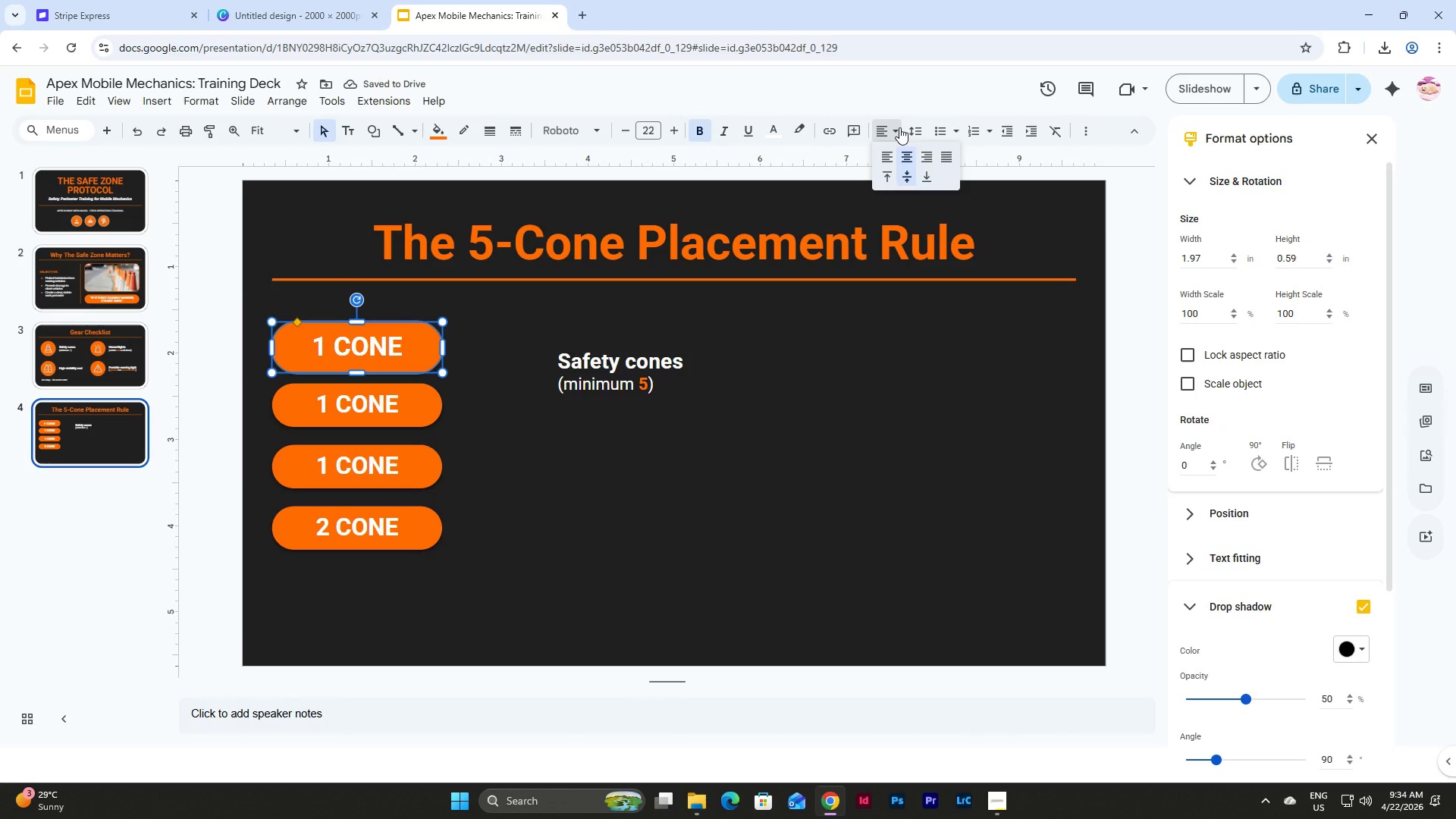 
key(Control+Z)
 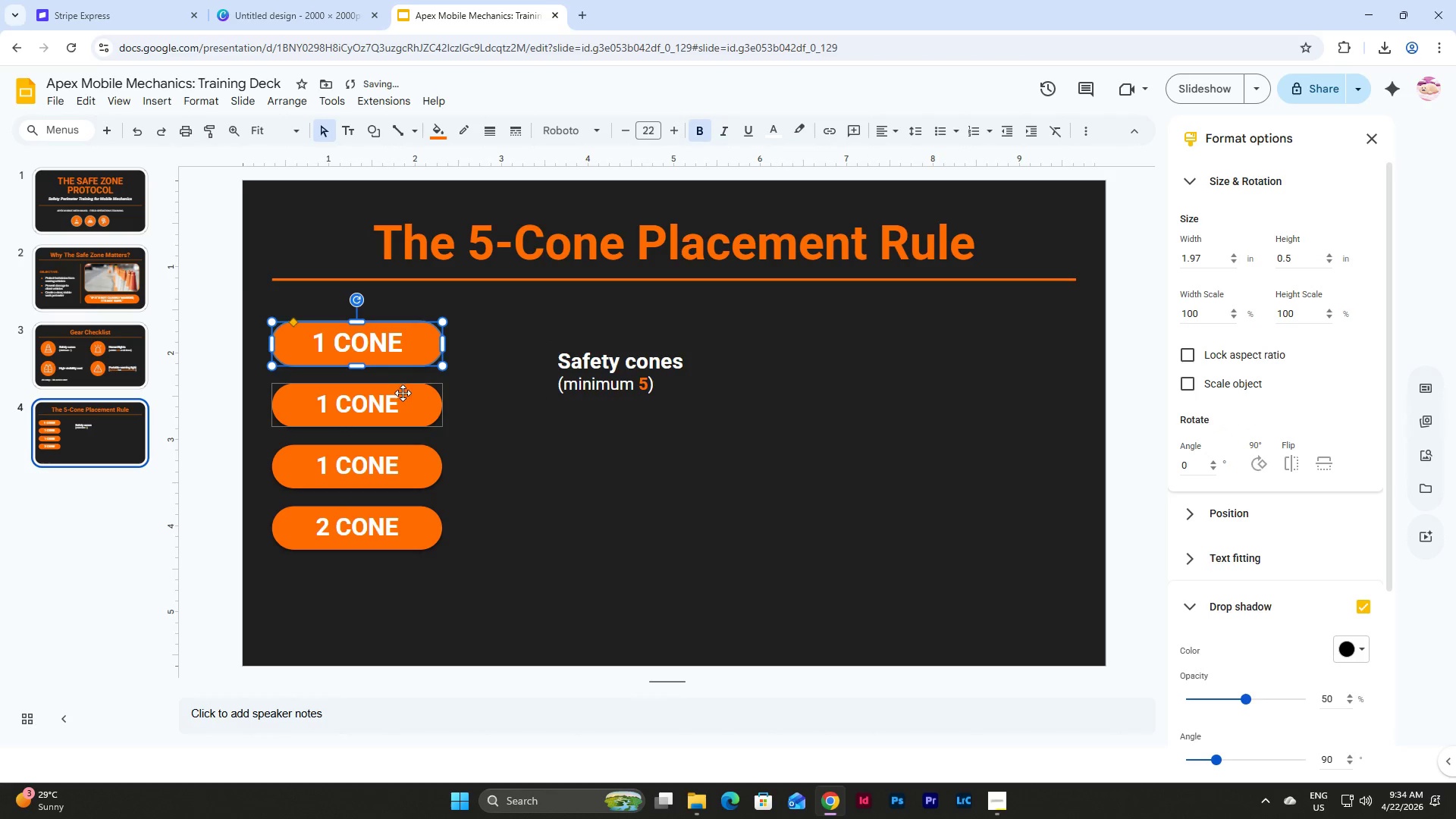 
key(Control+Z)
 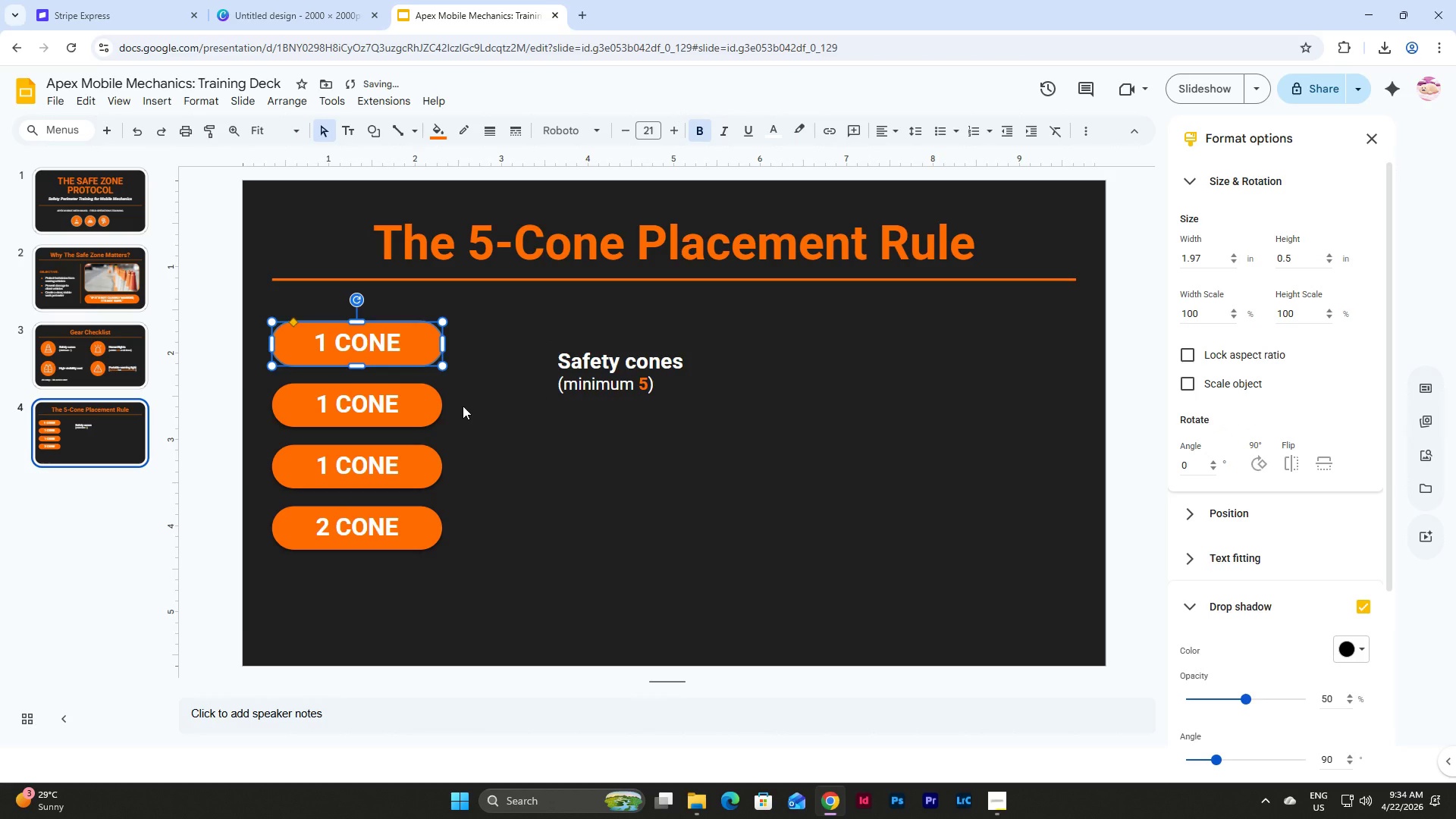 
key(Control+Y)
 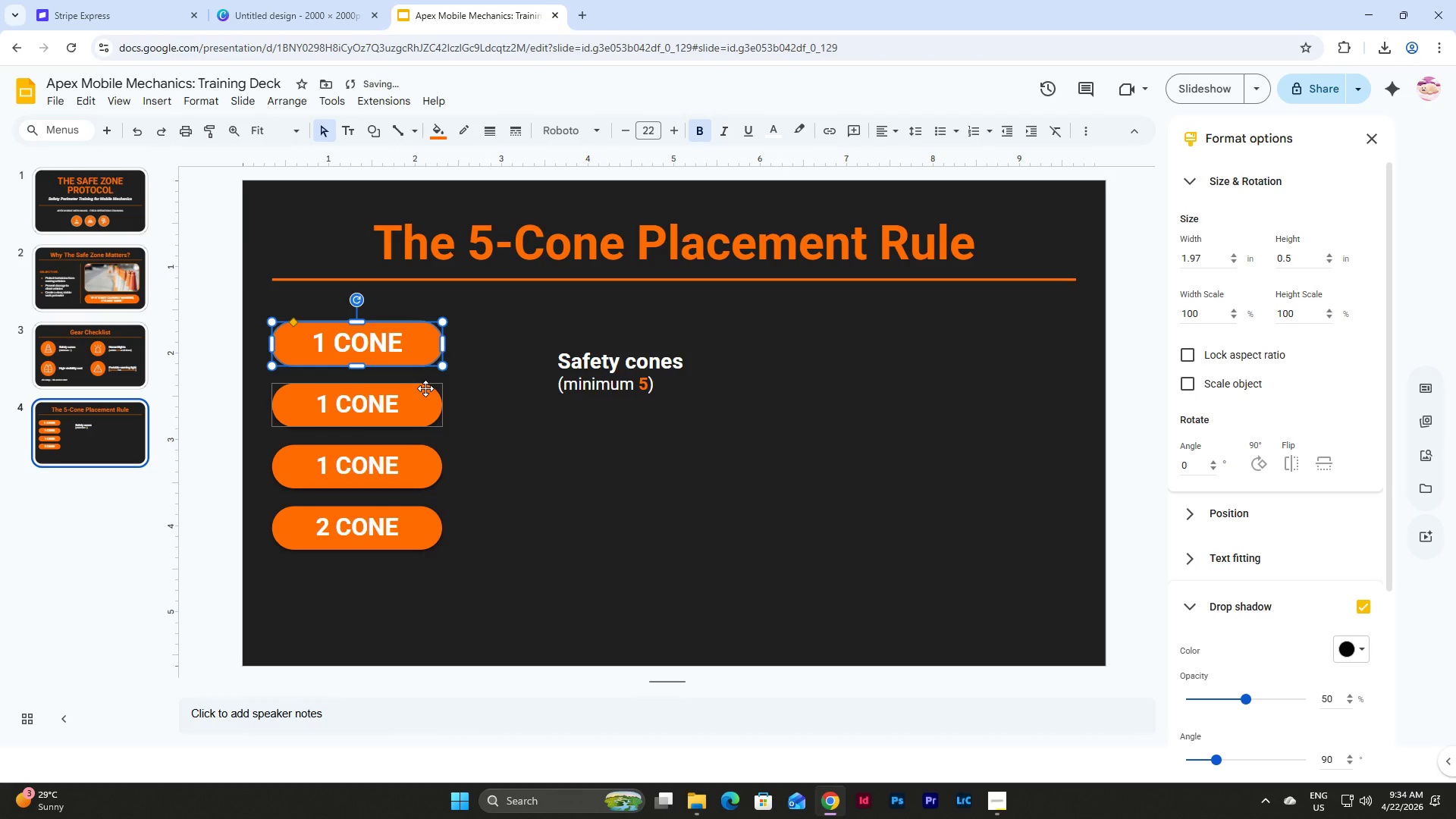 
left_click([425, 388])
 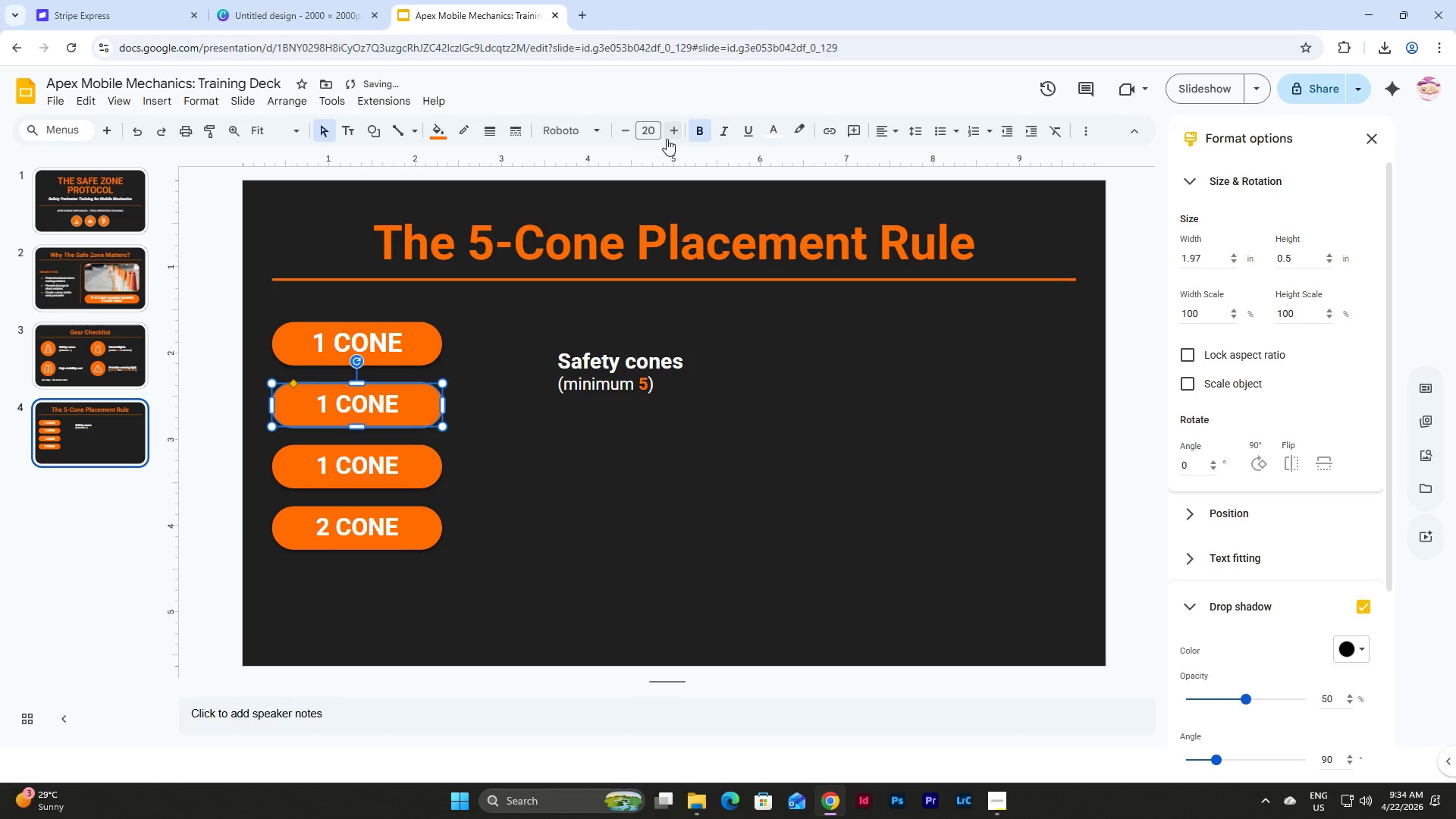 
double_click([670, 133])
 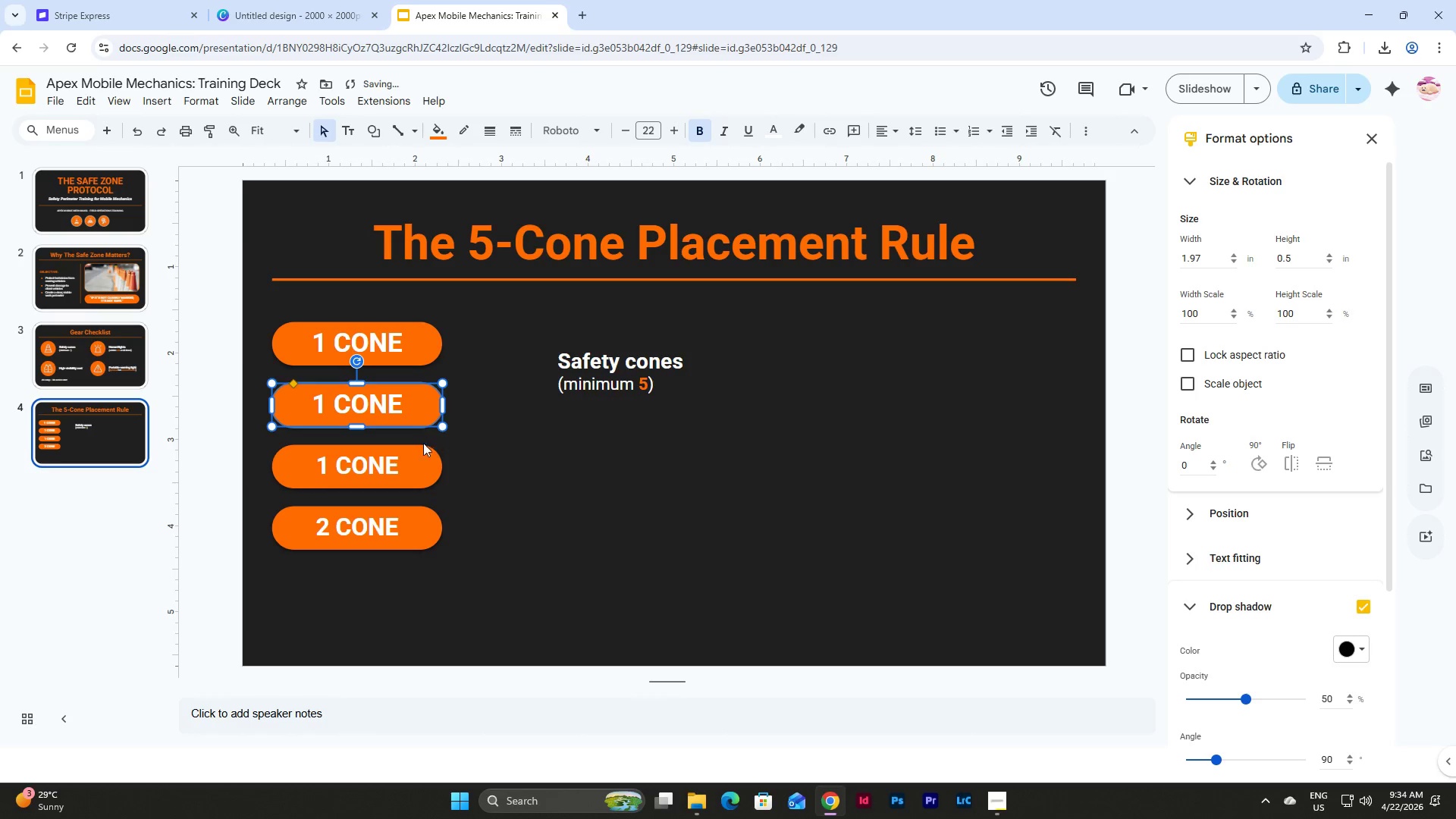 
left_click([416, 446])
 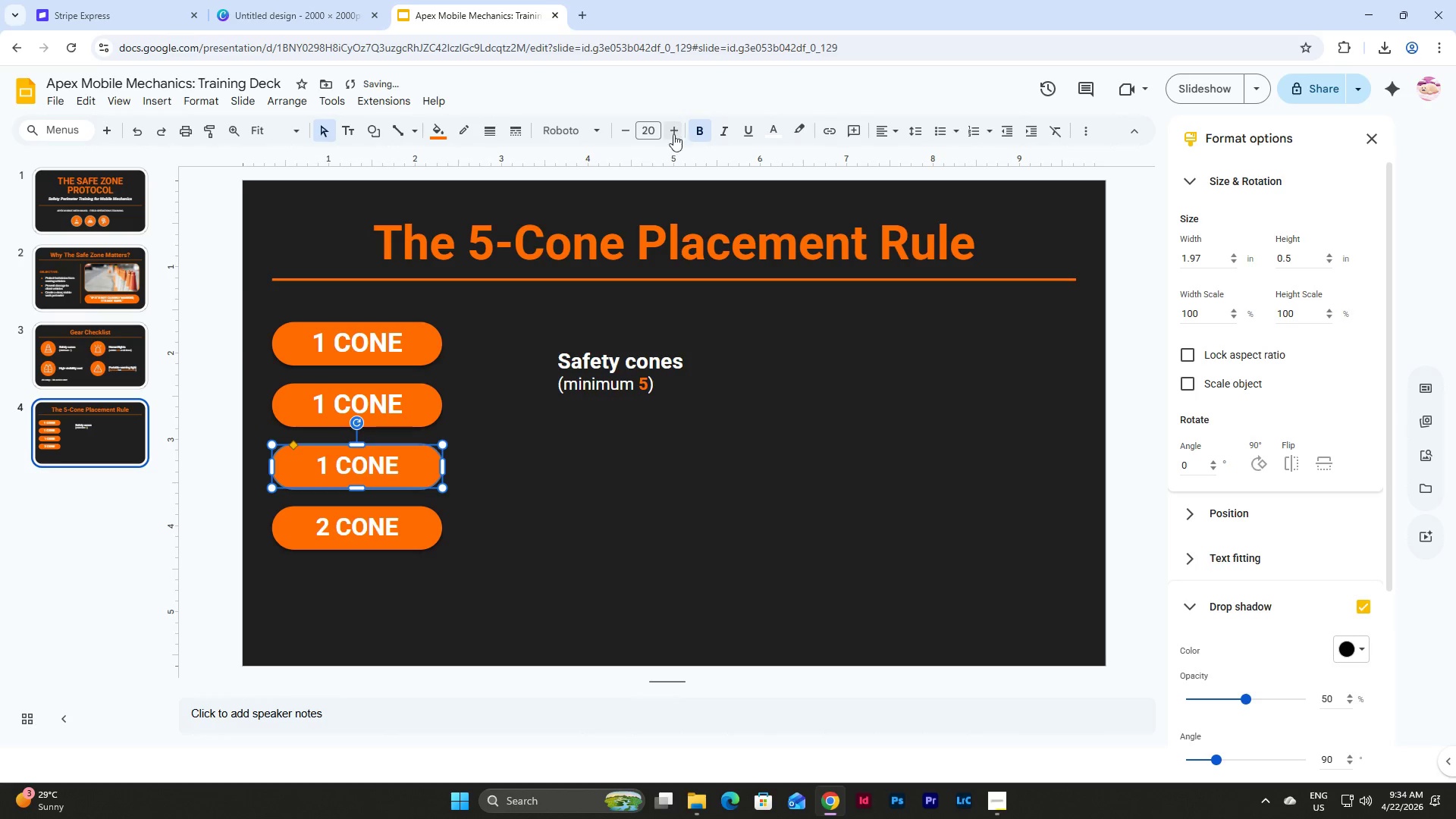 
double_click([670, 133])
 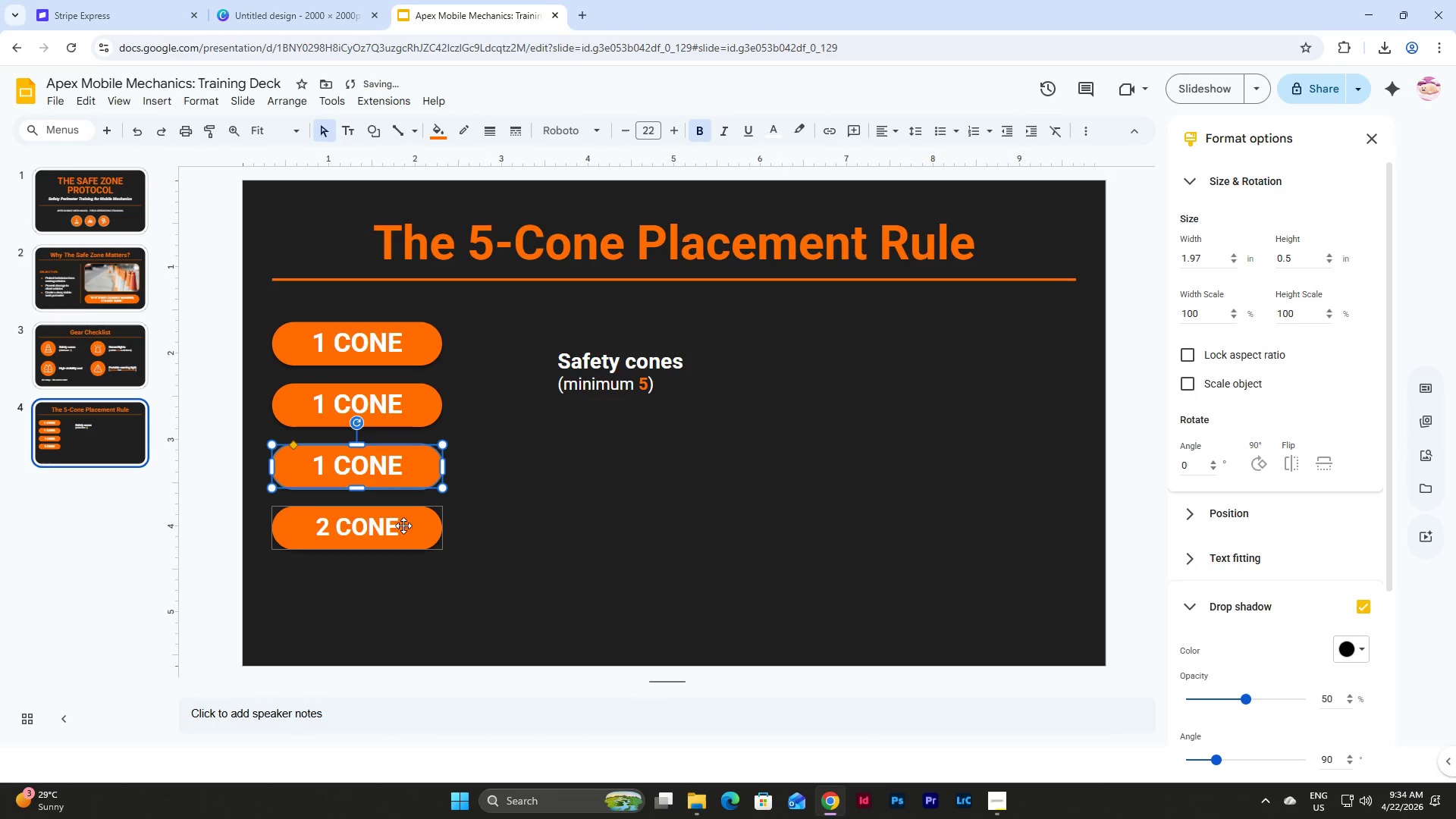 
left_click([395, 528])
 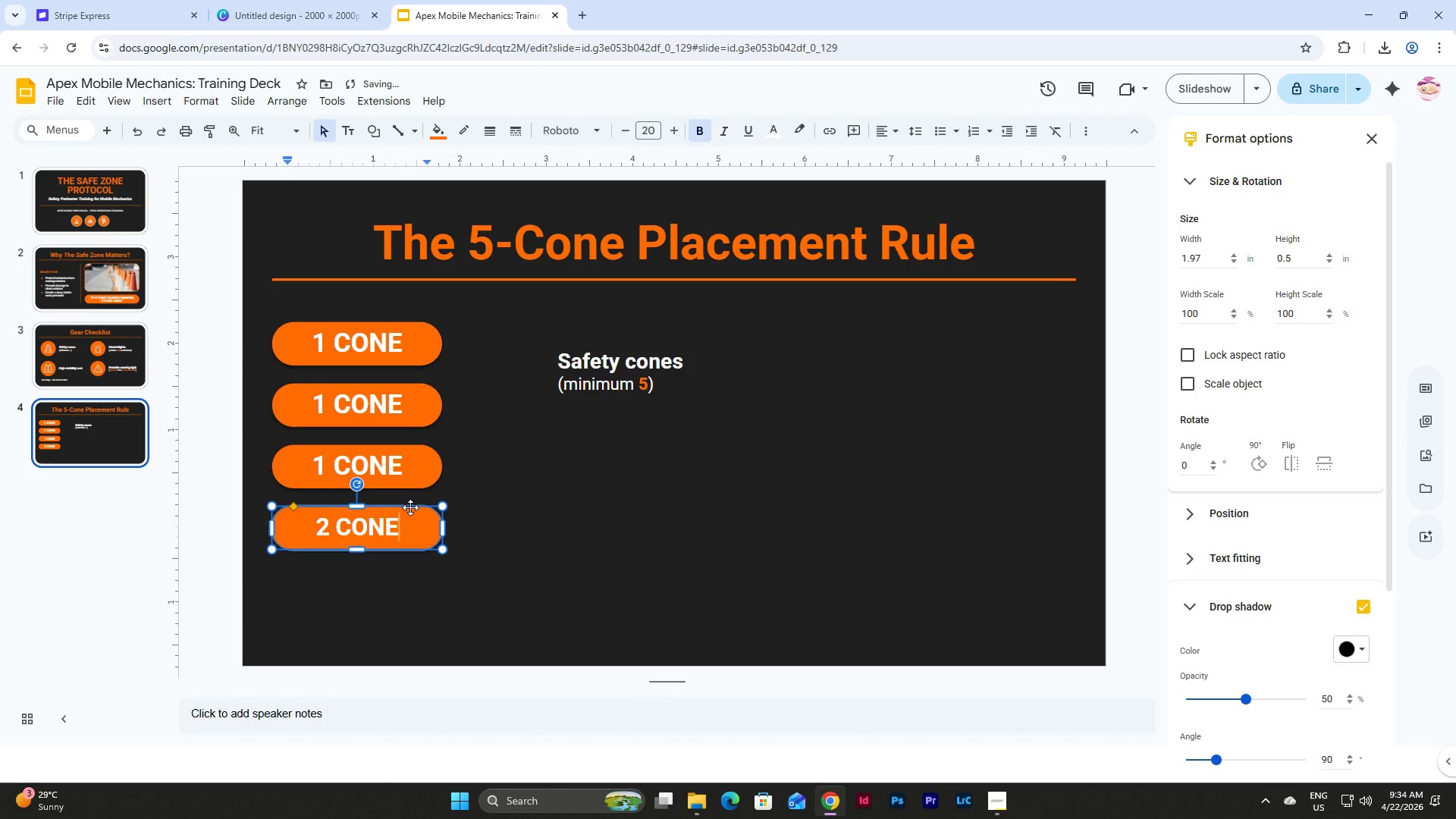 
left_click([410, 507])
 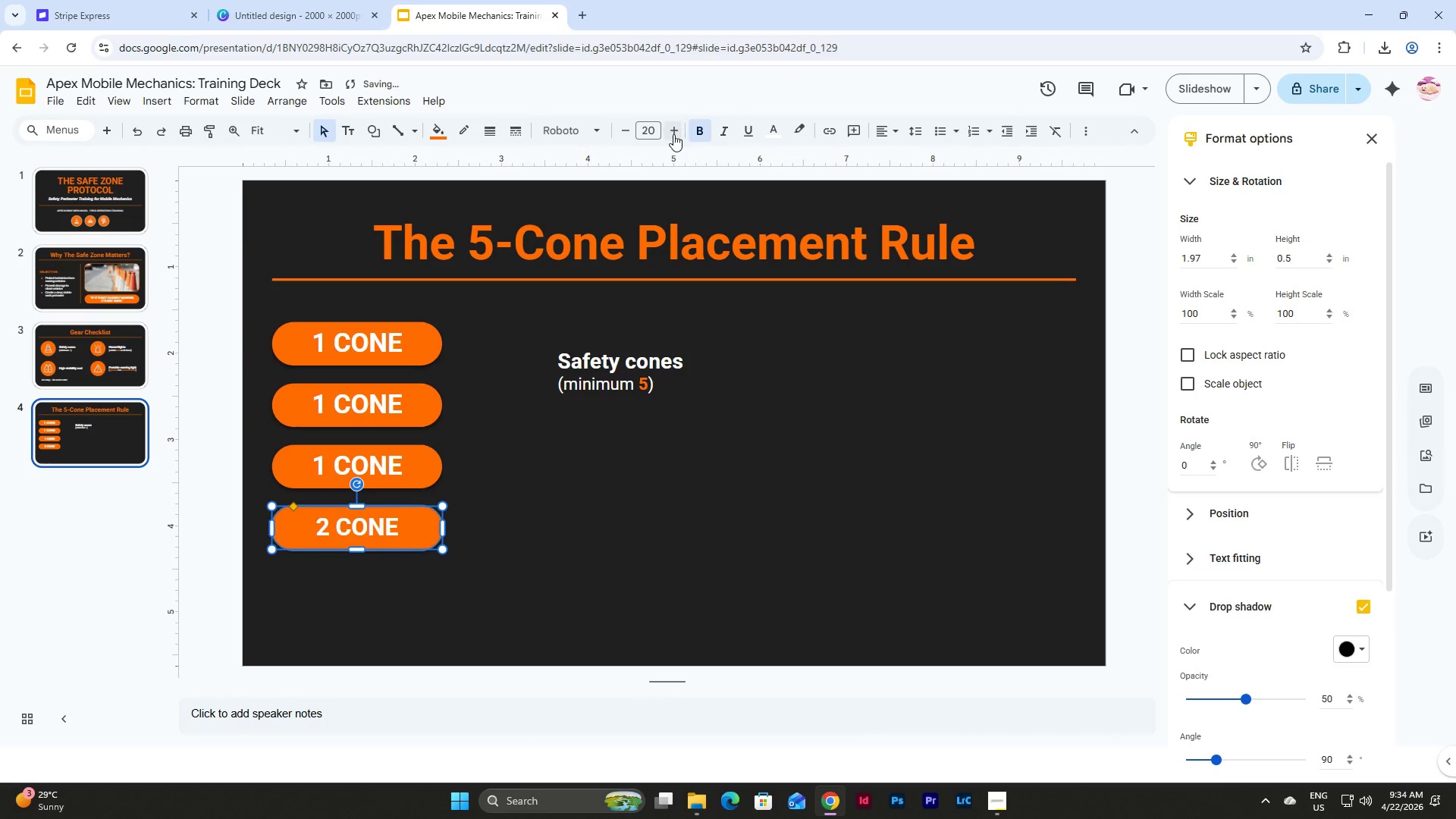 
double_click([673, 134])
 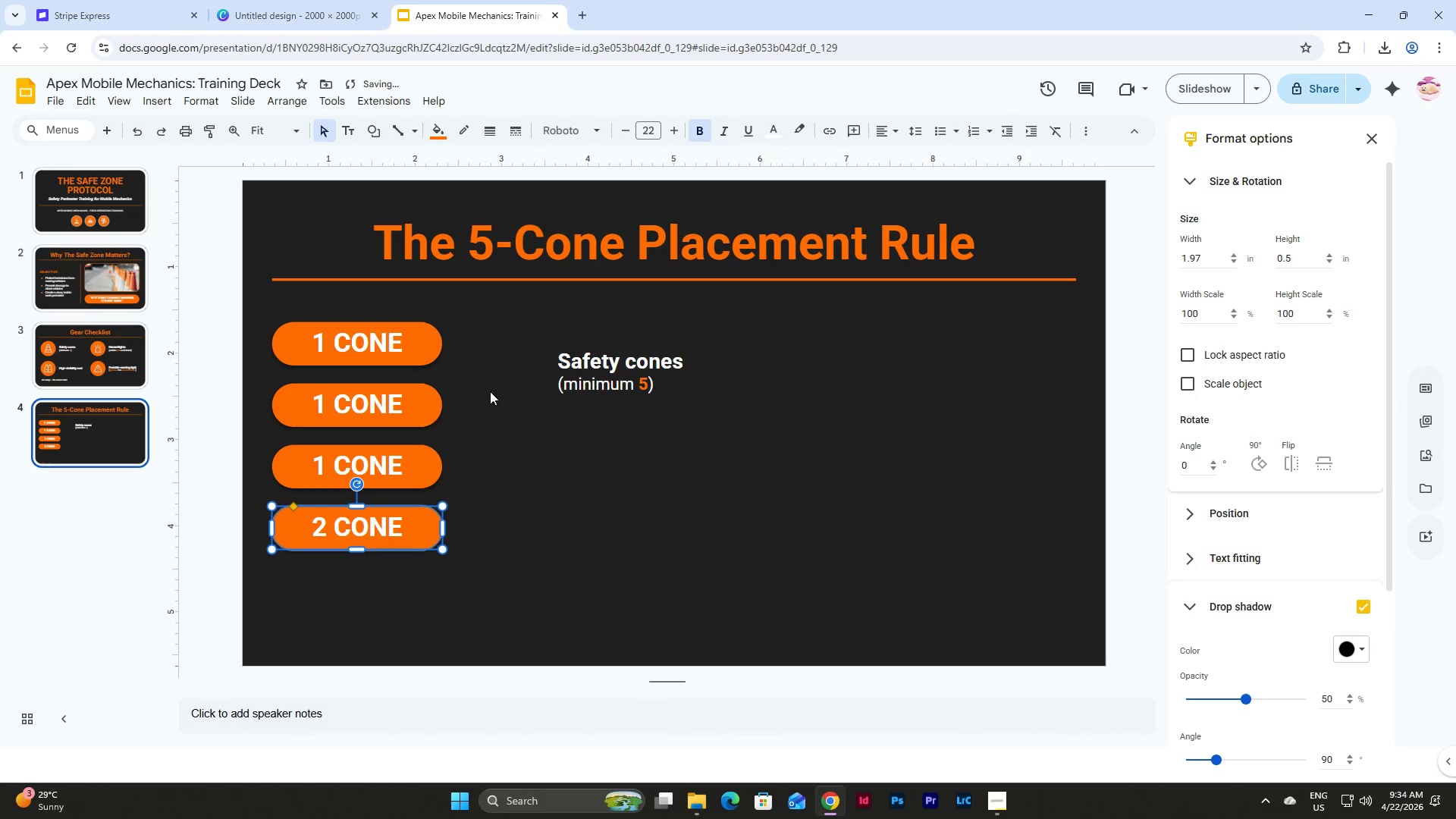 
left_click([526, 353])
 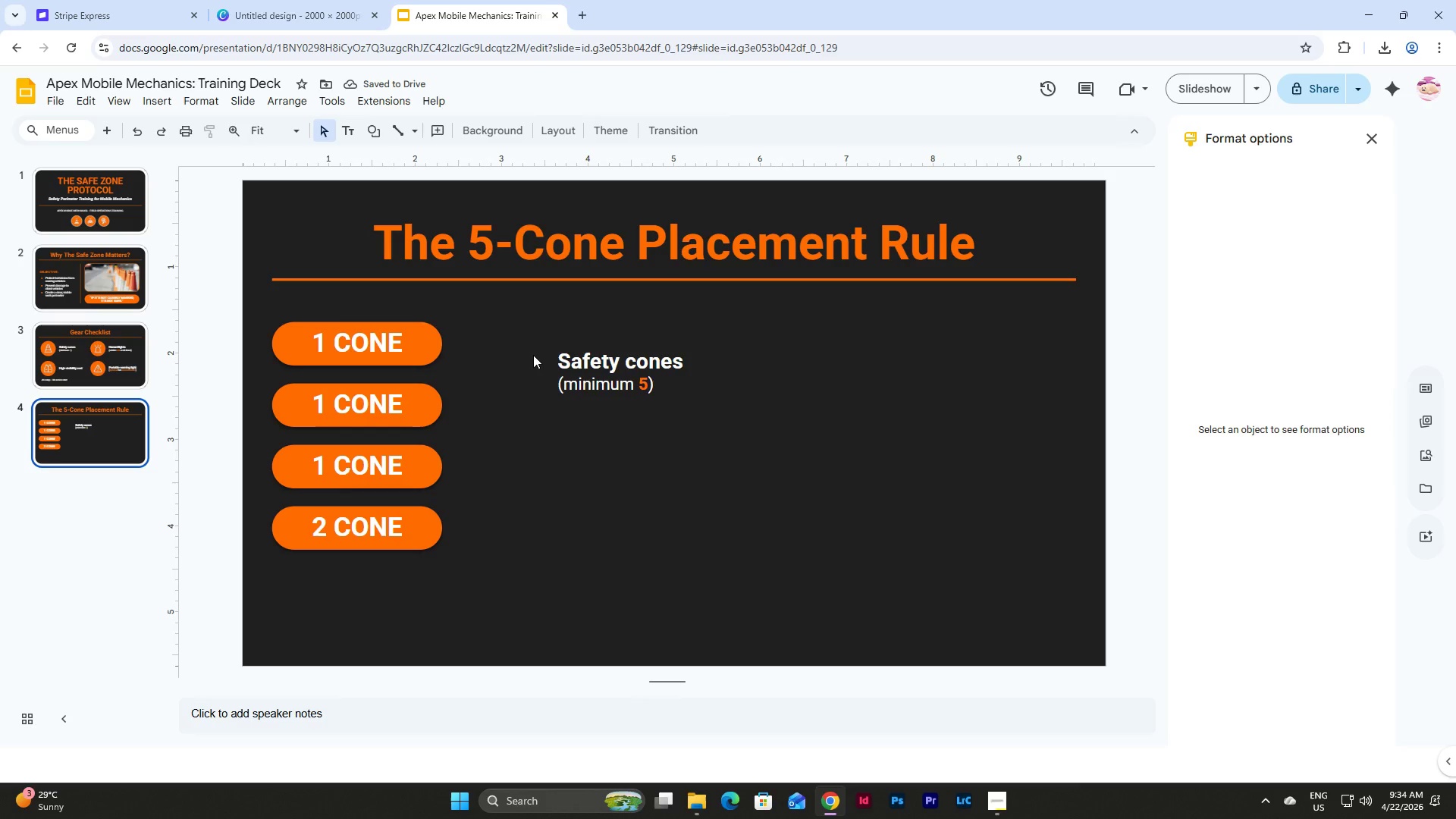 
left_click([645, 355])
 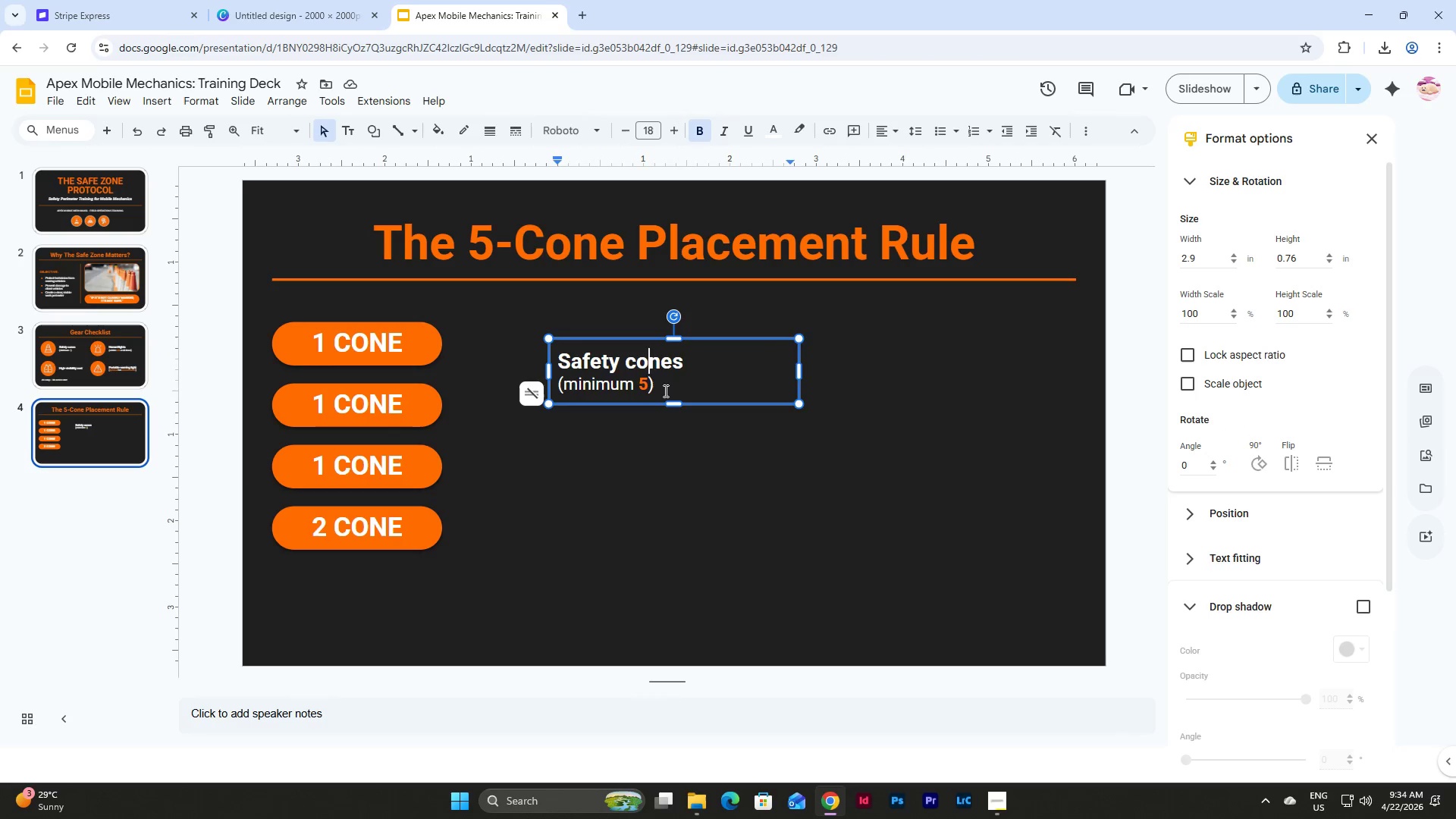 
left_click_drag(start_coordinate=[664, 391], to_coordinate=[529, 351])
 